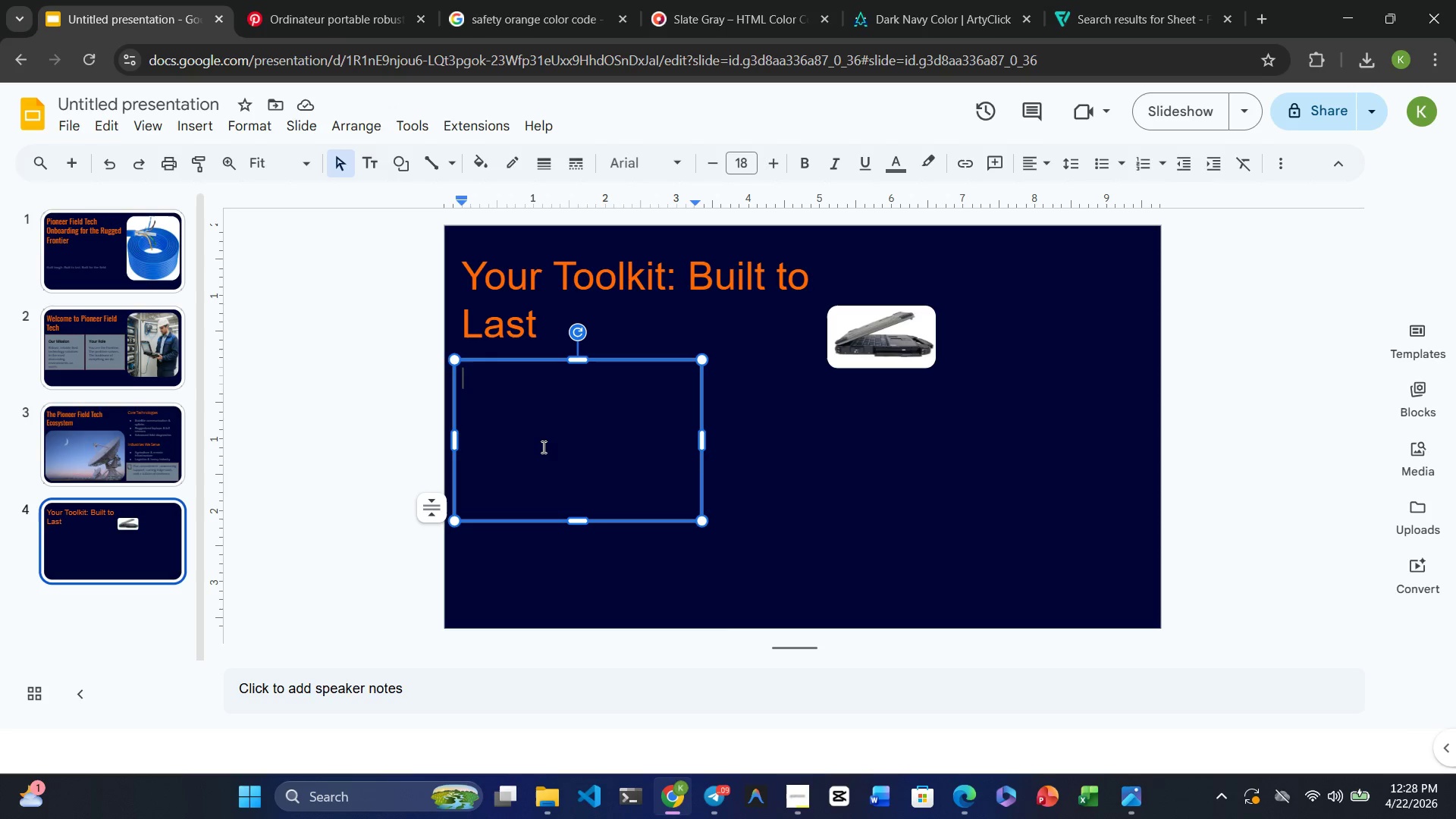 
left_click([59, 125])
 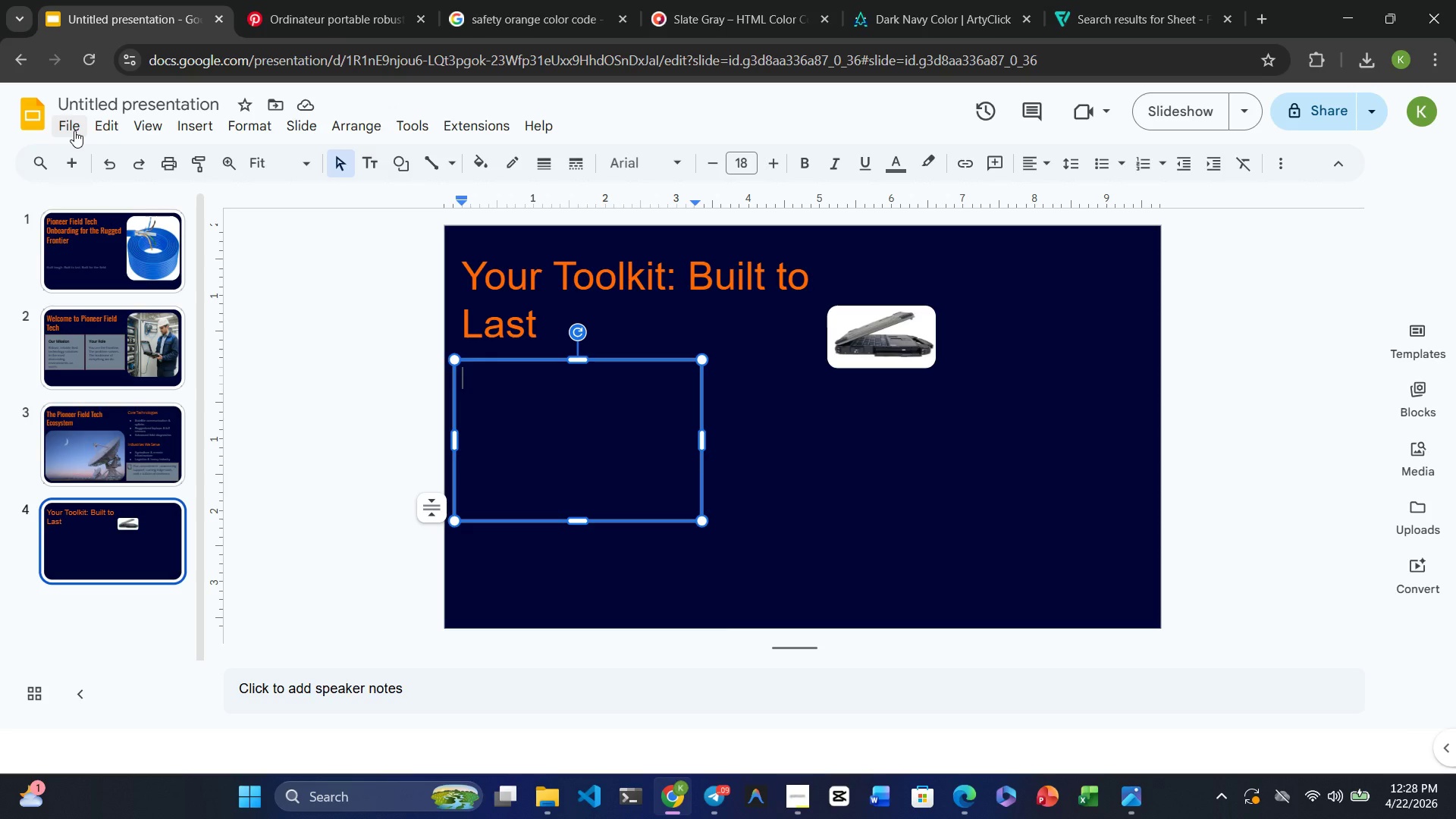 
left_click([73, 131])
 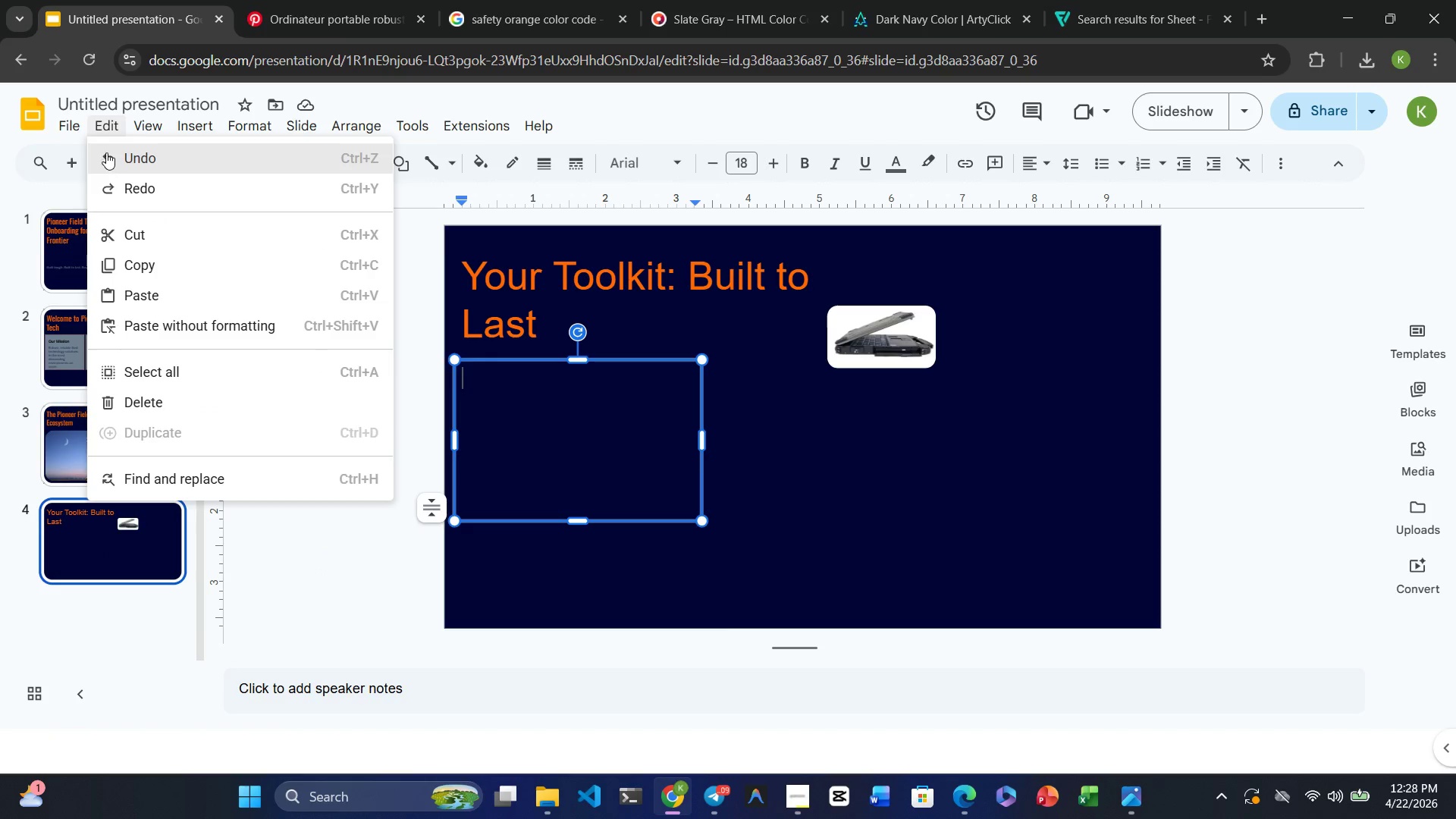 
mouse_move([76, 143])
 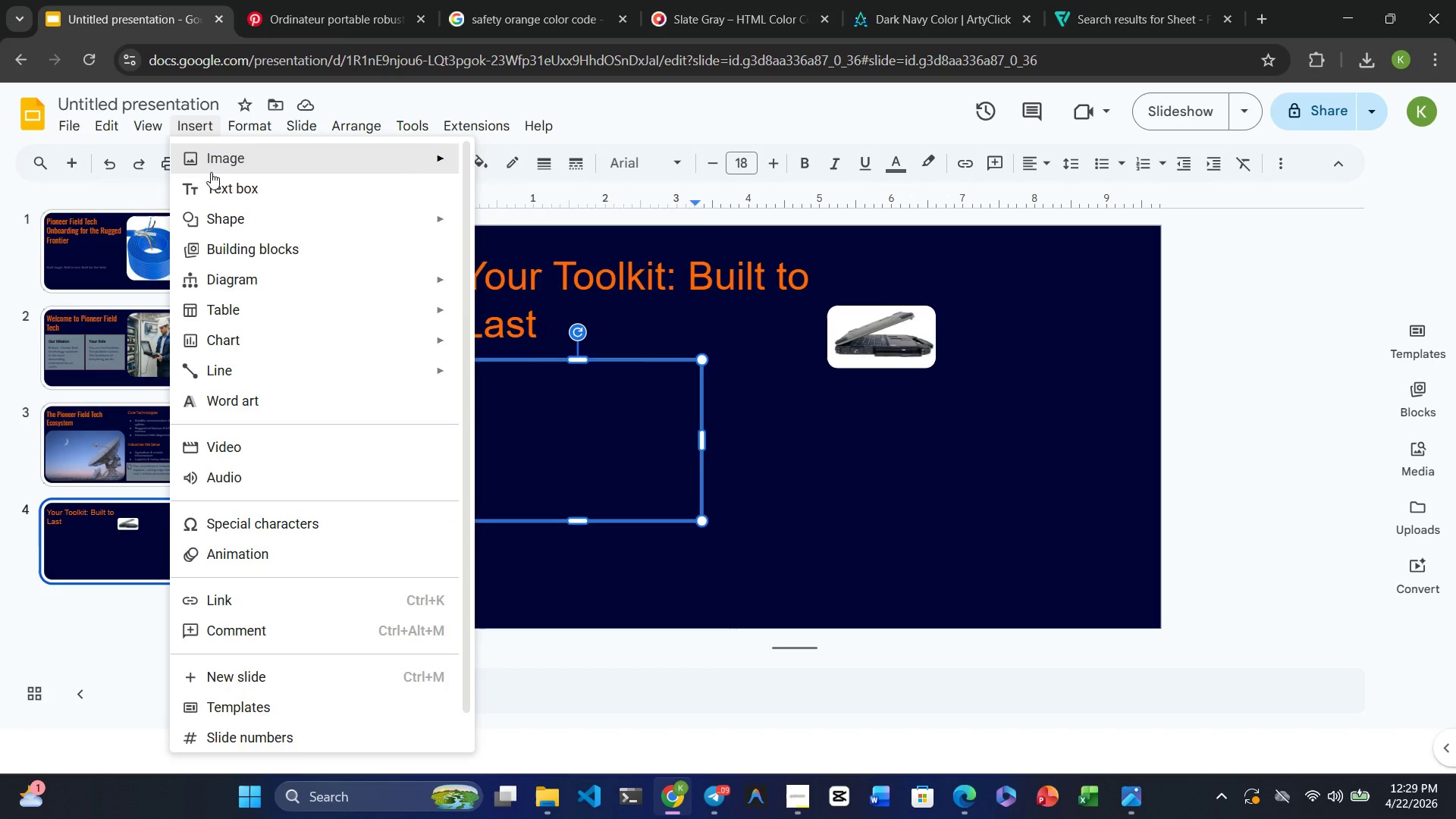 
left_click([223, 192])
 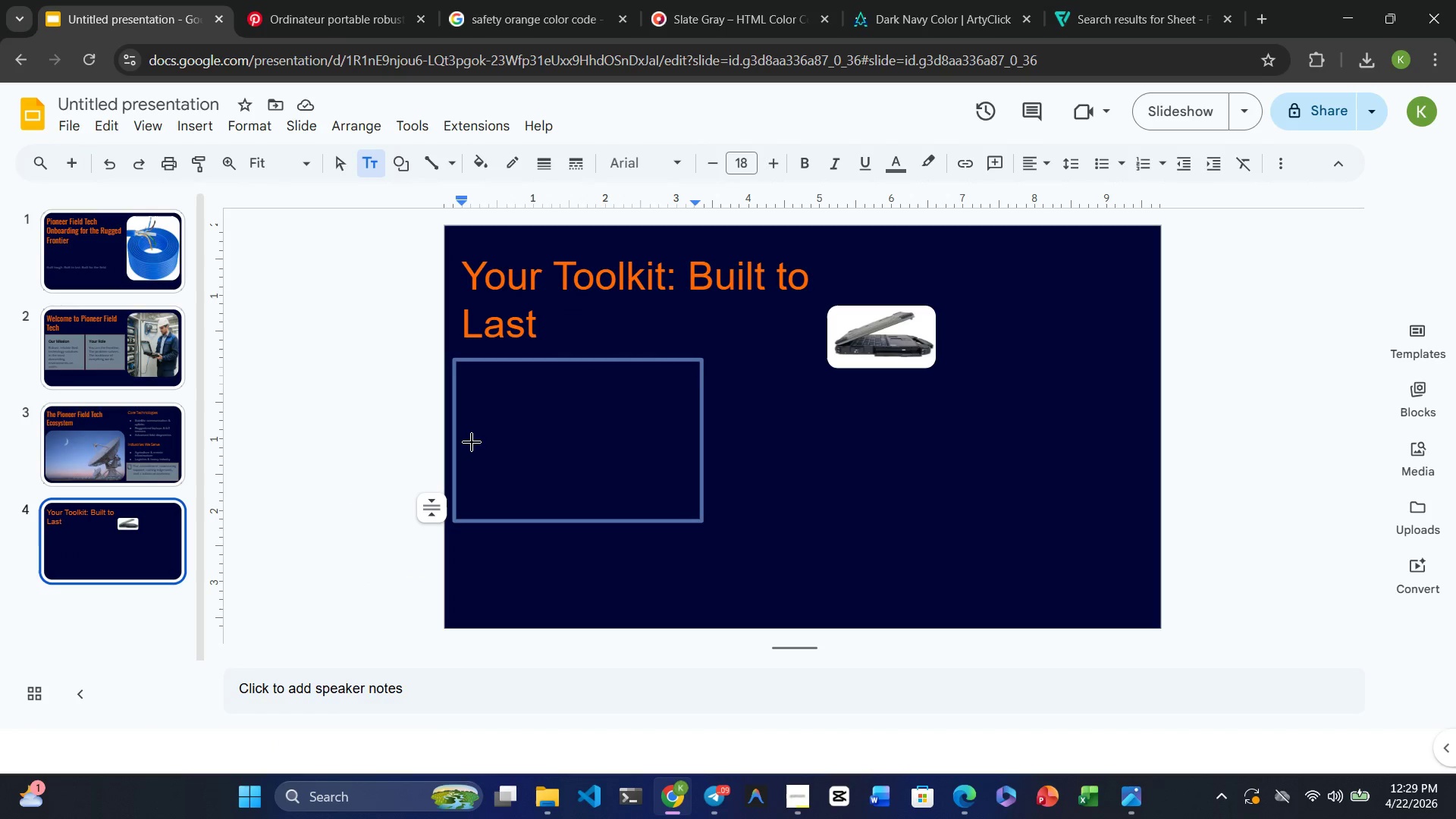 
left_click_drag(start_coordinate=[472, 437], to_coordinate=[572, 459])
 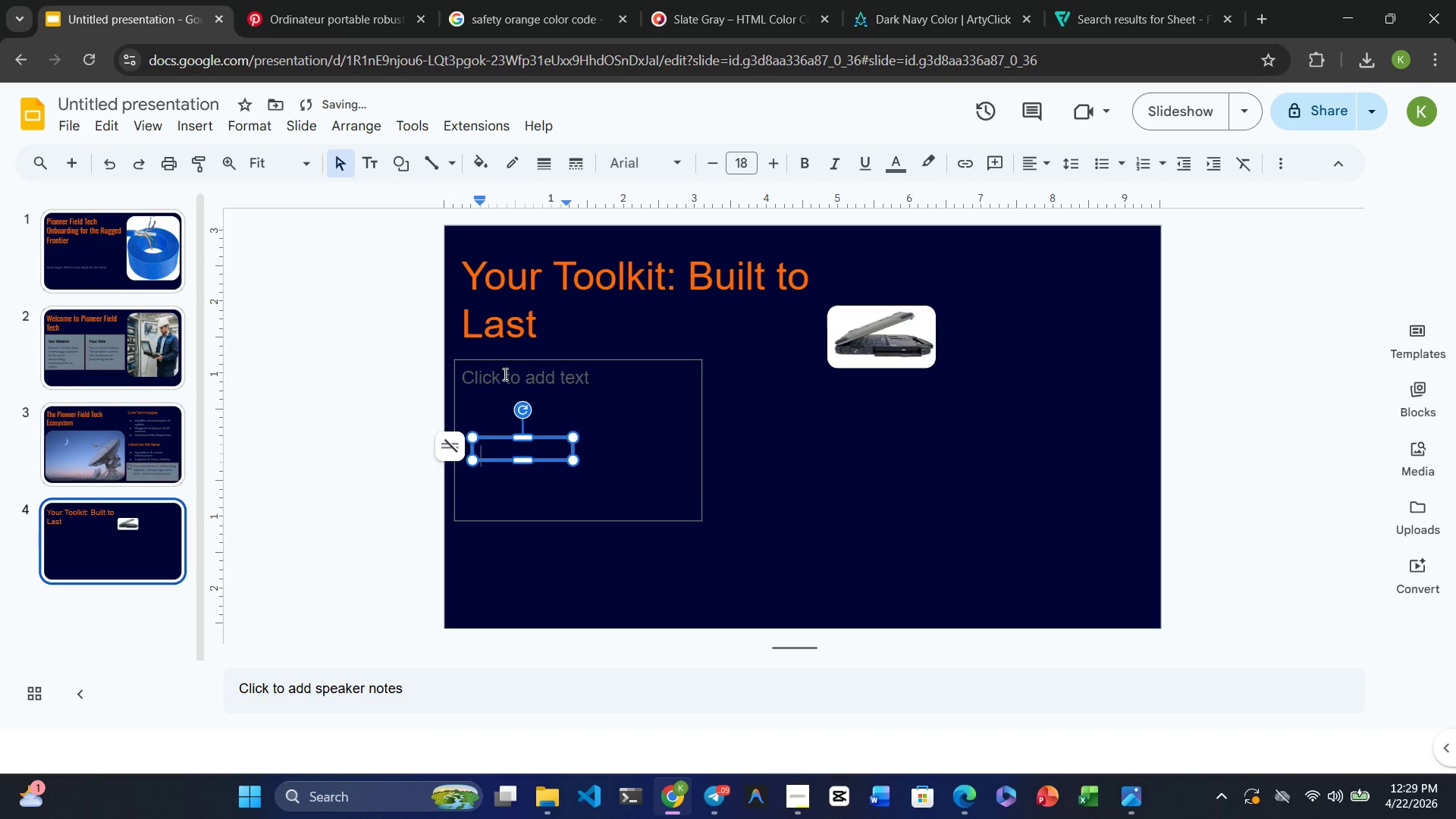 
left_click([504, 370])
 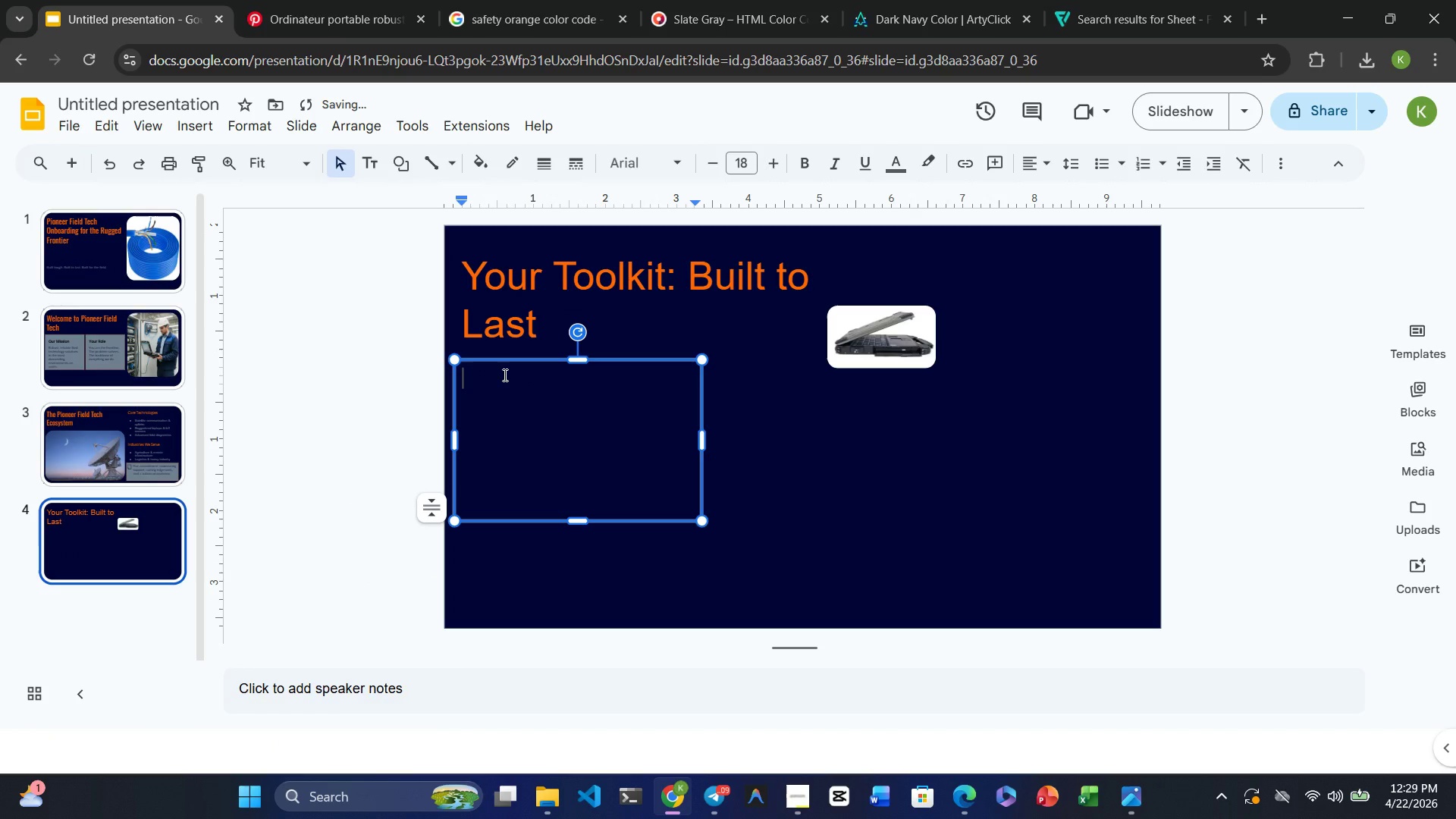 
left_click_drag(start_coordinate=[504, 370], to_coordinate=[504, 375])
 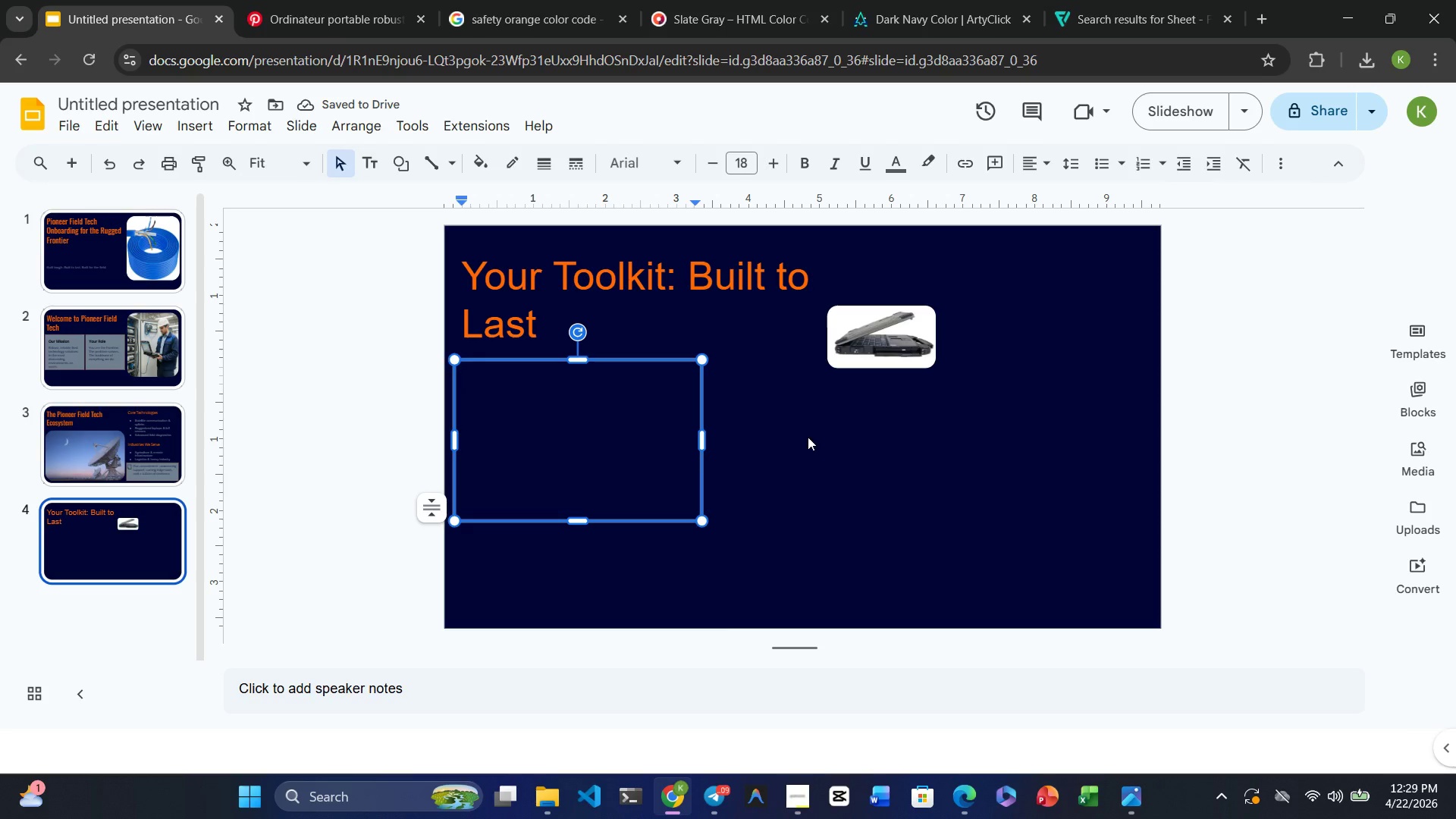 
left_click([810, 437])
 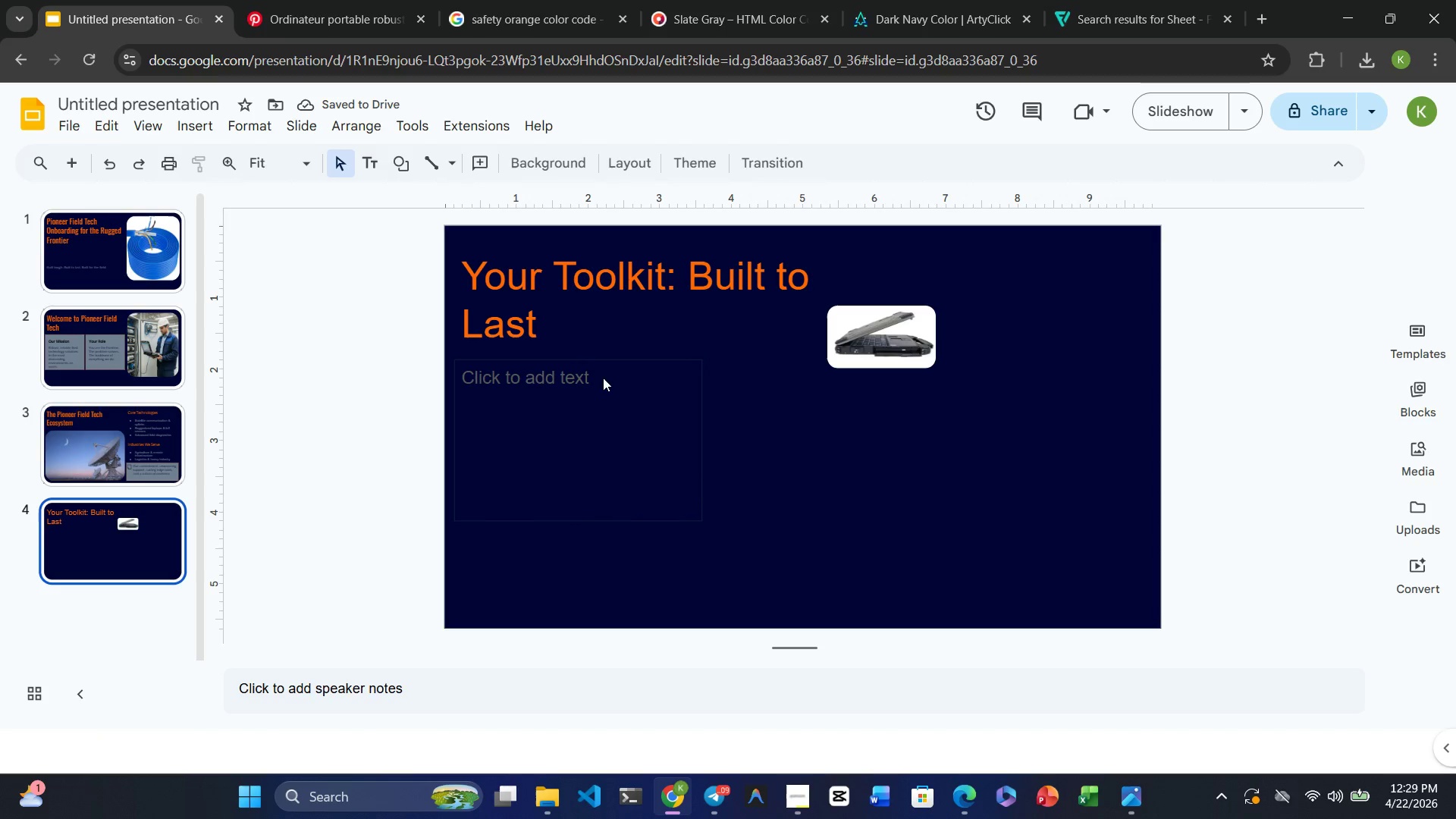 
left_click([603, 373])
 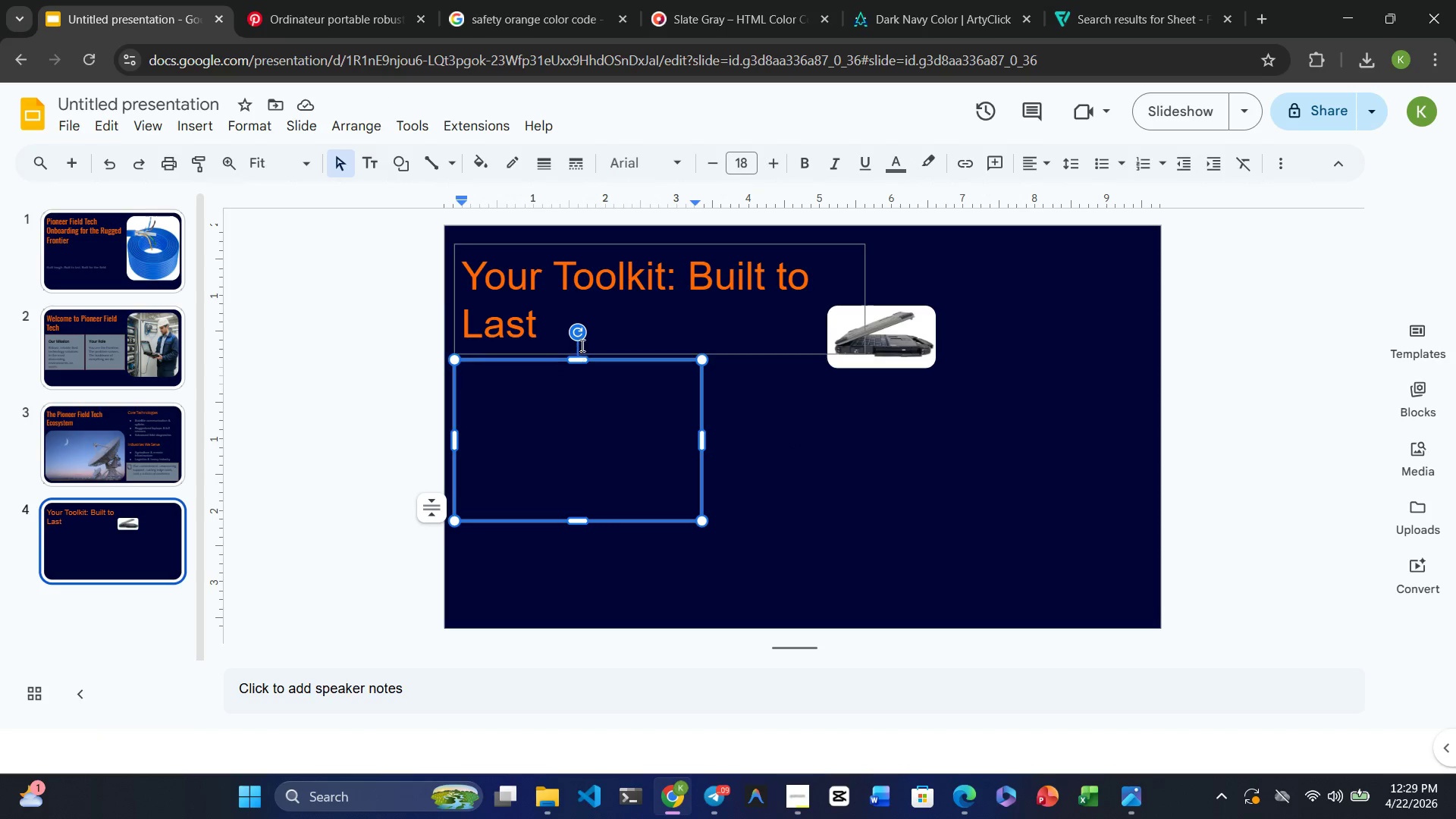 
left_click([579, 362])
 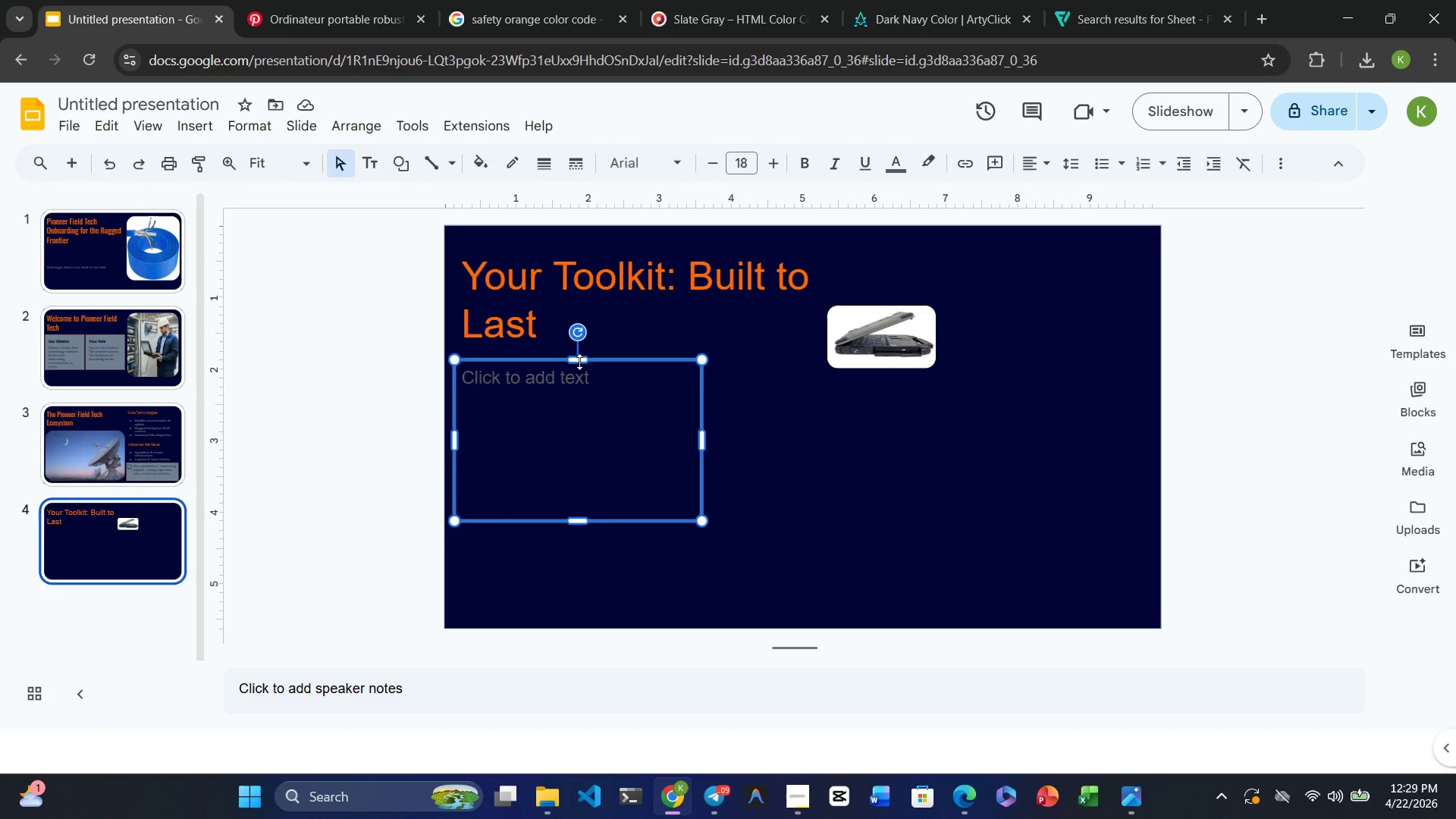 
key(Delete)
 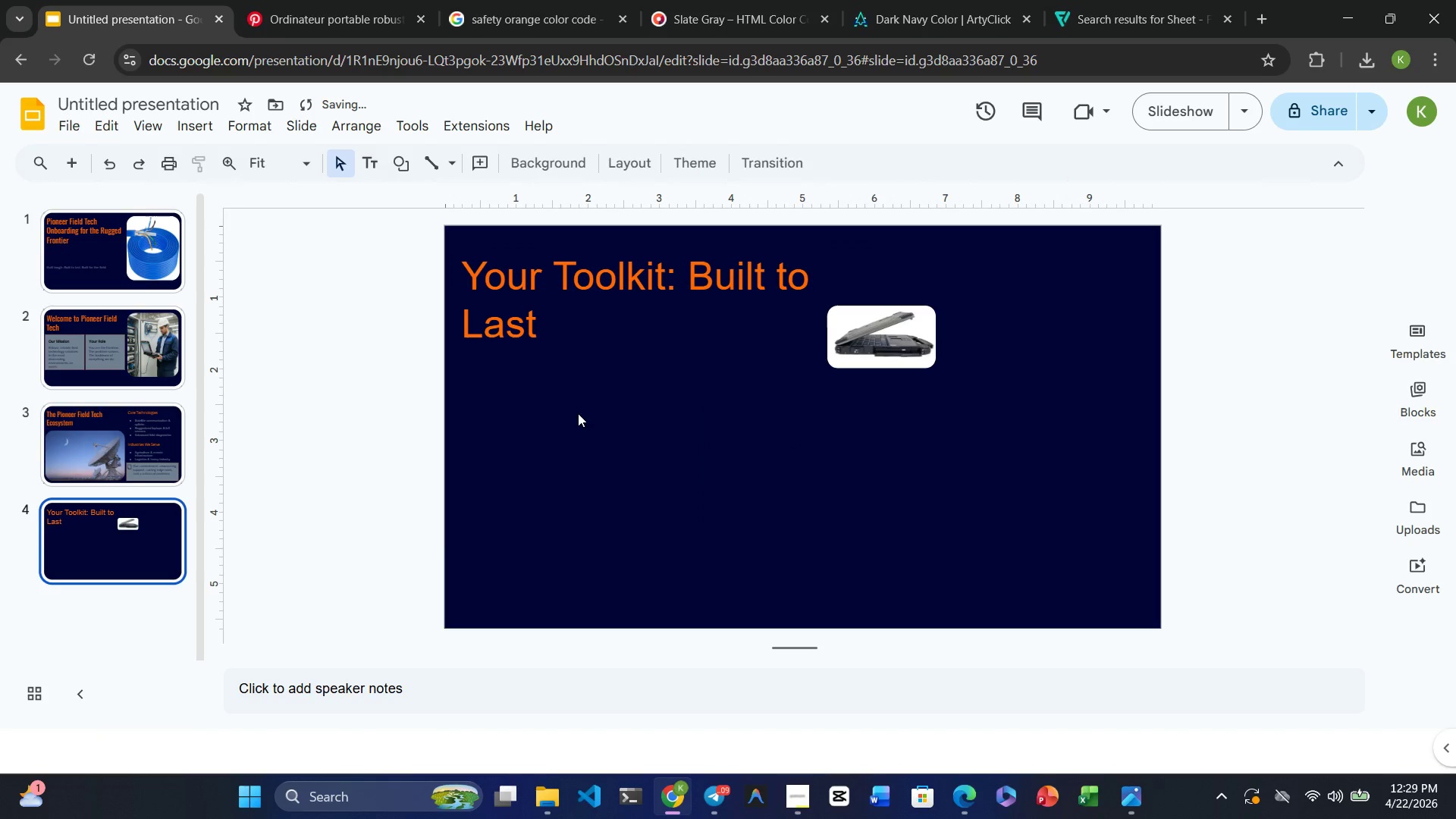 
left_click([578, 413])
 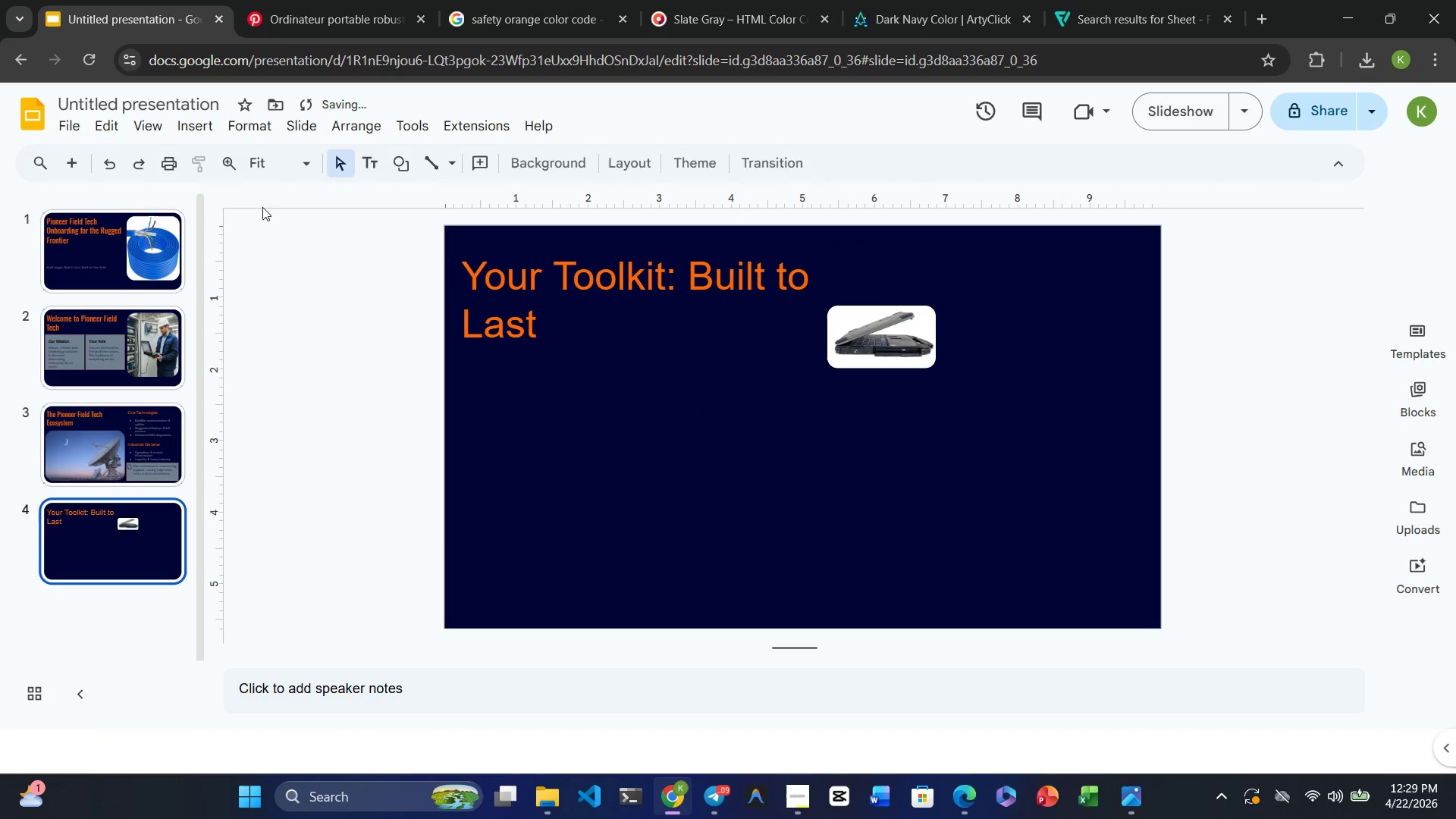 
mouse_move([214, 155])
 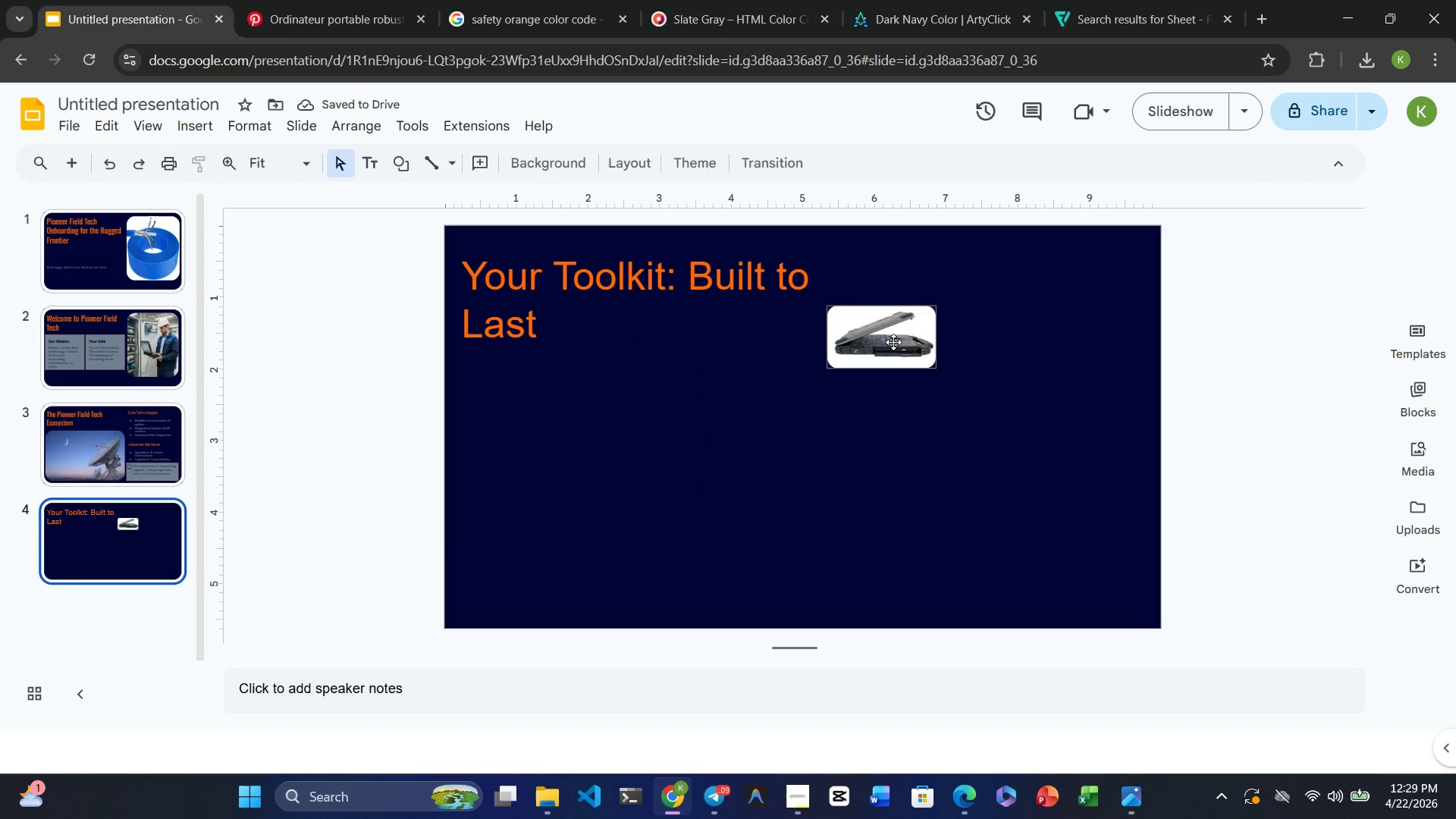 
left_click_drag(start_coordinate=[894, 342], to_coordinate=[495, 437])
 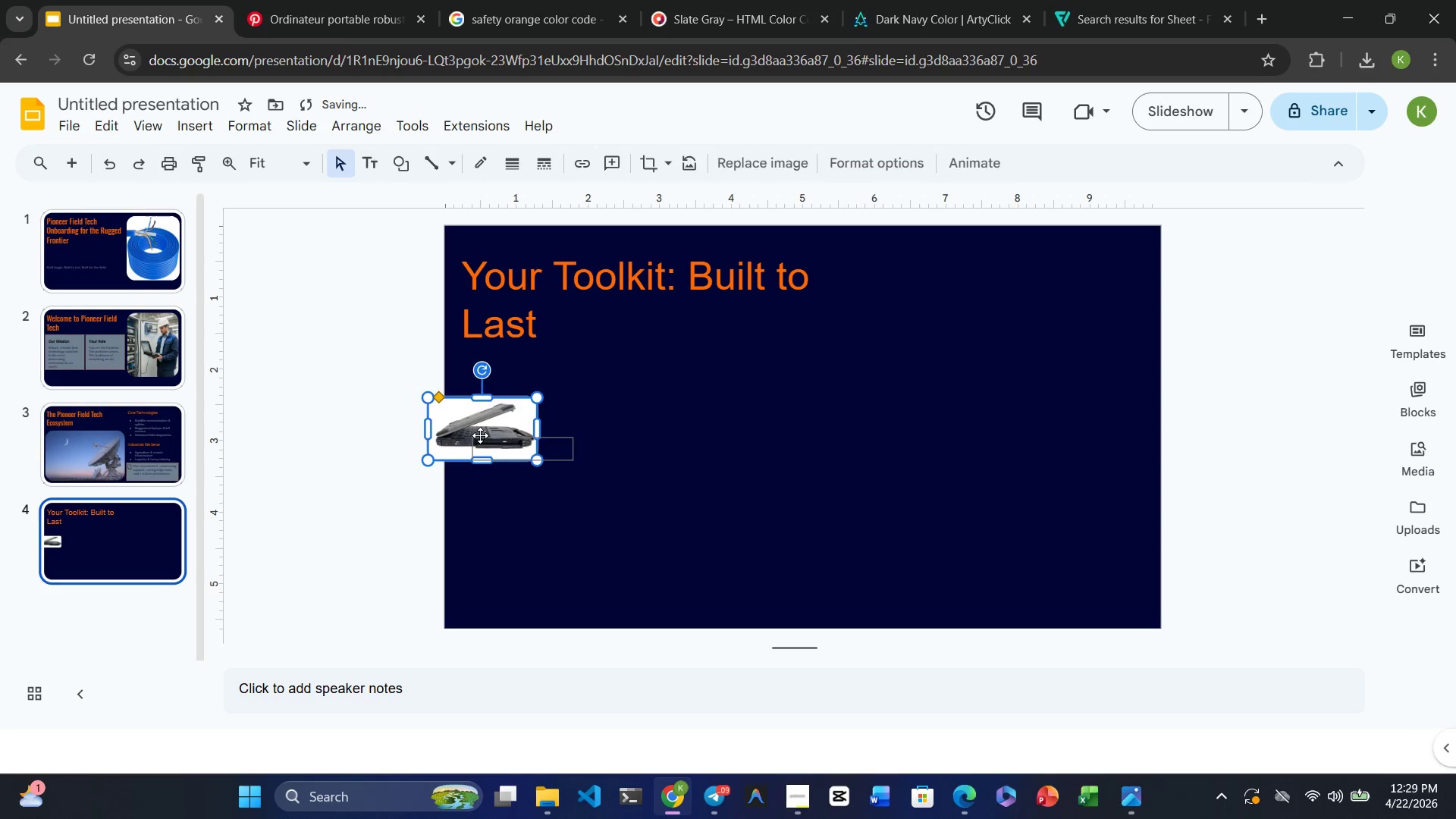 
left_click_drag(start_coordinate=[480, 435], to_coordinate=[552, 397])
 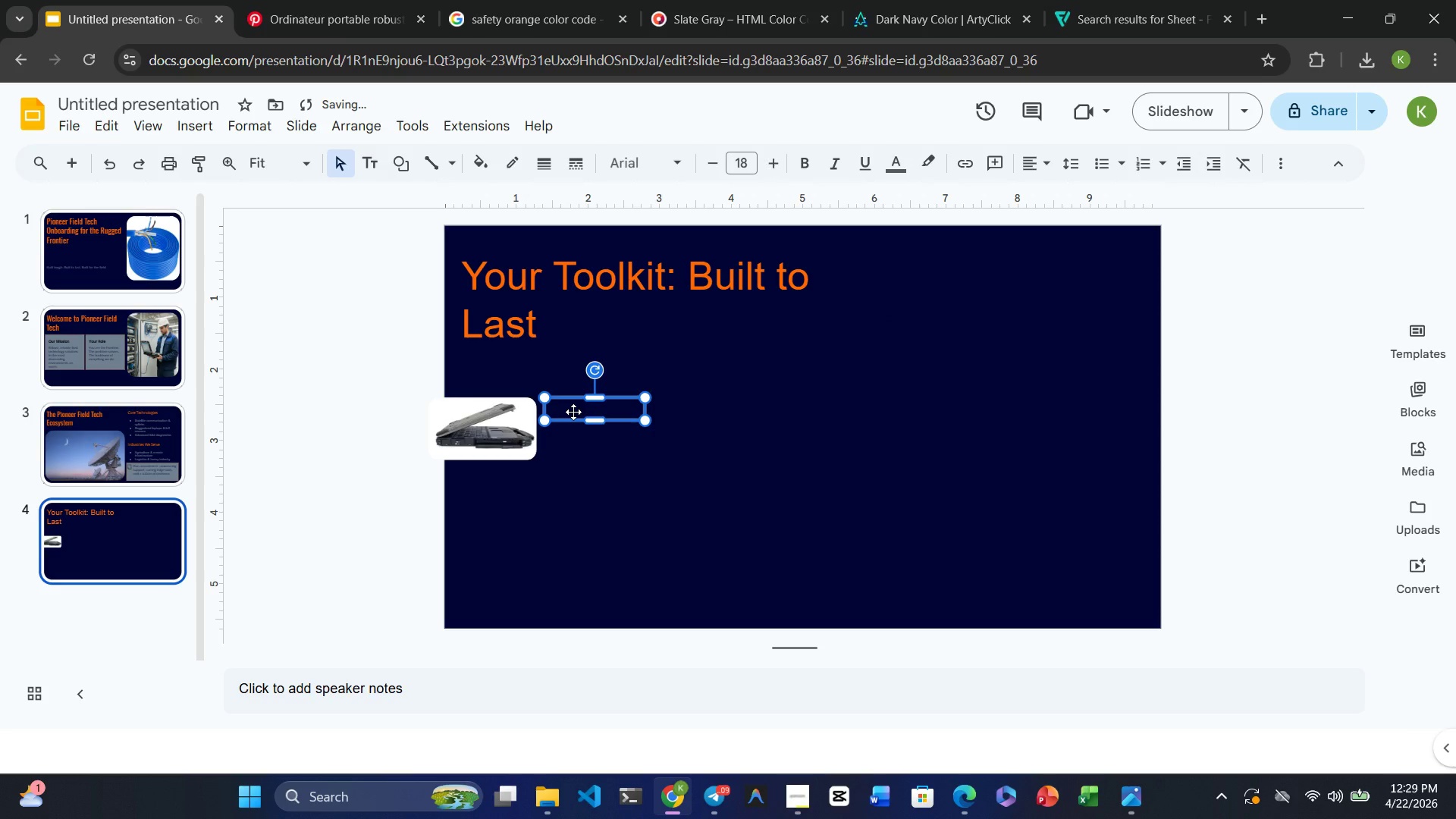 
key(Control+Z)
 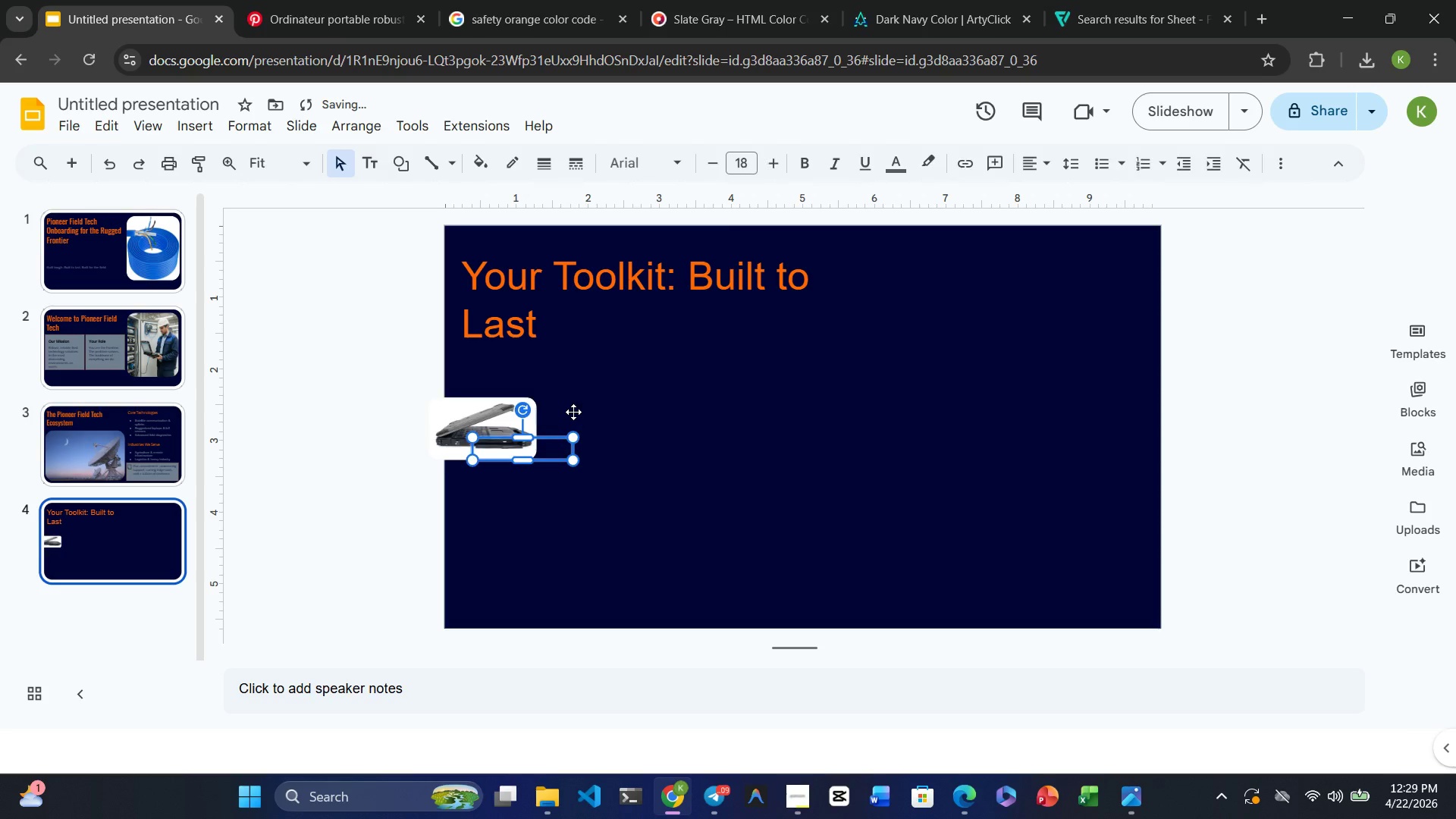 
key(Control+Z)
 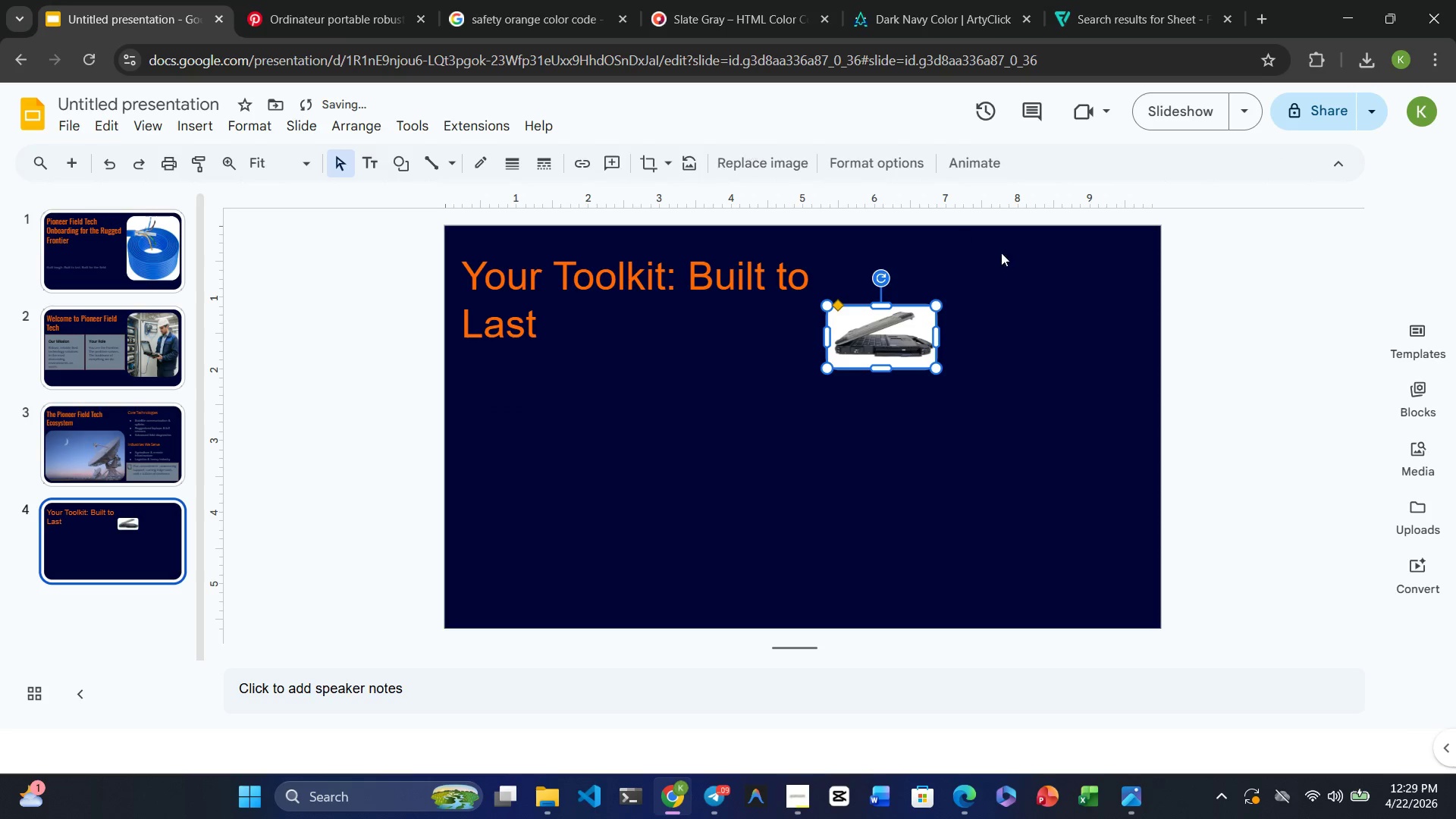 
left_click_drag(start_coordinate=[906, 324], to_coordinate=[551, 373])
 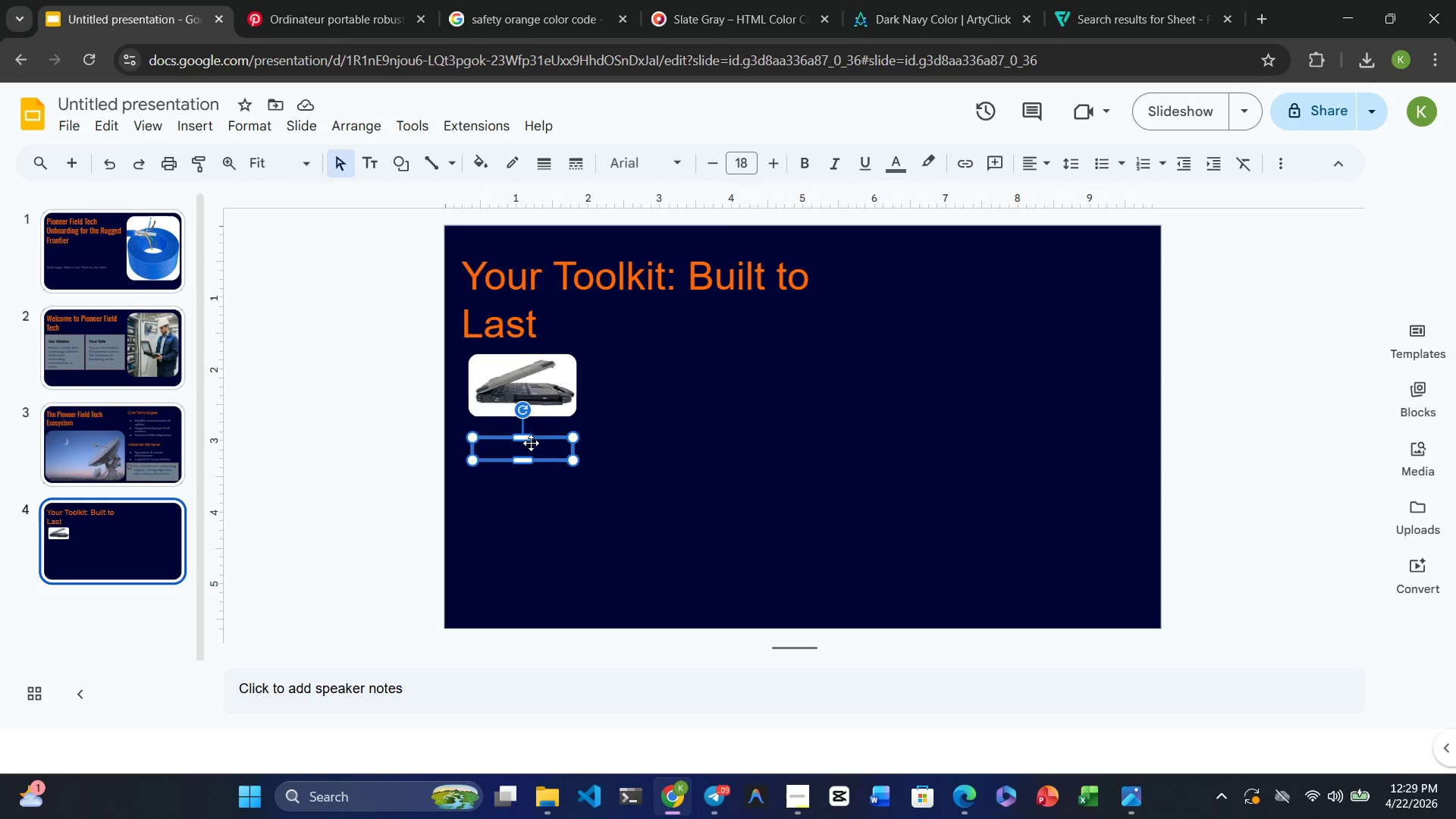 
wait(7.62)
 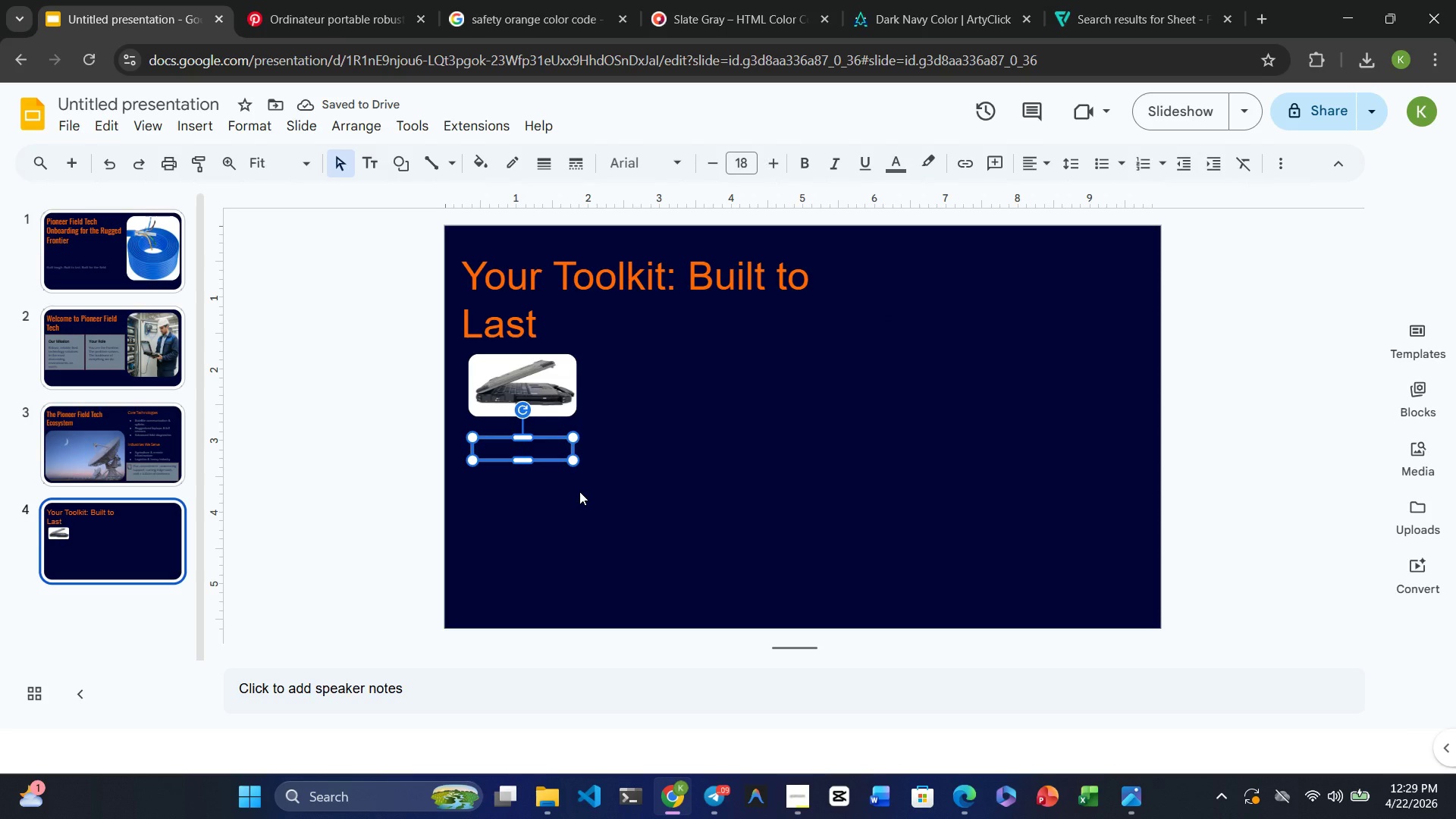 
left_click_drag(start_coordinate=[500, 439], to_coordinate=[499, 492])
 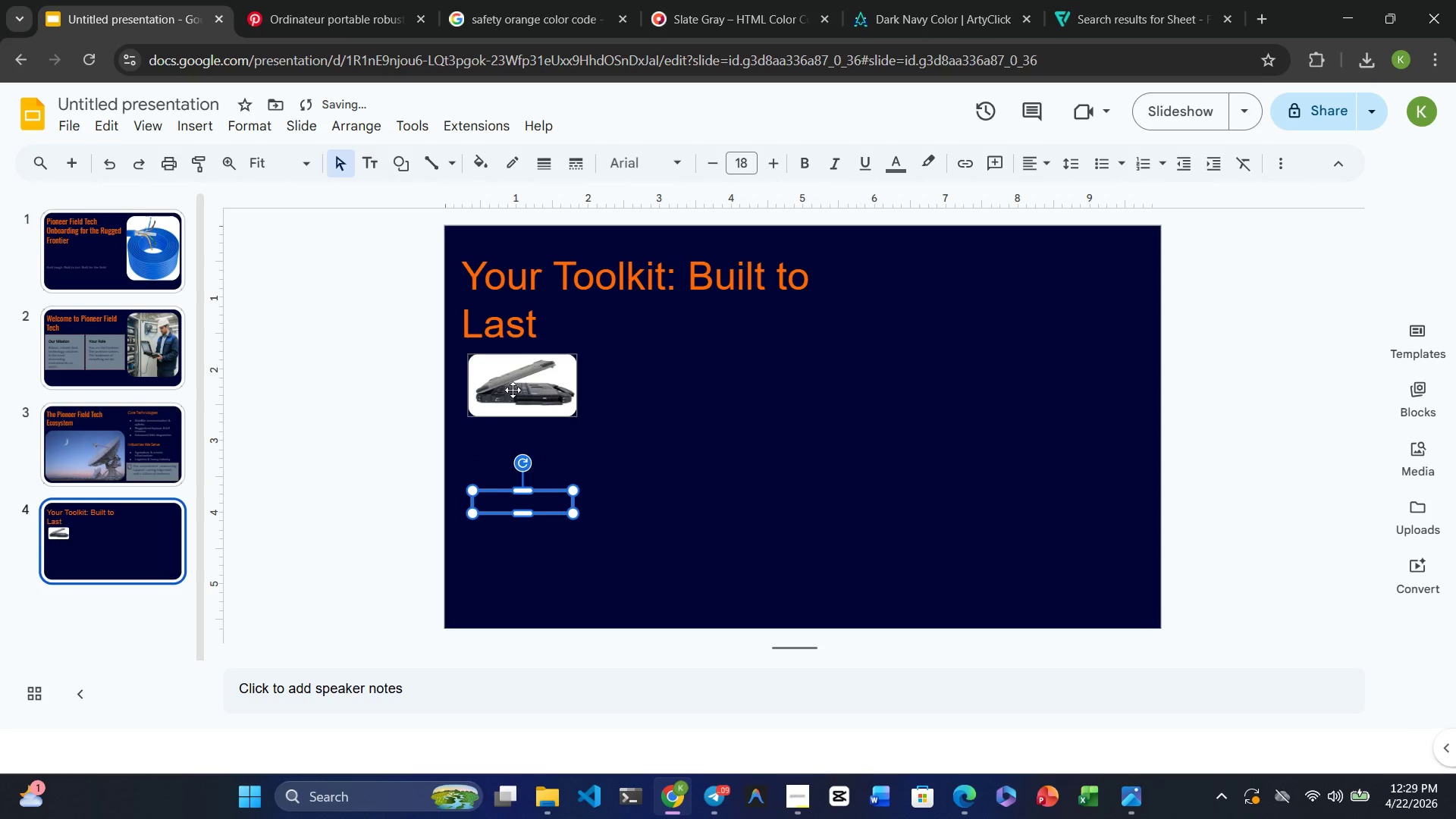 
left_click_drag(start_coordinate=[513, 390], to_coordinate=[511, 422])
 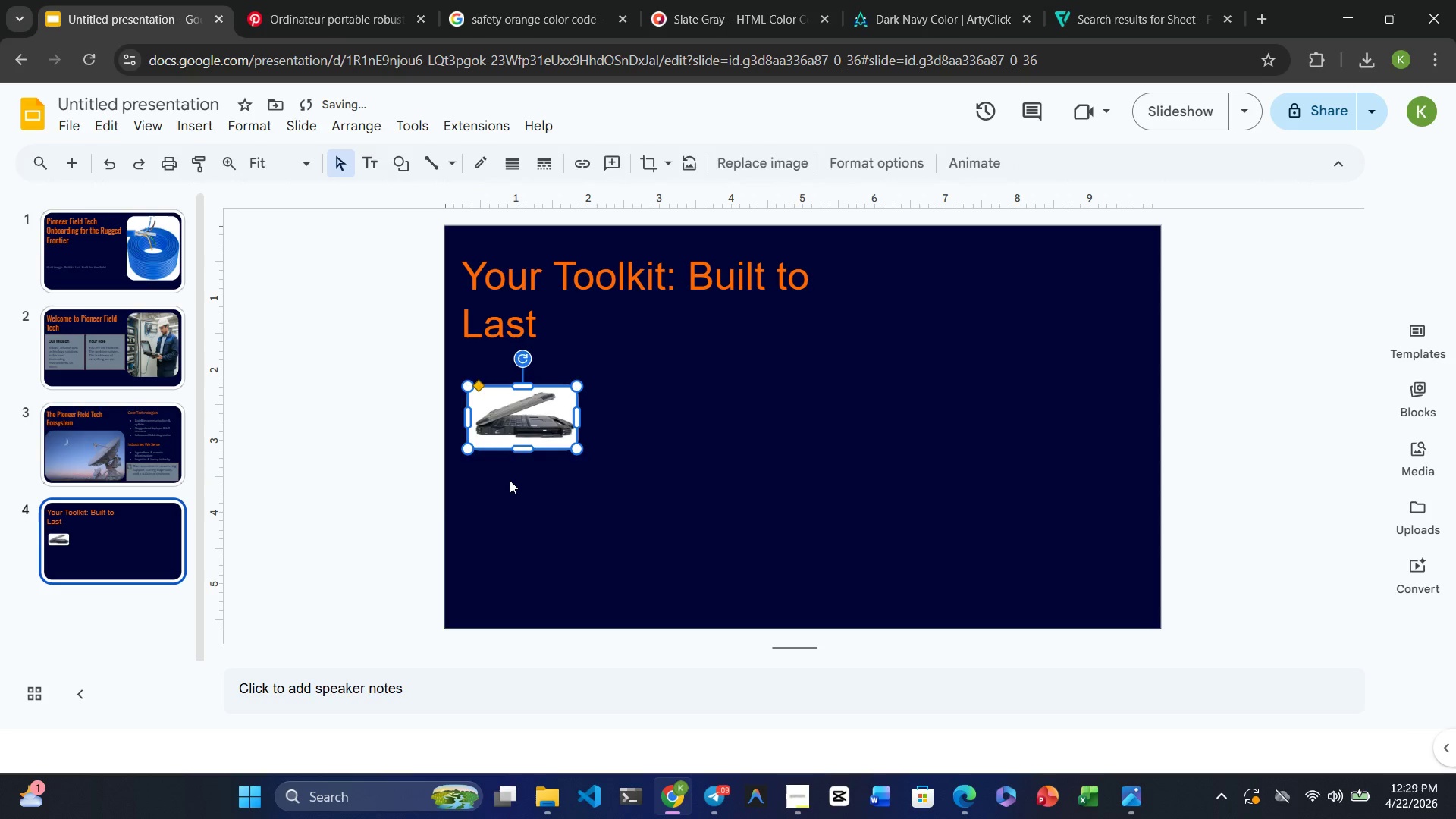 
left_click([510, 480])
 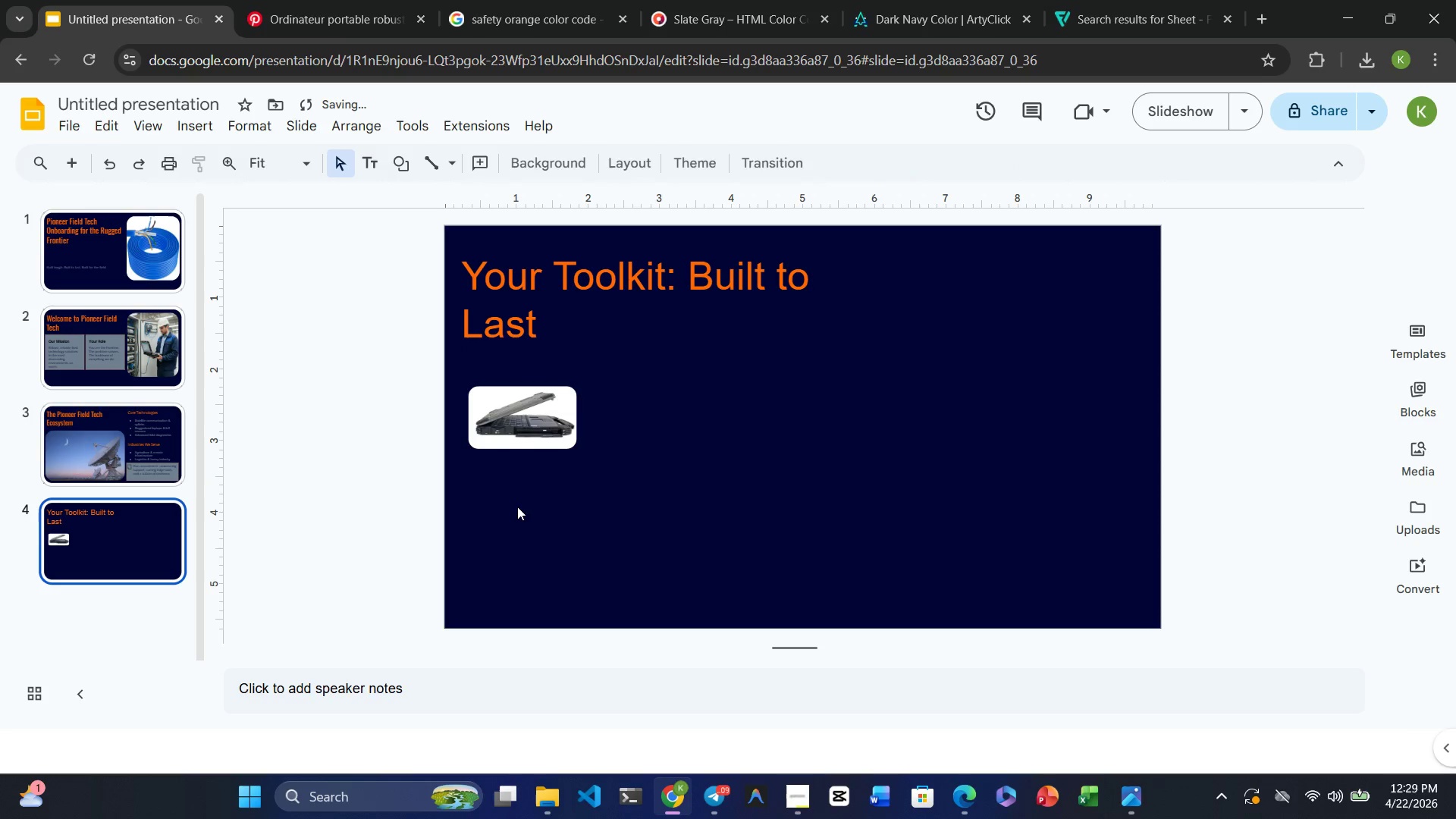 
left_click([519, 510])
 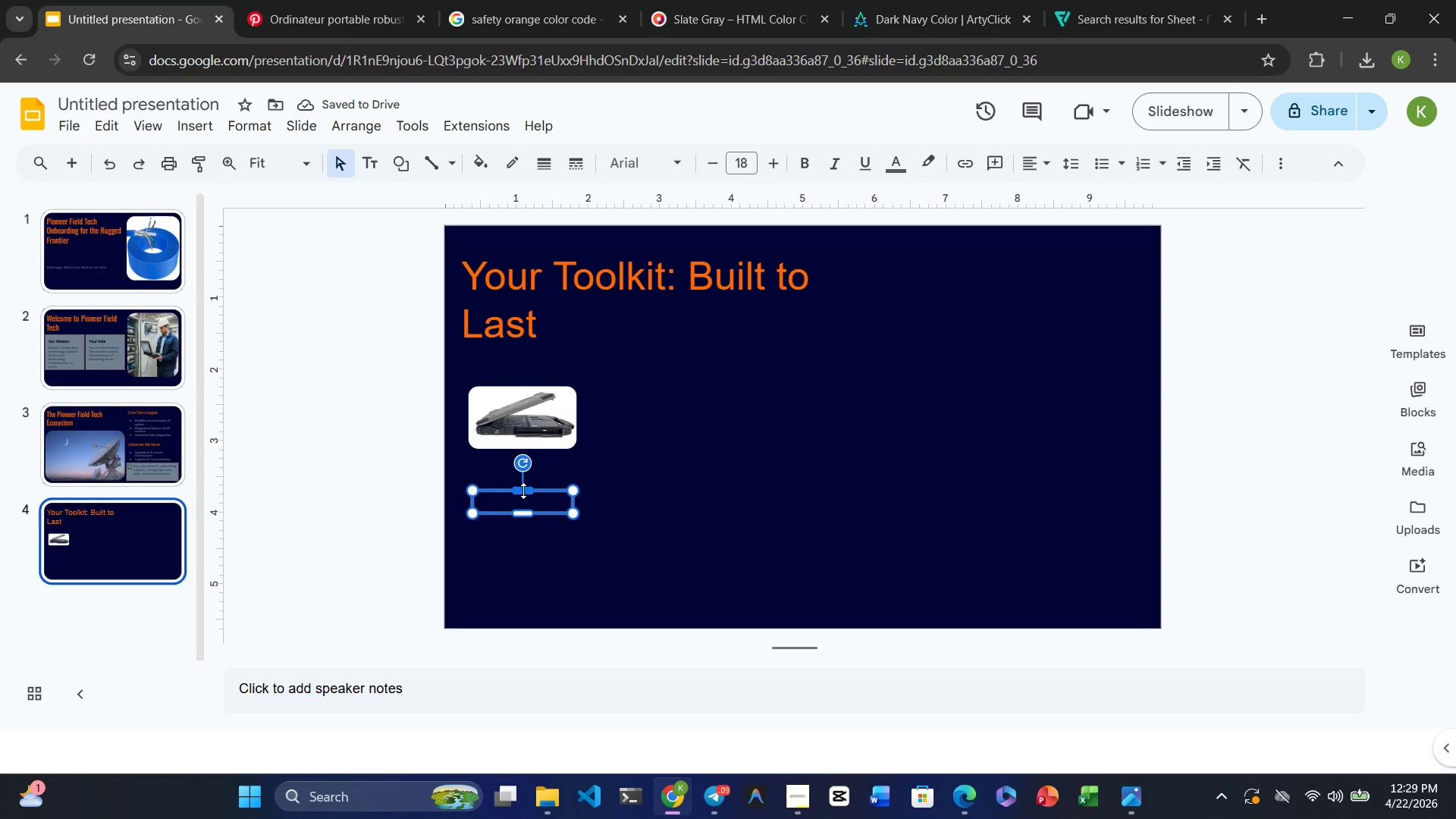 
left_click_drag(start_coordinate=[522, 488], to_coordinate=[527, 475])
 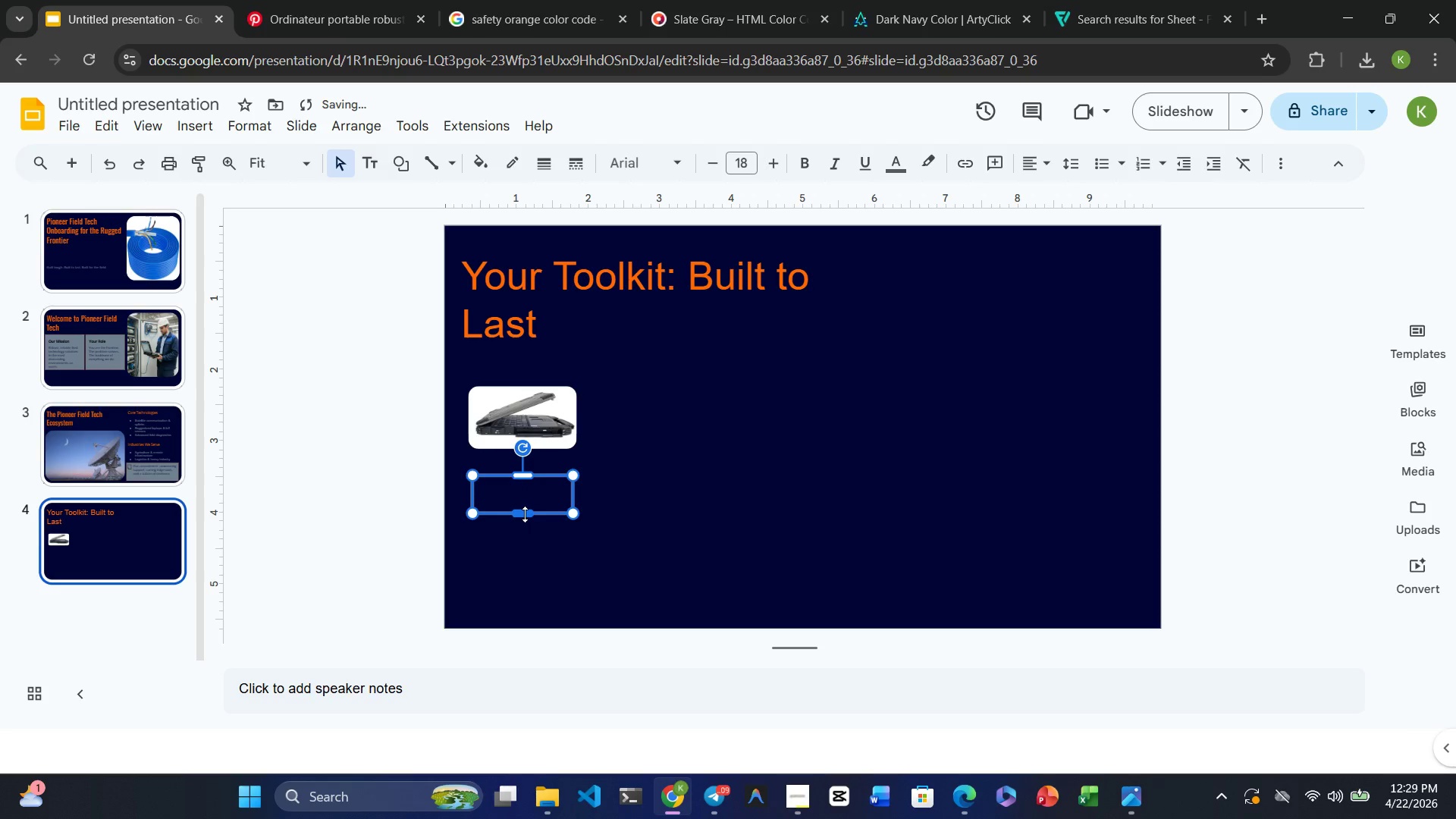 
left_click_drag(start_coordinate=[524, 506], to_coordinate=[525, 500])
 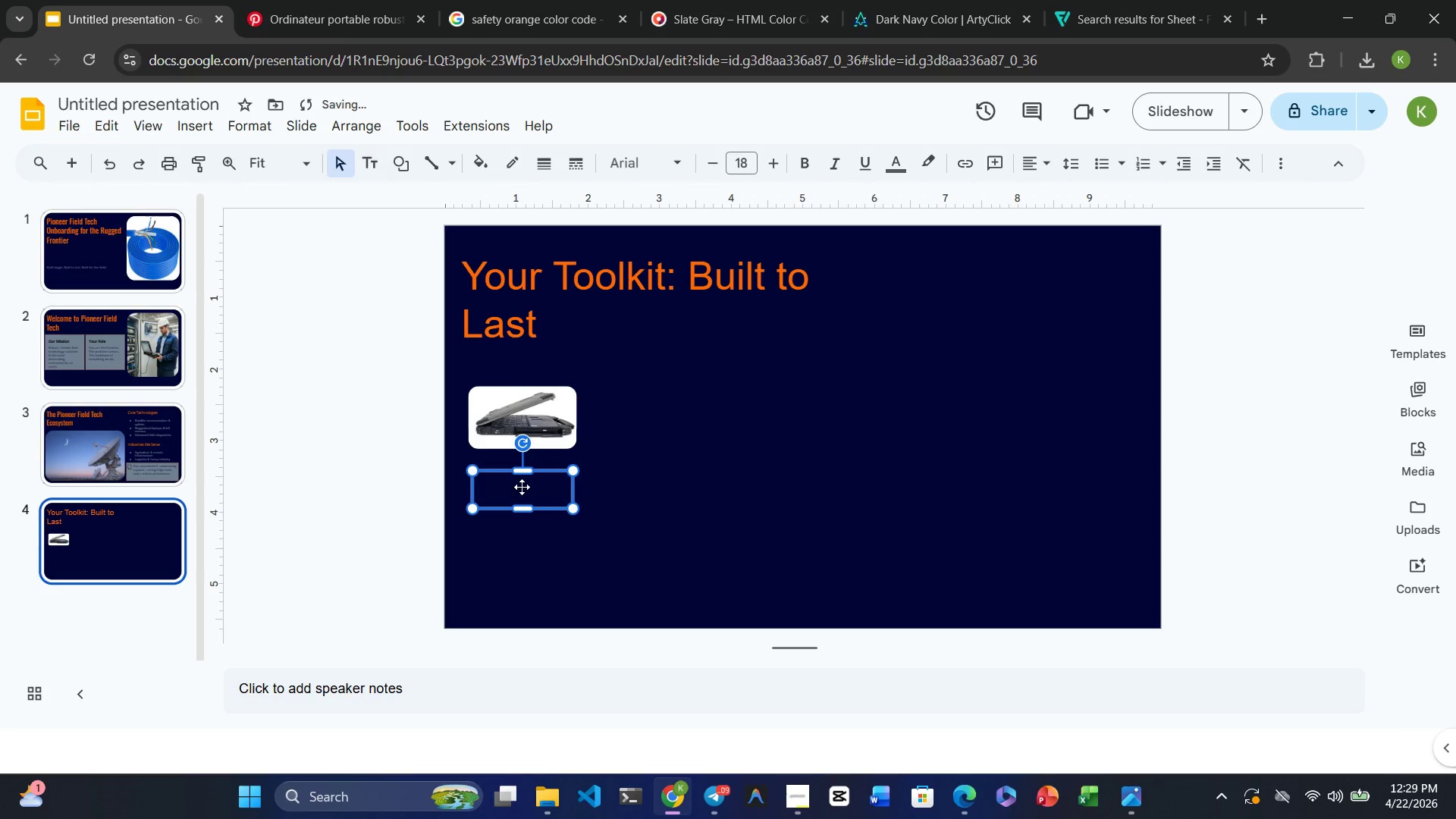 
left_click_drag(start_coordinate=[523, 478], to_coordinate=[523, 474])
 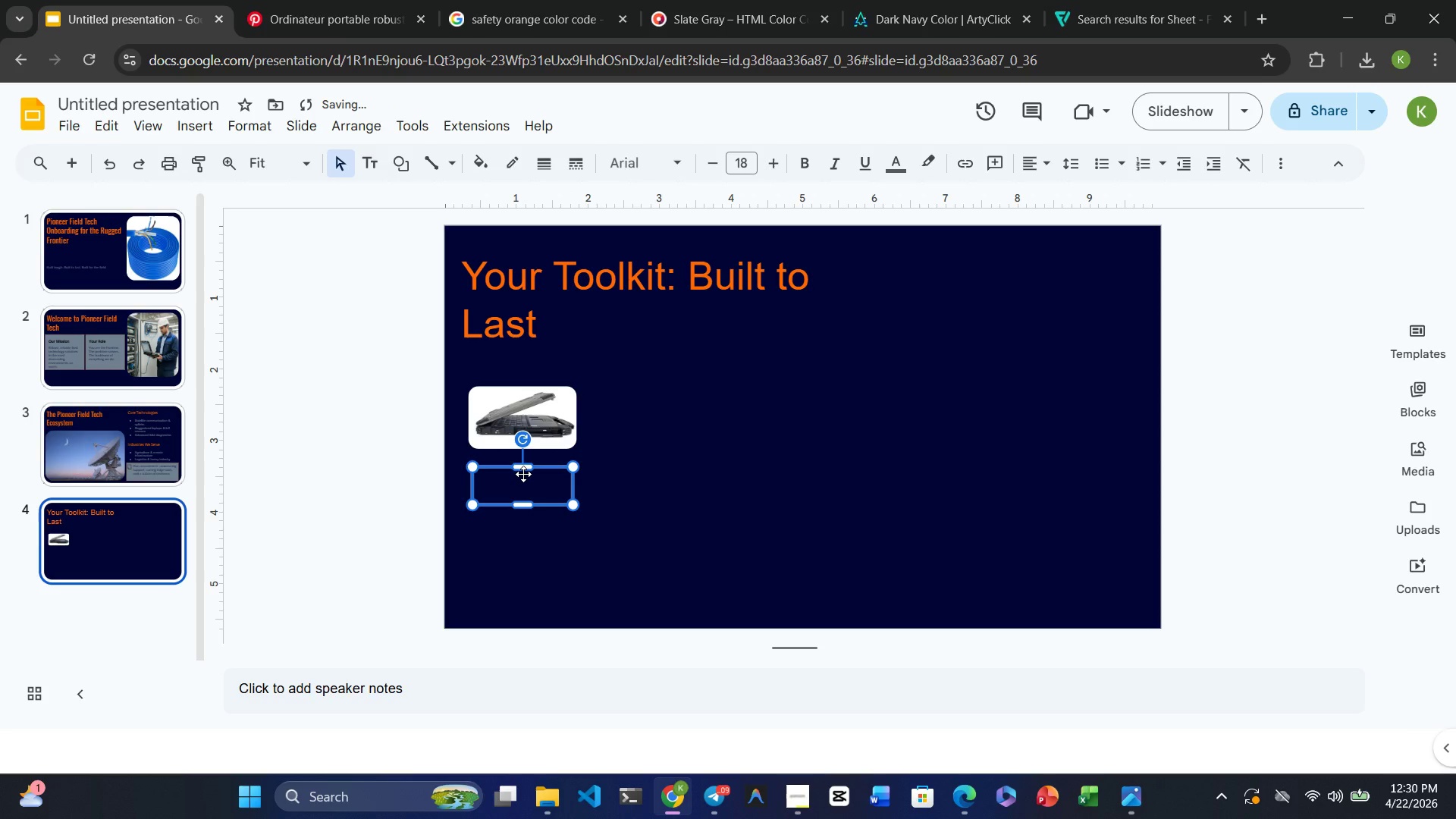 
double_click([523, 474])
 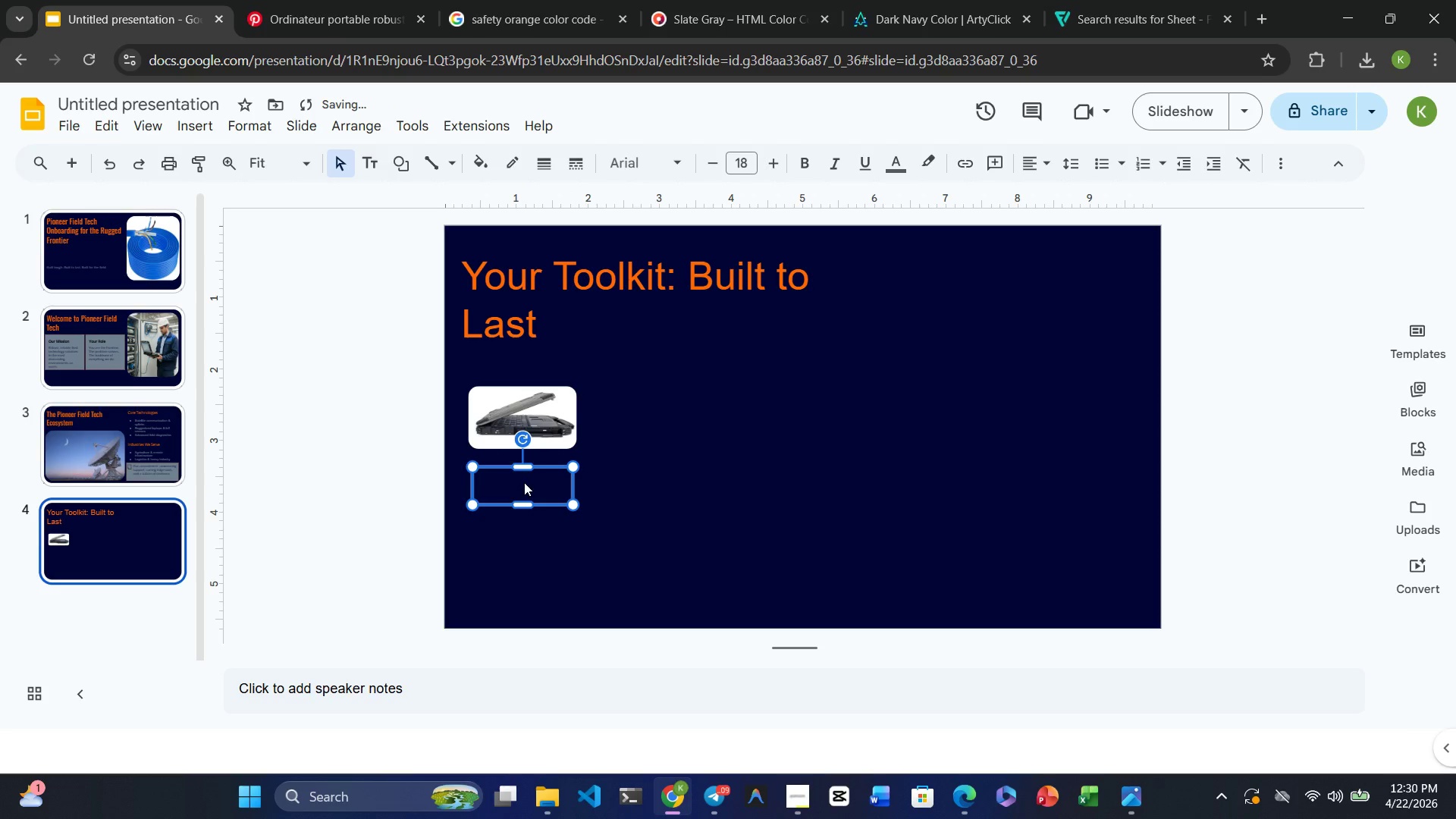 
left_click_drag(start_coordinate=[524, 482], to_coordinate=[526, 470])
 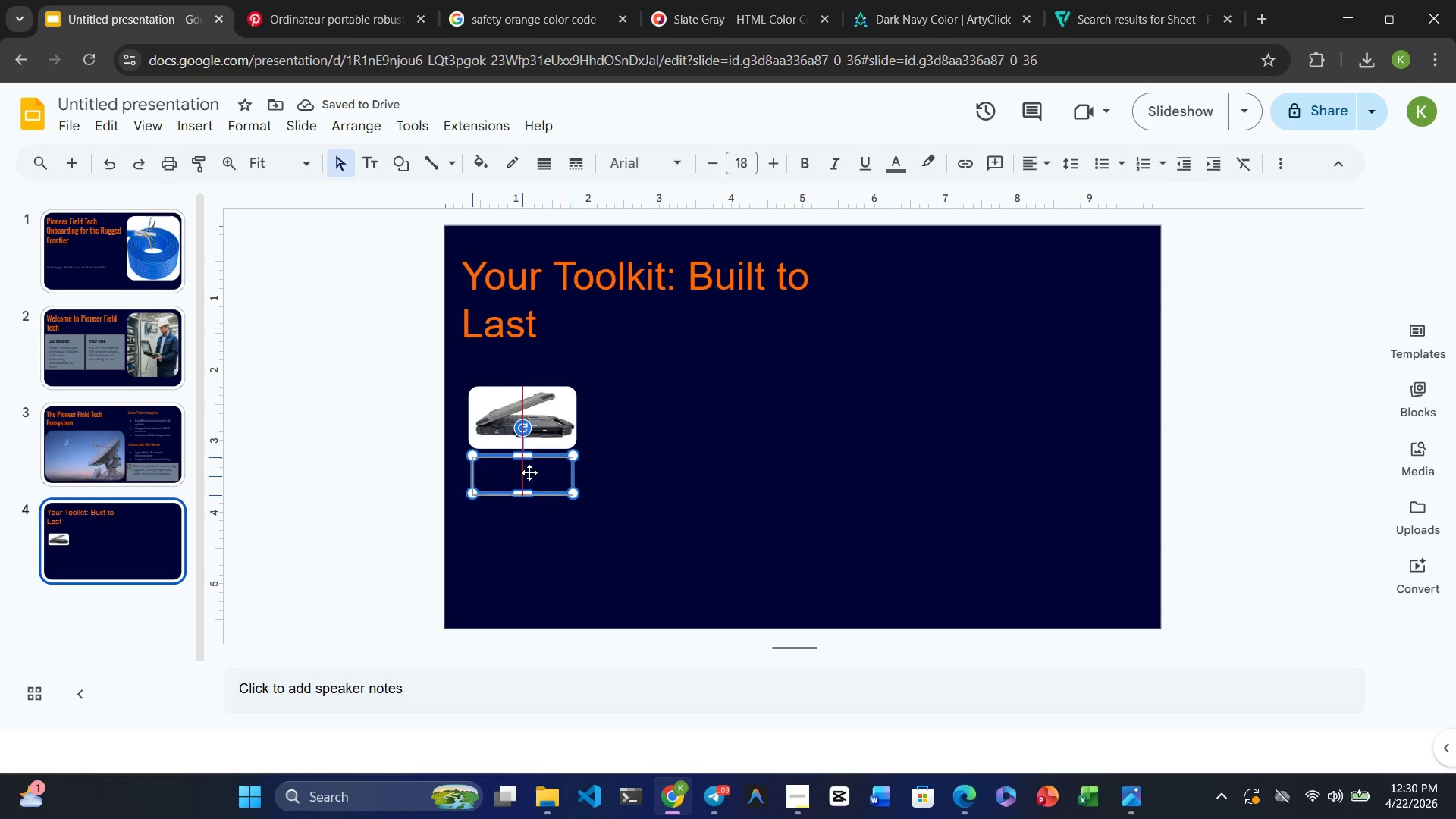 
left_click([517, 474])
 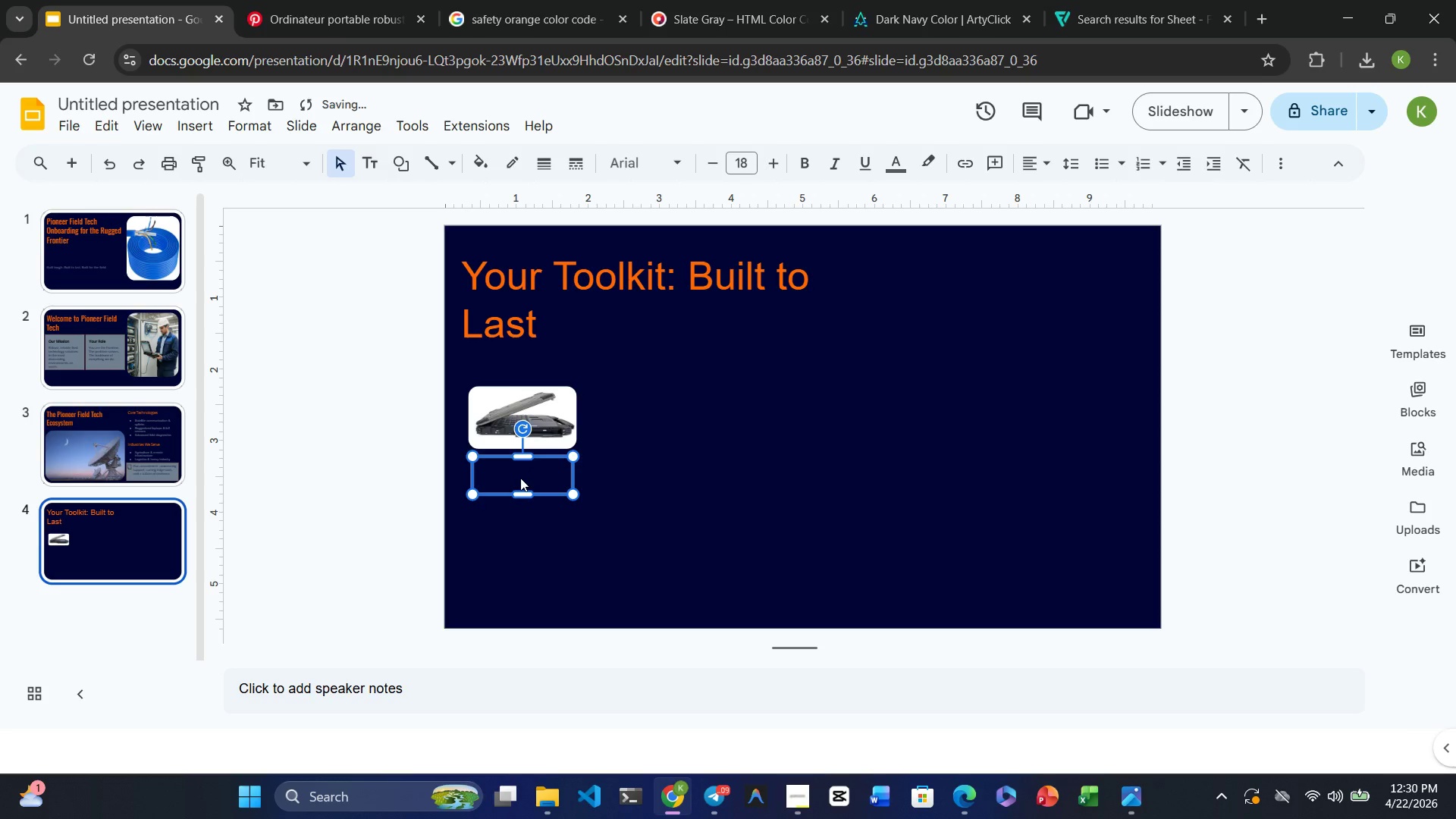 
type(Rugged )
 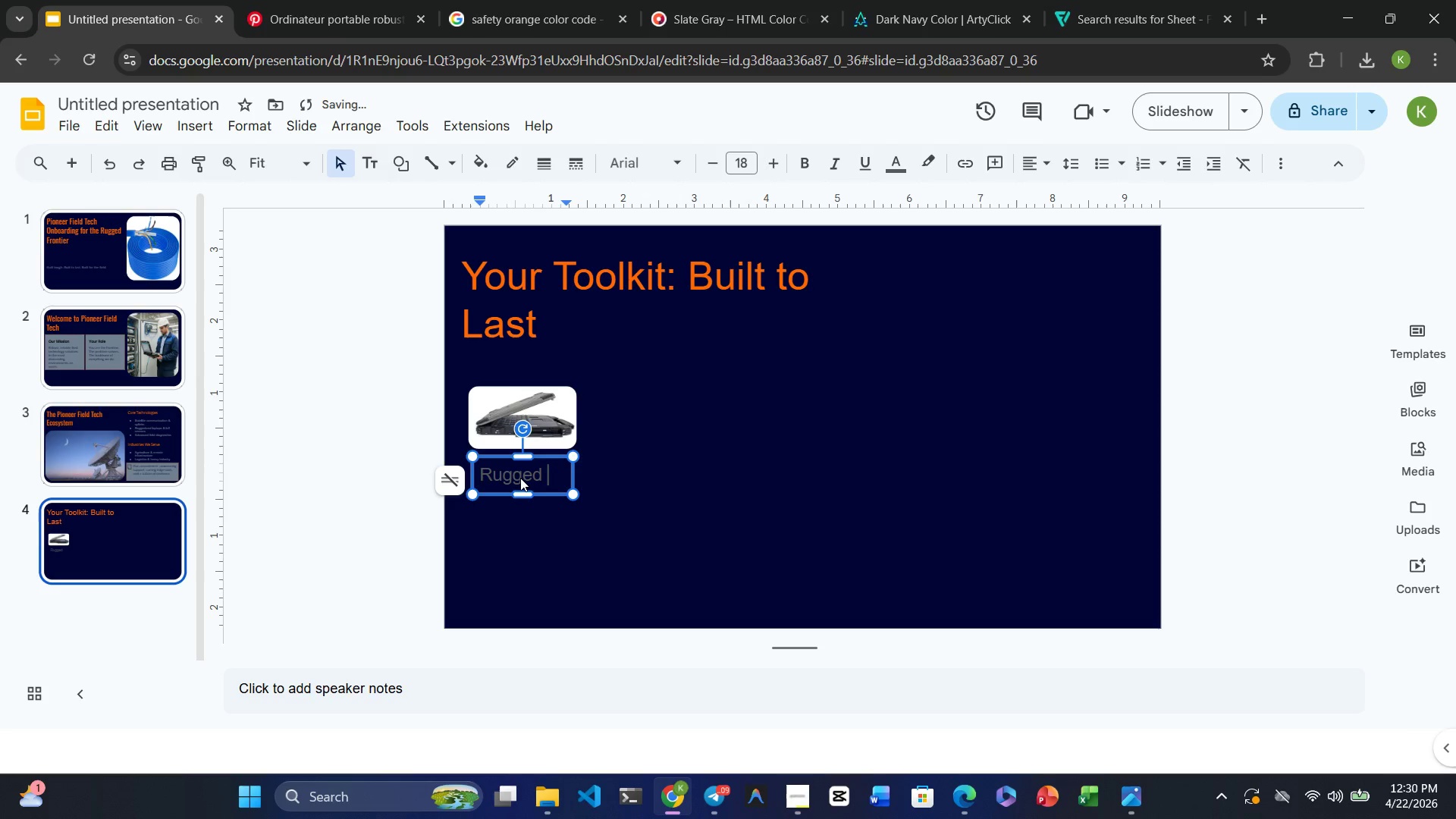 
type(Devices)
 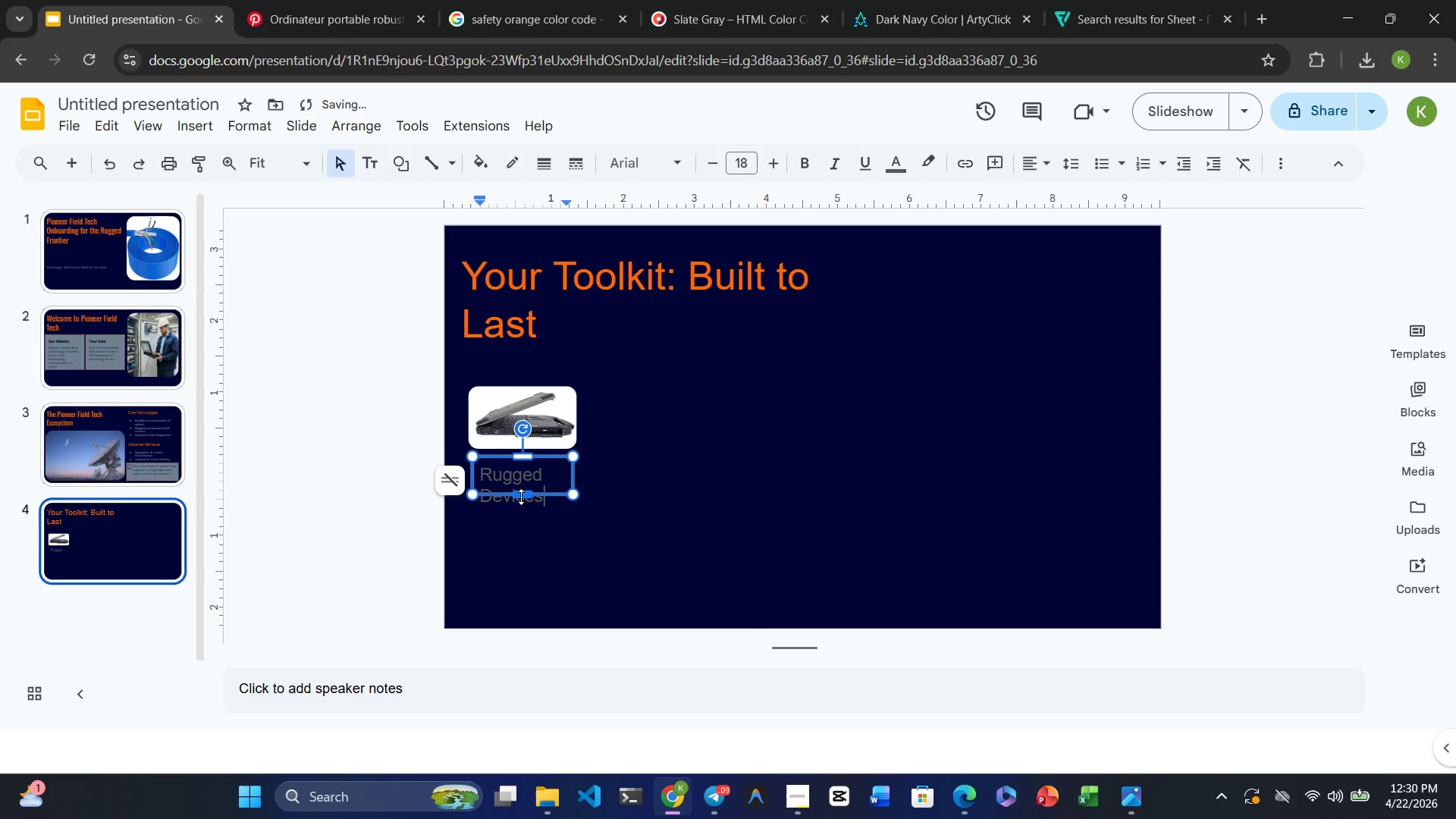 
left_click_drag(start_coordinate=[521, 497], to_coordinate=[521, 512])
 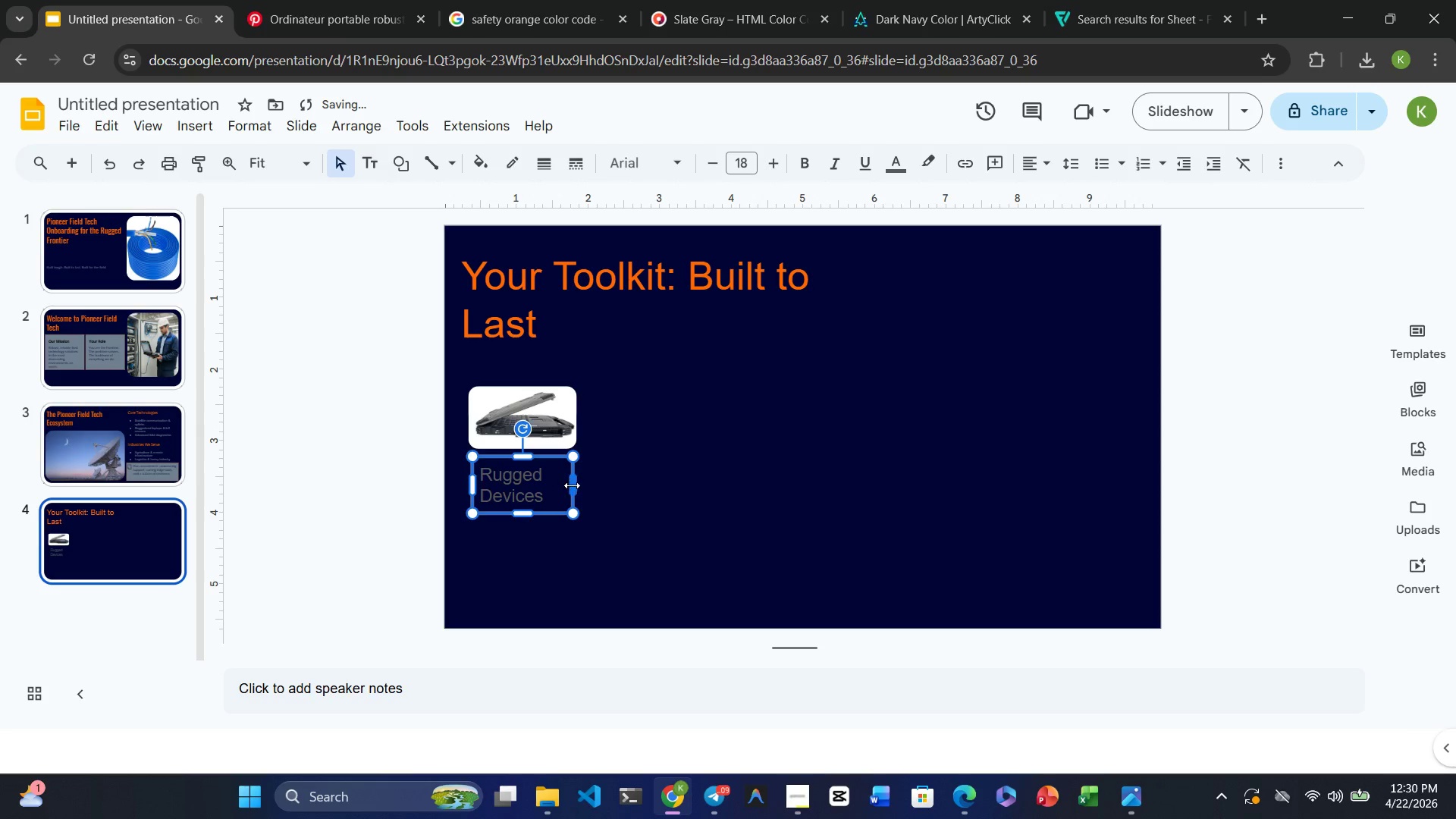 
left_click_drag(start_coordinate=[573, 485], to_coordinate=[598, 485])
 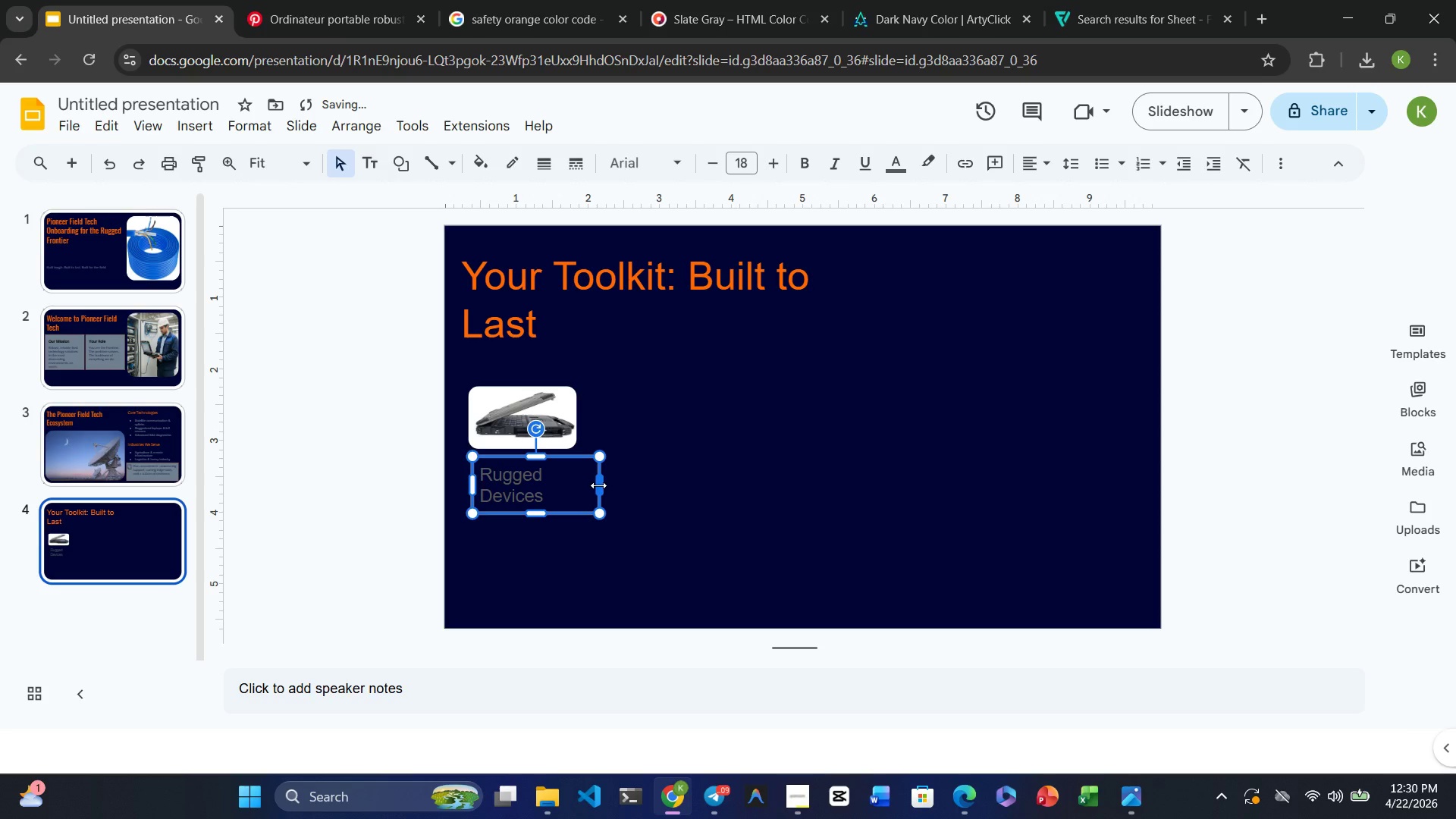 
left_click_drag(start_coordinate=[598, 485], to_coordinate=[629, 485])
 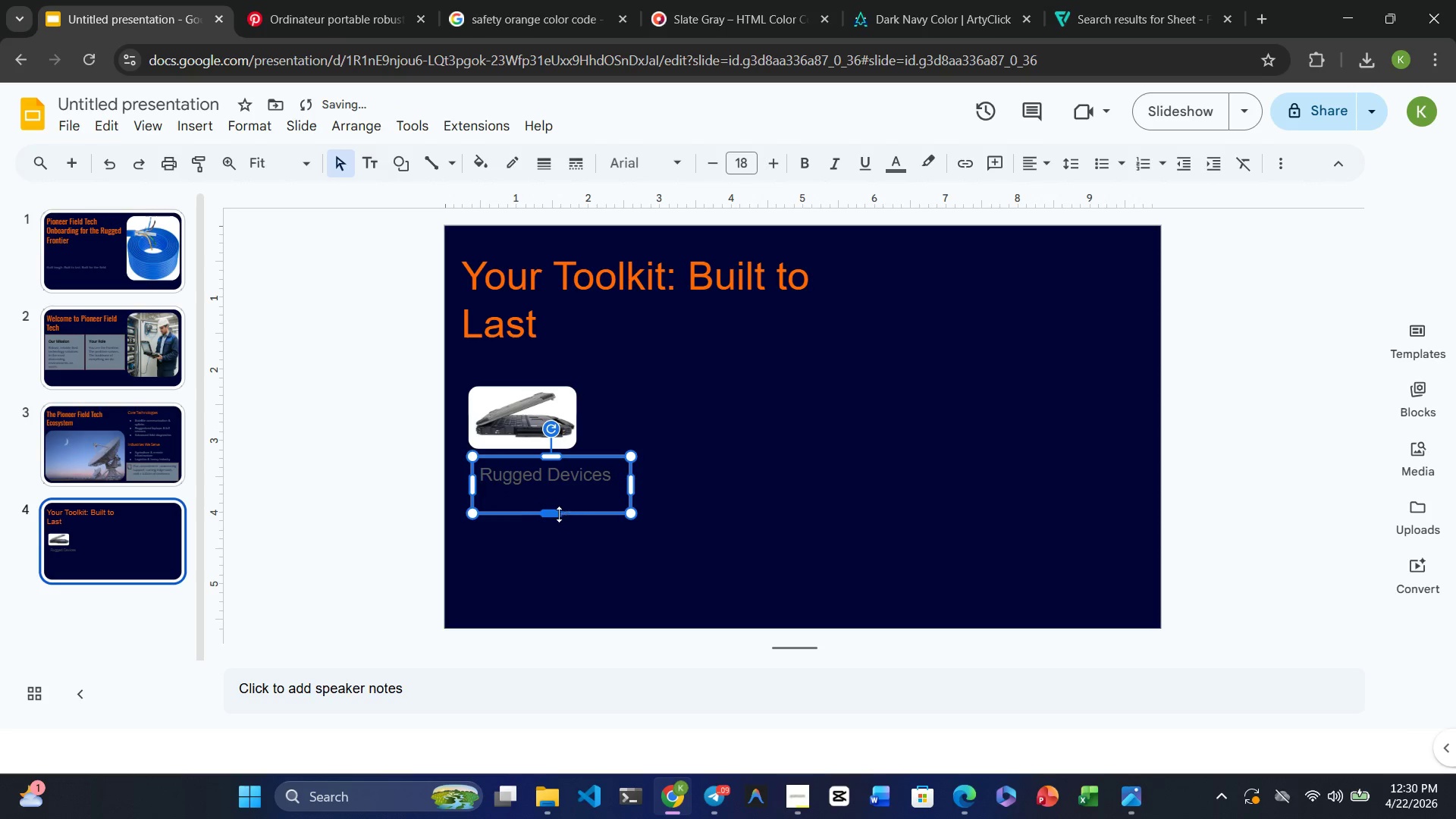 
left_click_drag(start_coordinate=[556, 514], to_coordinate=[556, 491])
 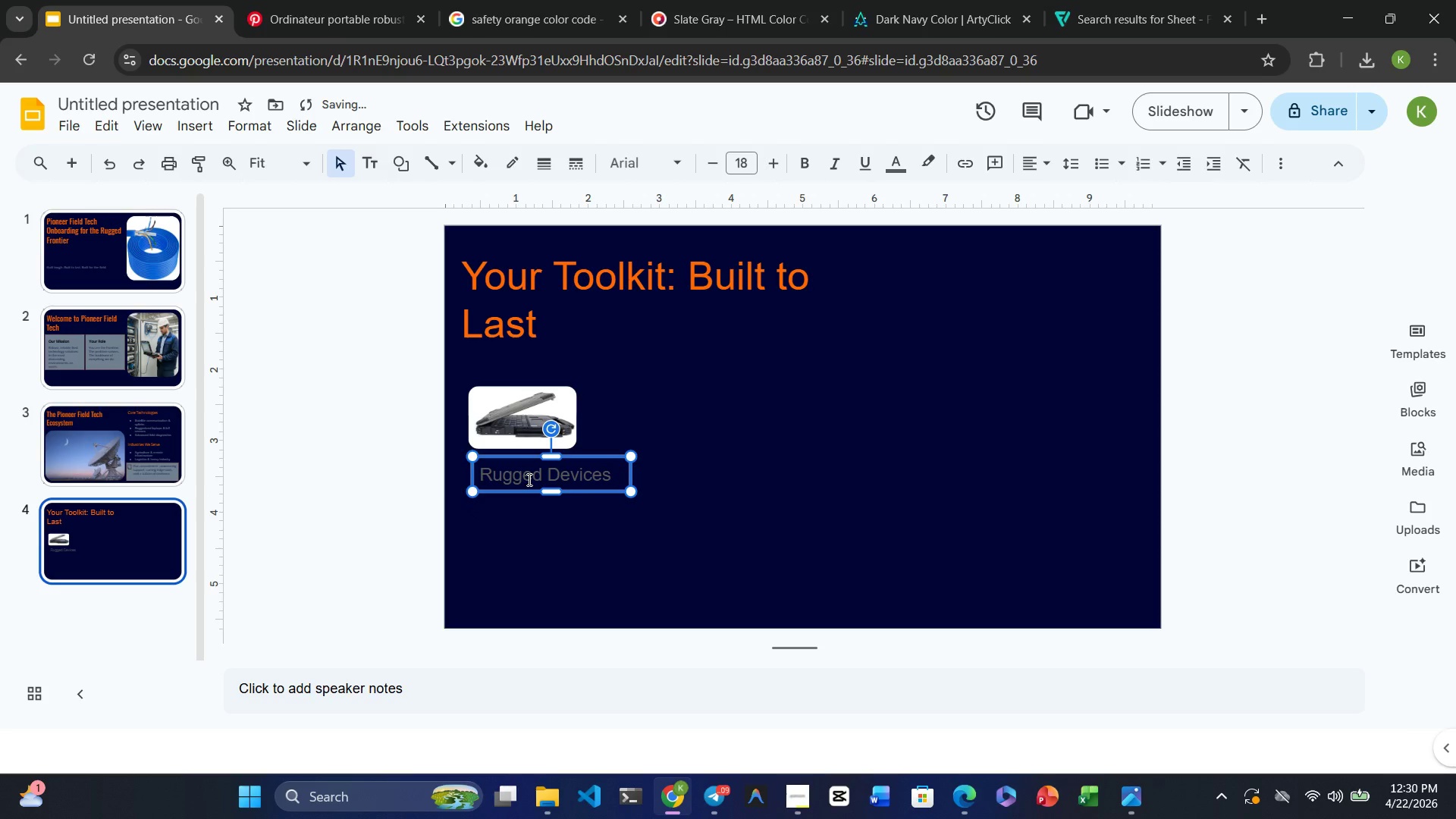 
double_click([528, 479])
 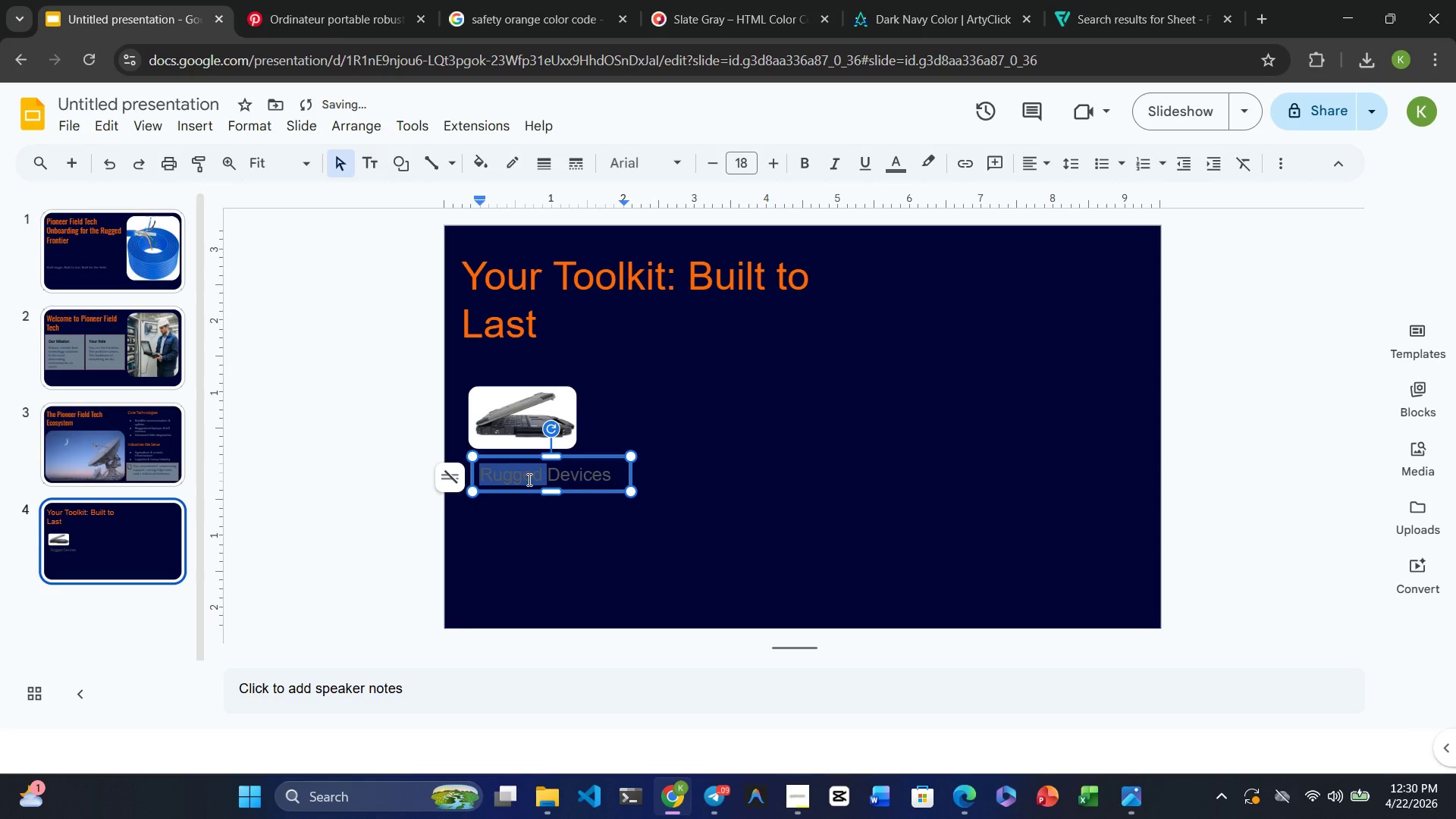 
triple_click([528, 479])
 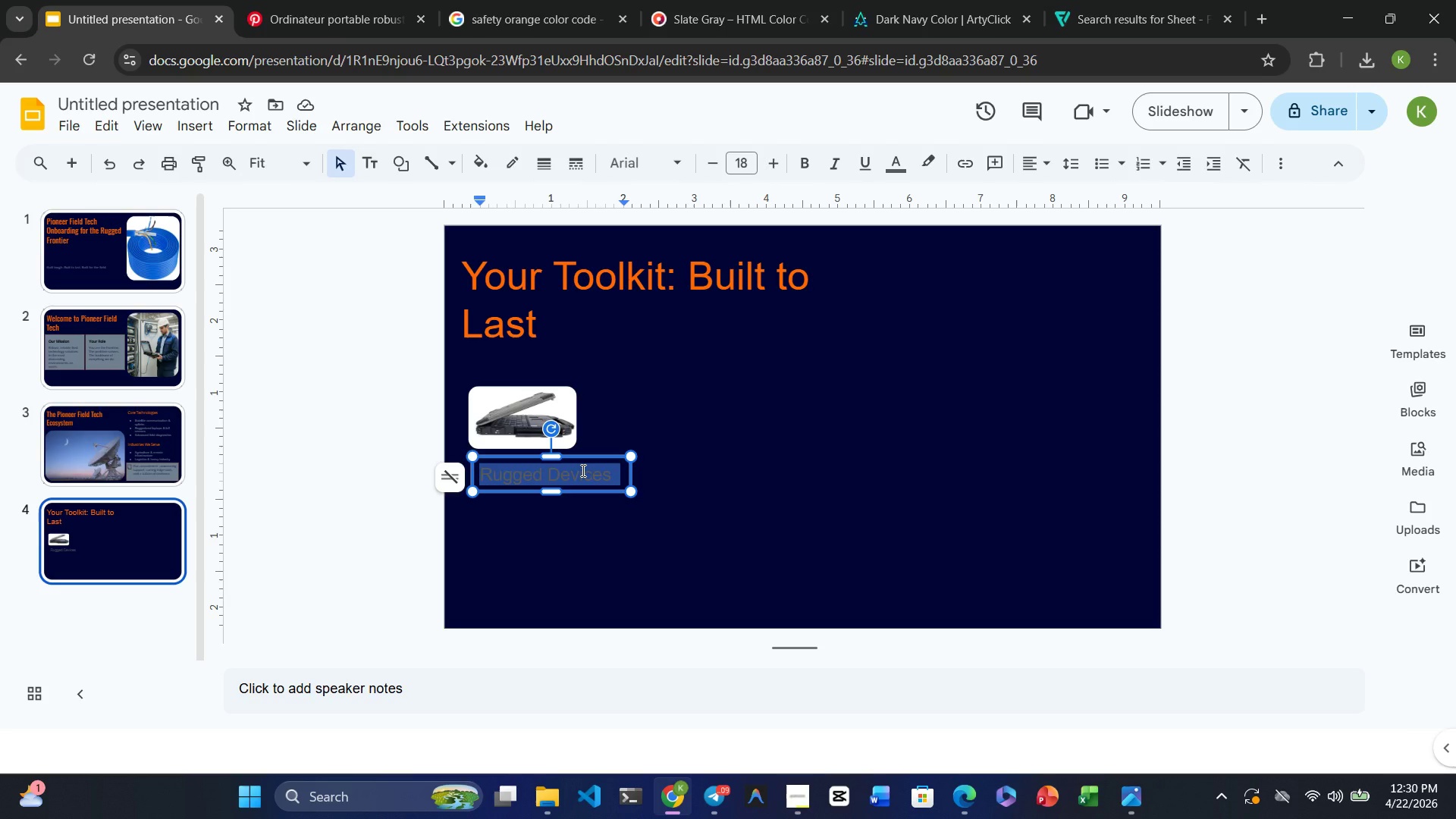 
wait(14.06)
 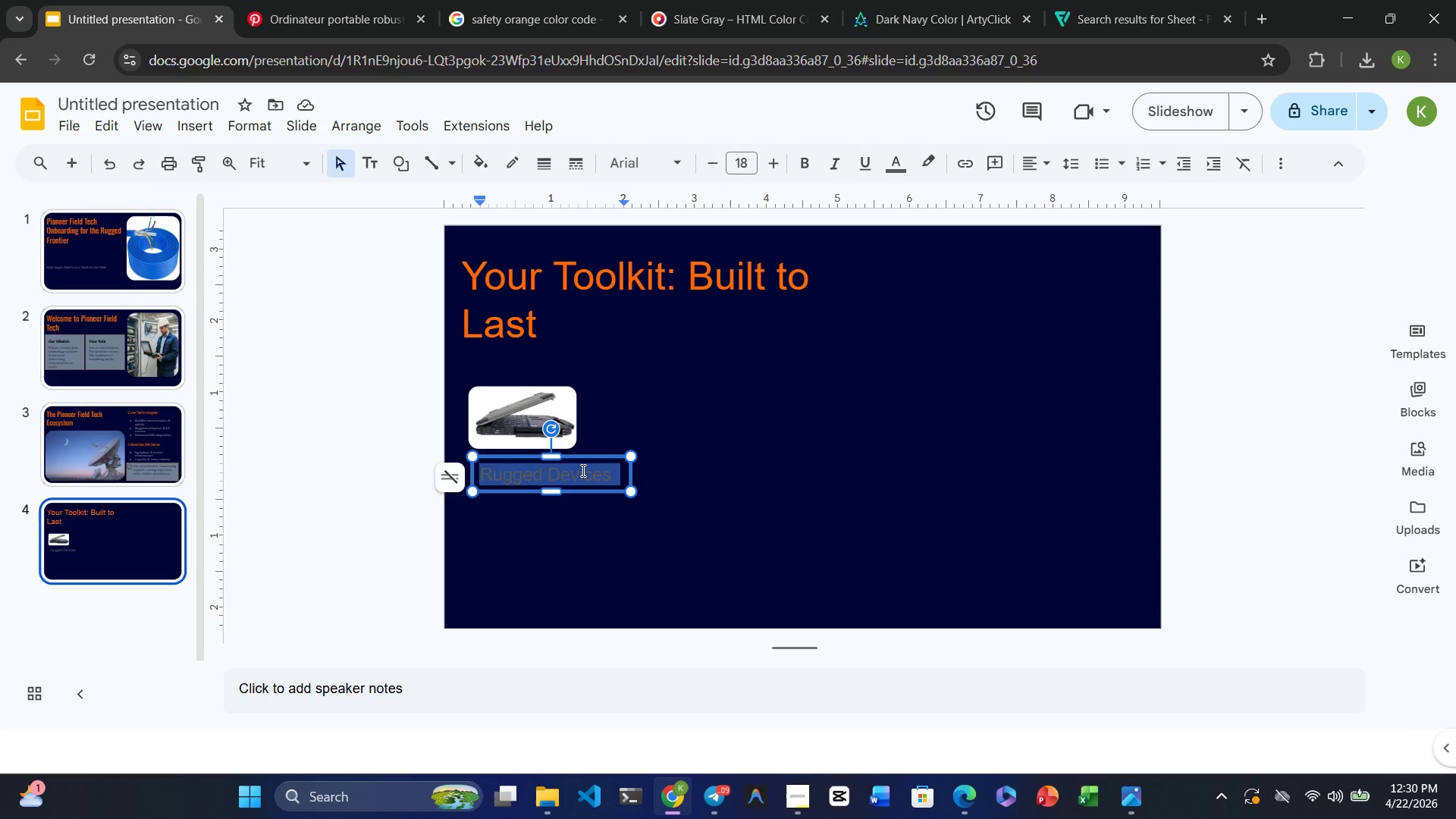 
left_click([137, 535])
 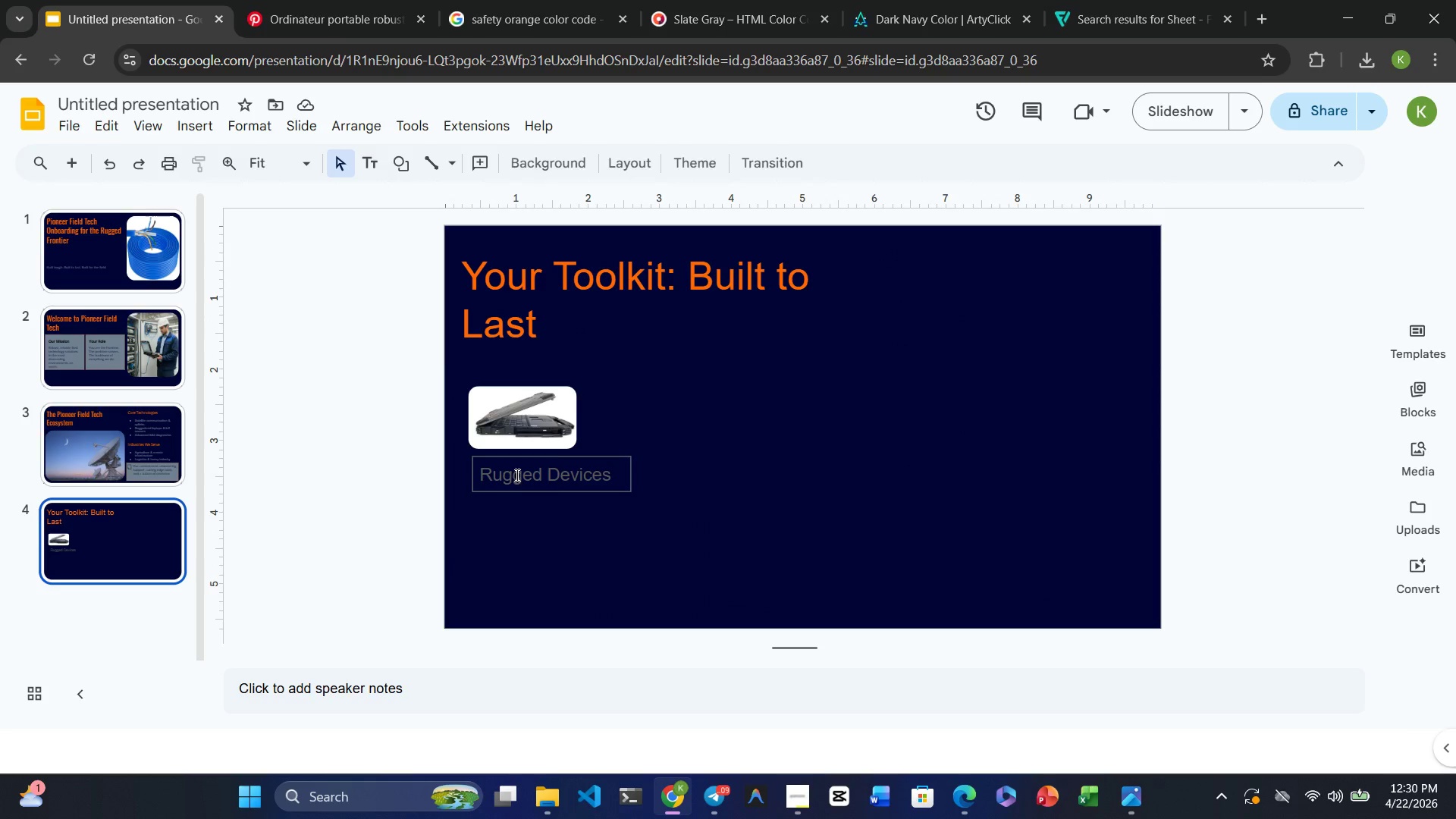 
double_click([516, 475])
 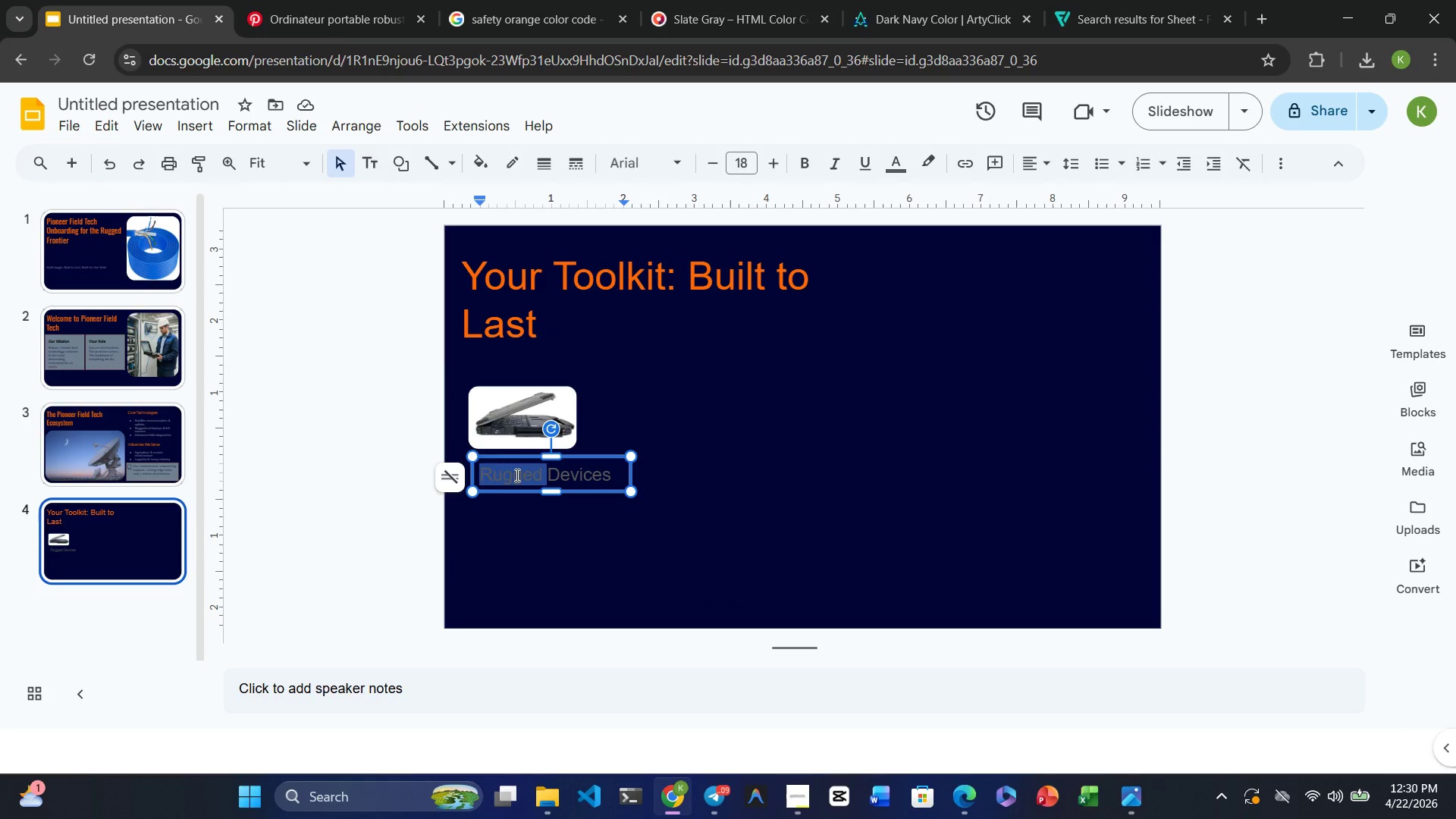 
left_click([516, 475])
 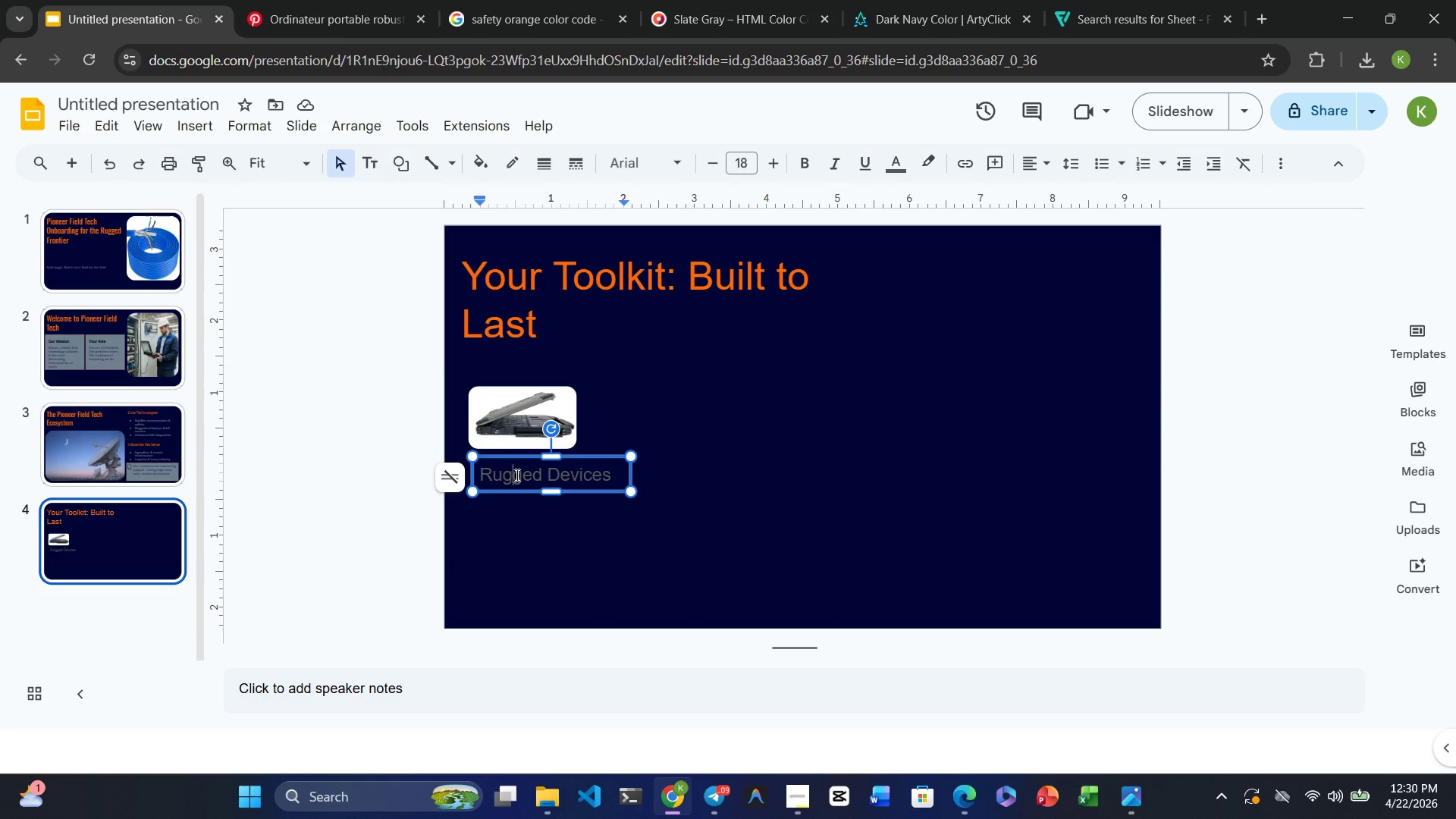 
double_click([516, 475])
 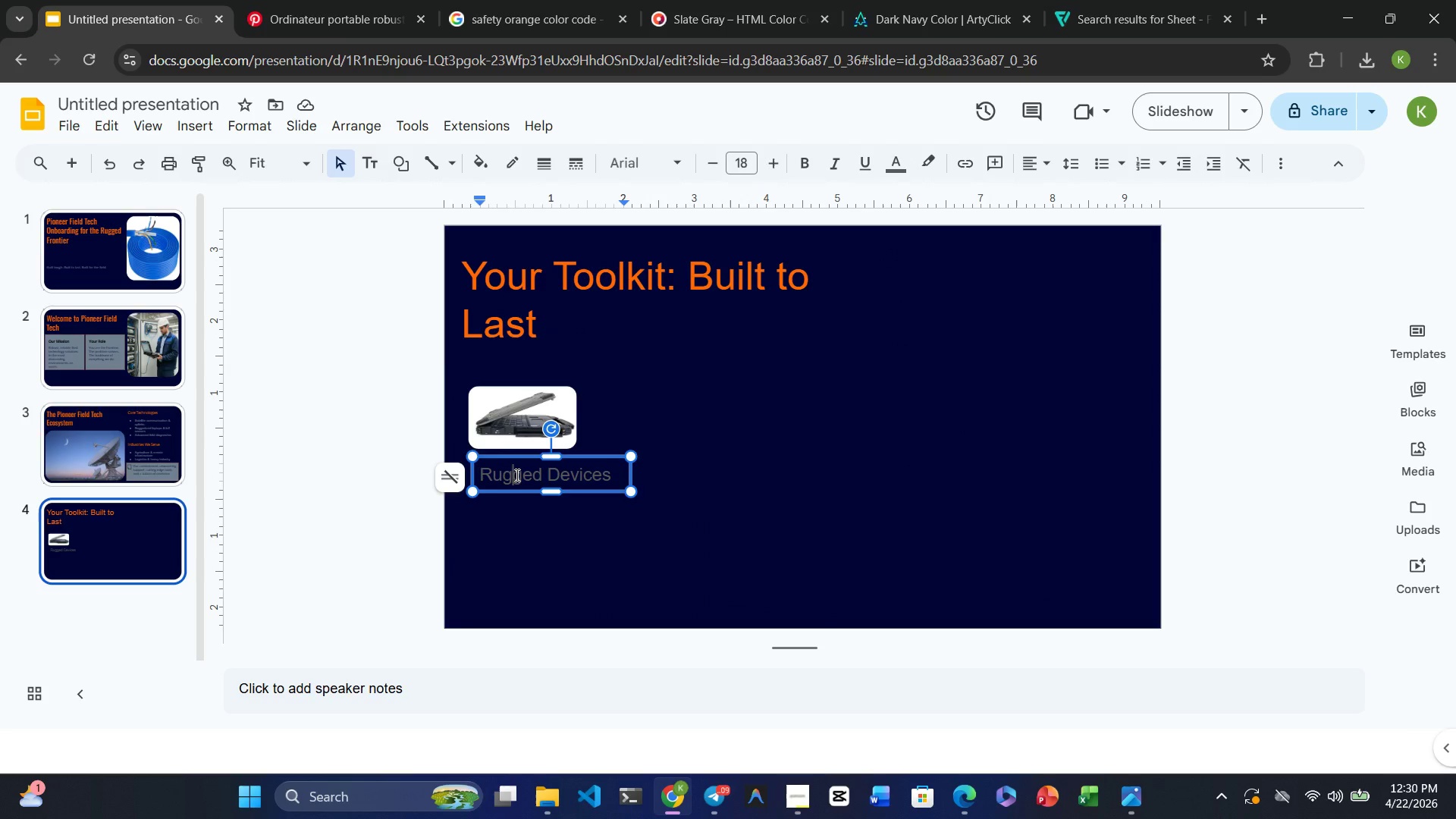 
double_click([516, 475])
 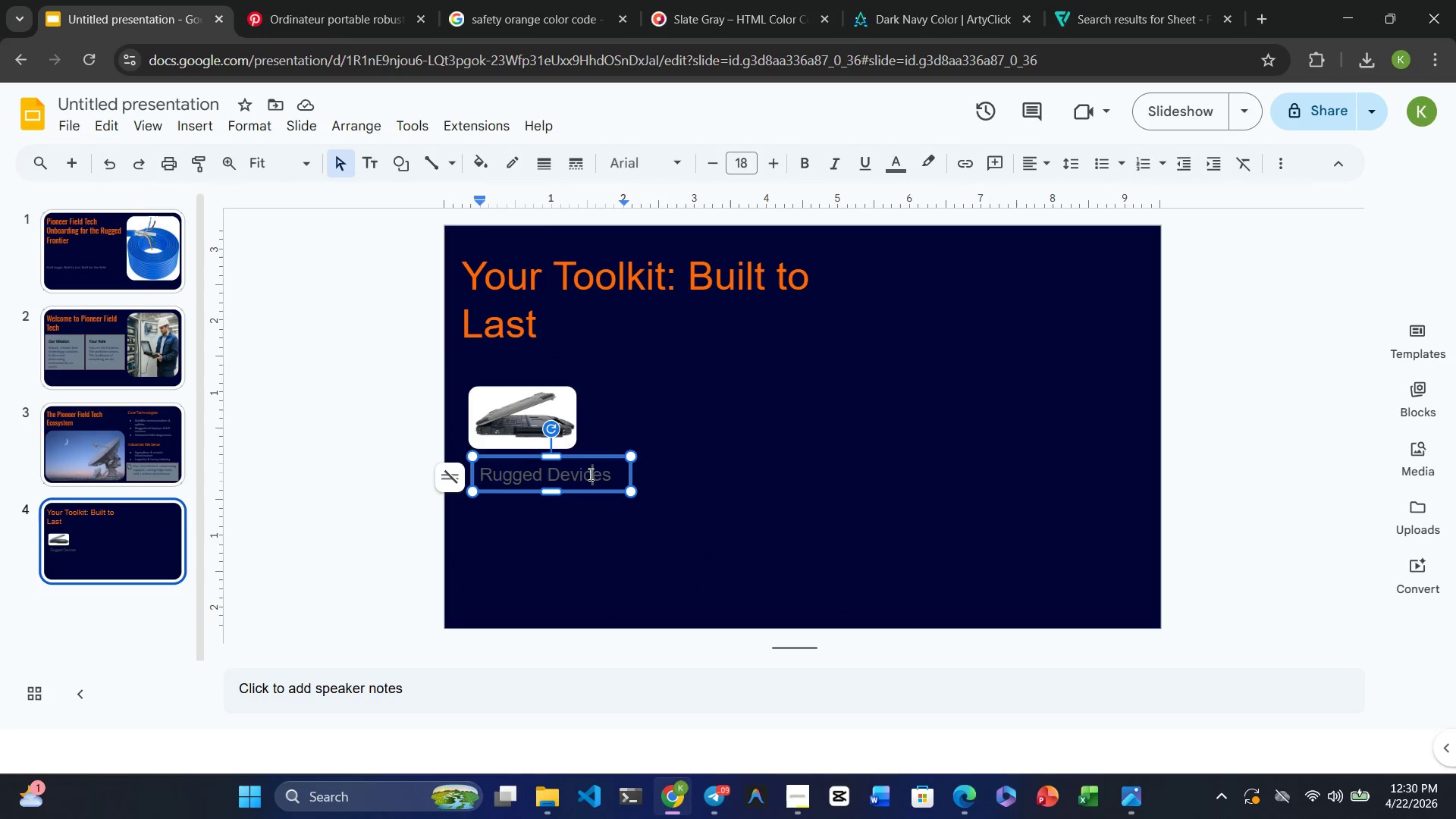 
double_click([590, 474])
 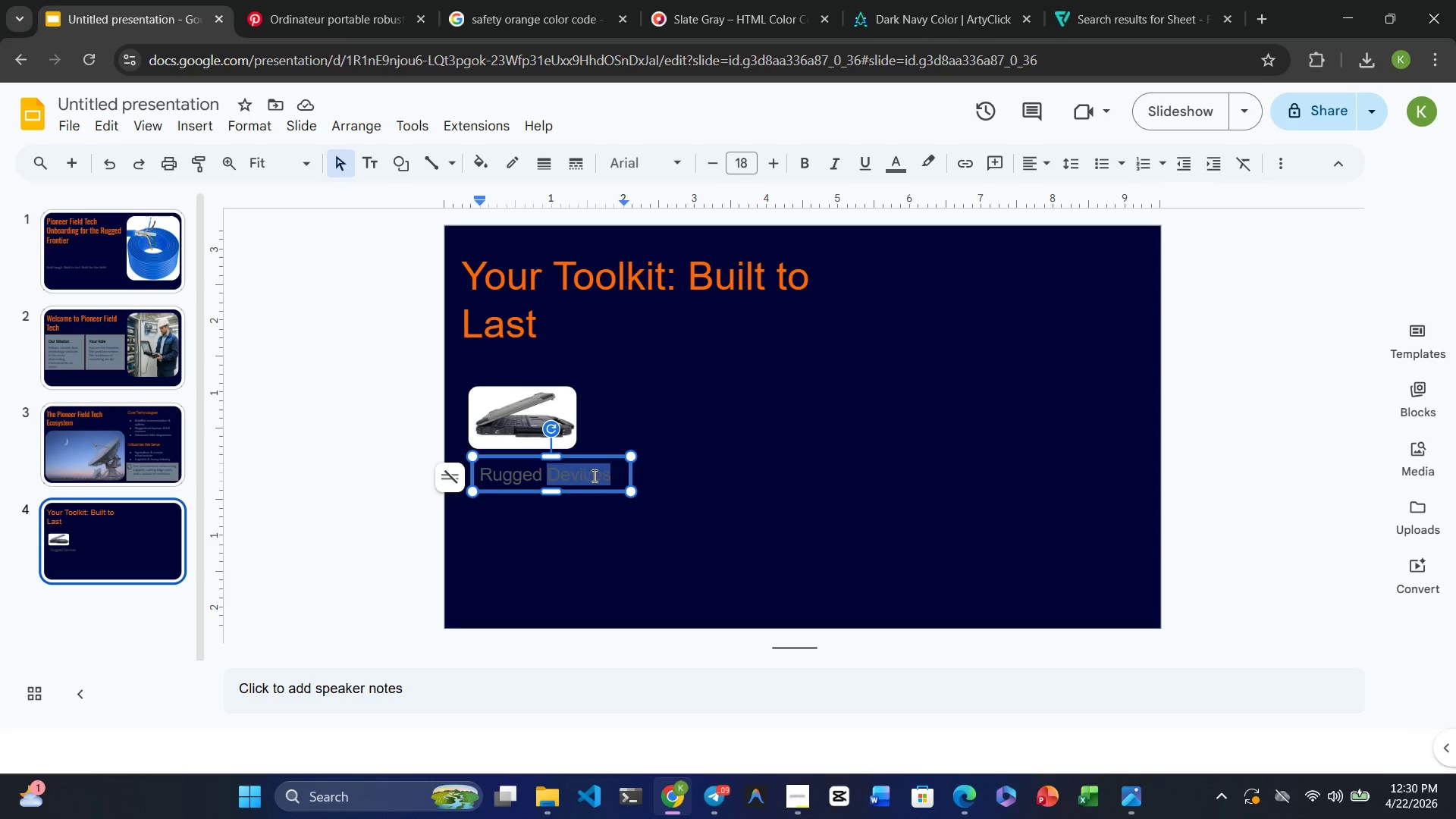 
triple_click([593, 475])
 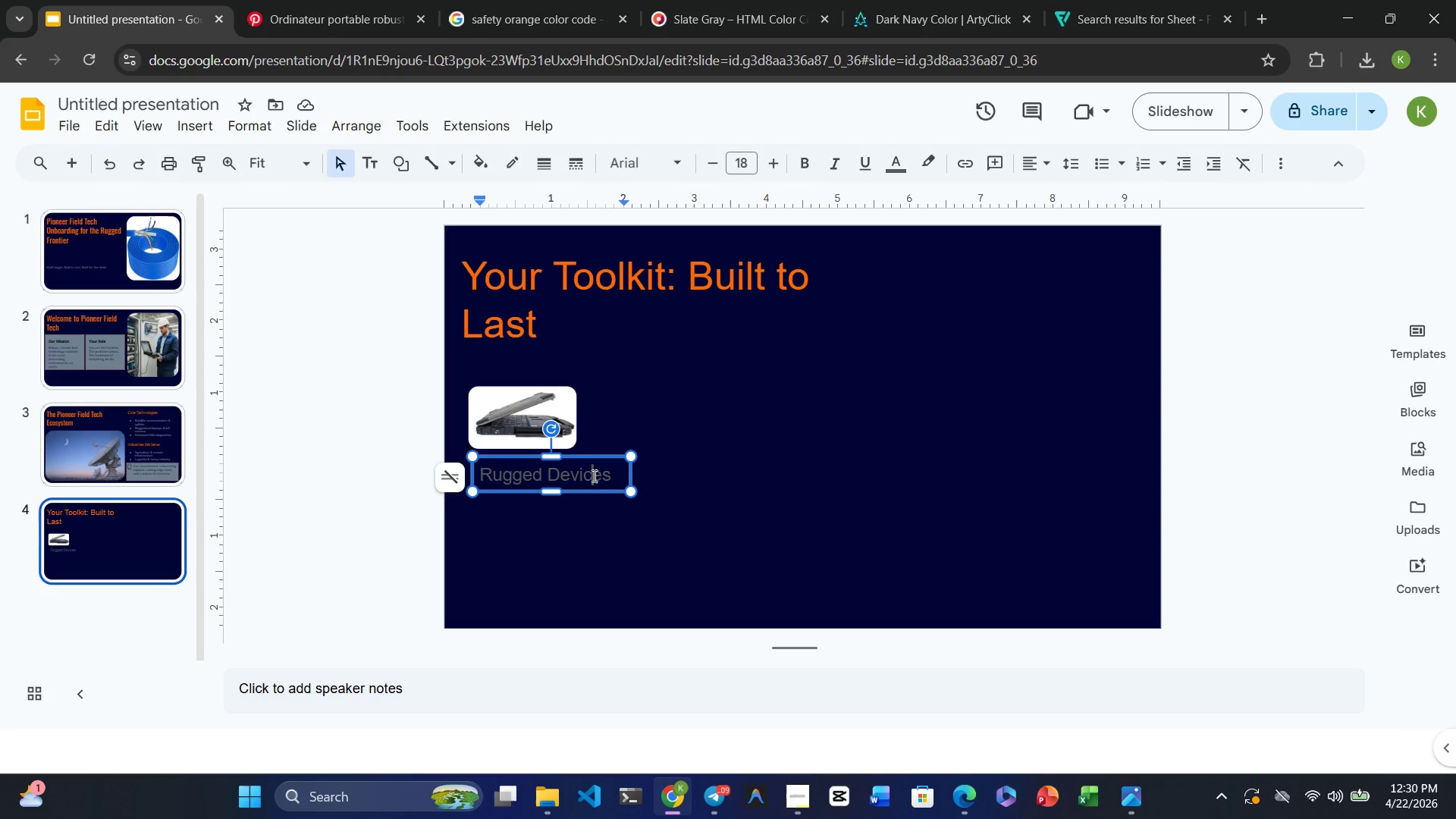 
double_click([593, 475])
 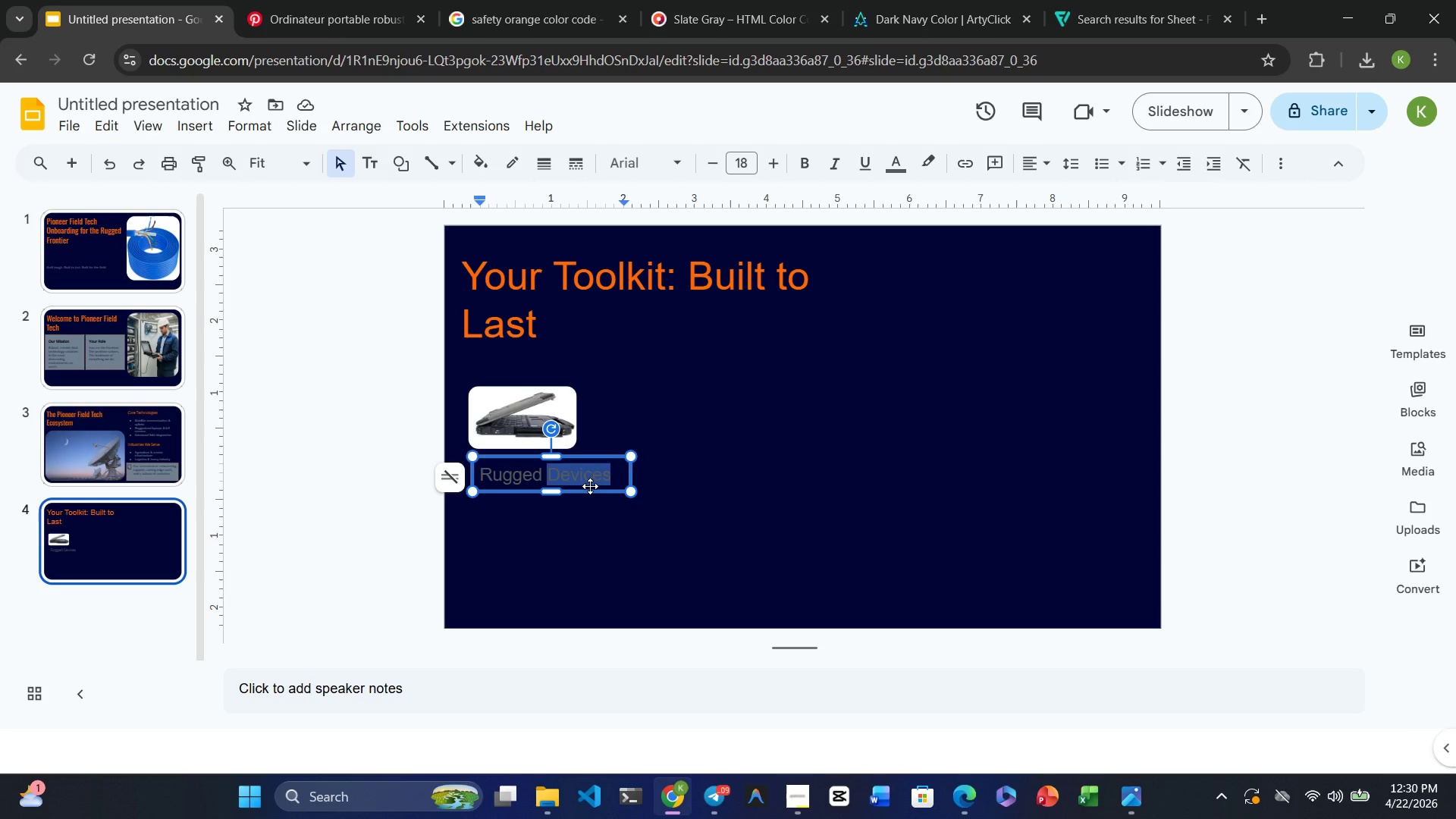 
key(Shift+ArrowLeft)
 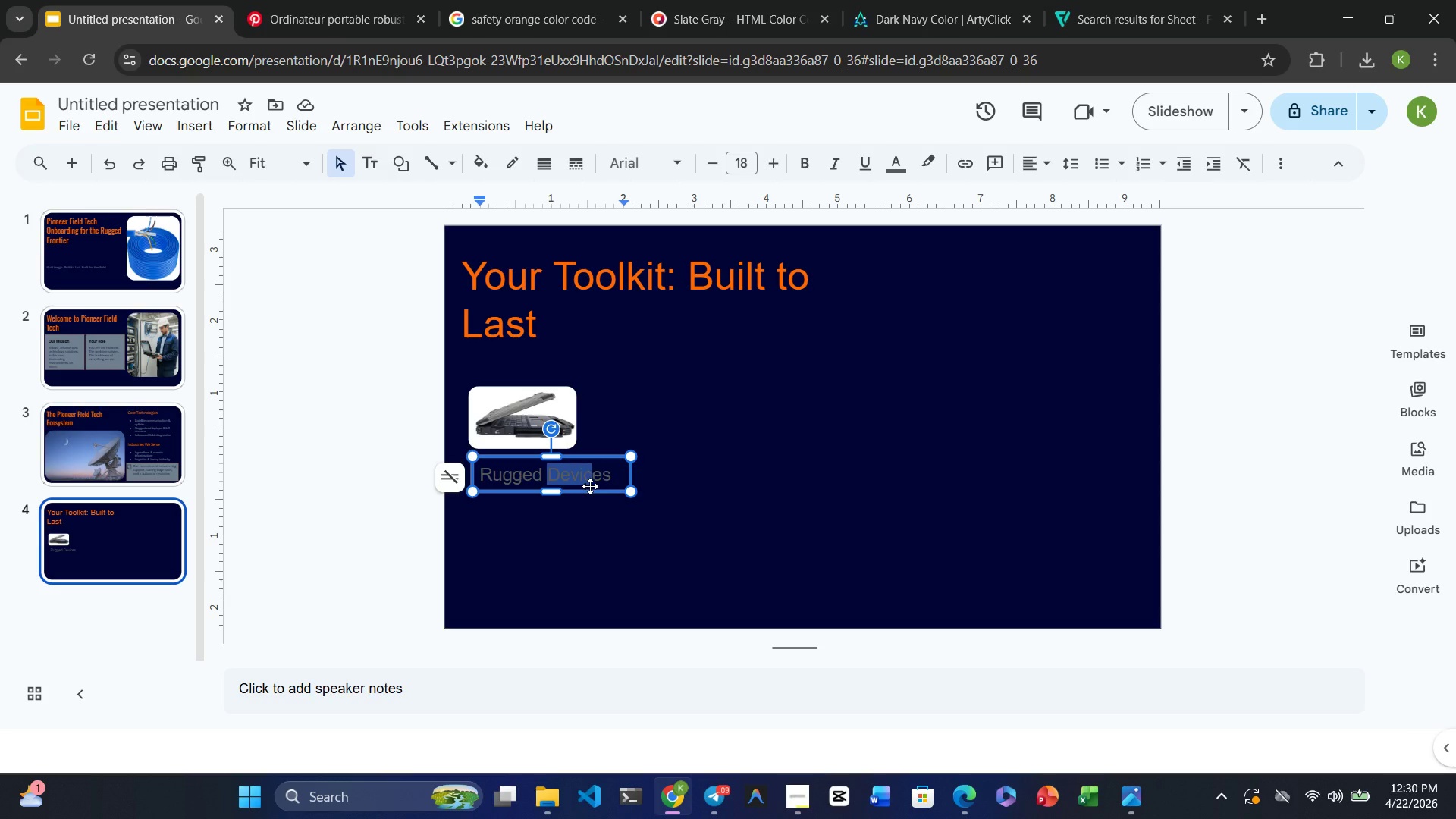 
key(Shift+ArrowLeft)
 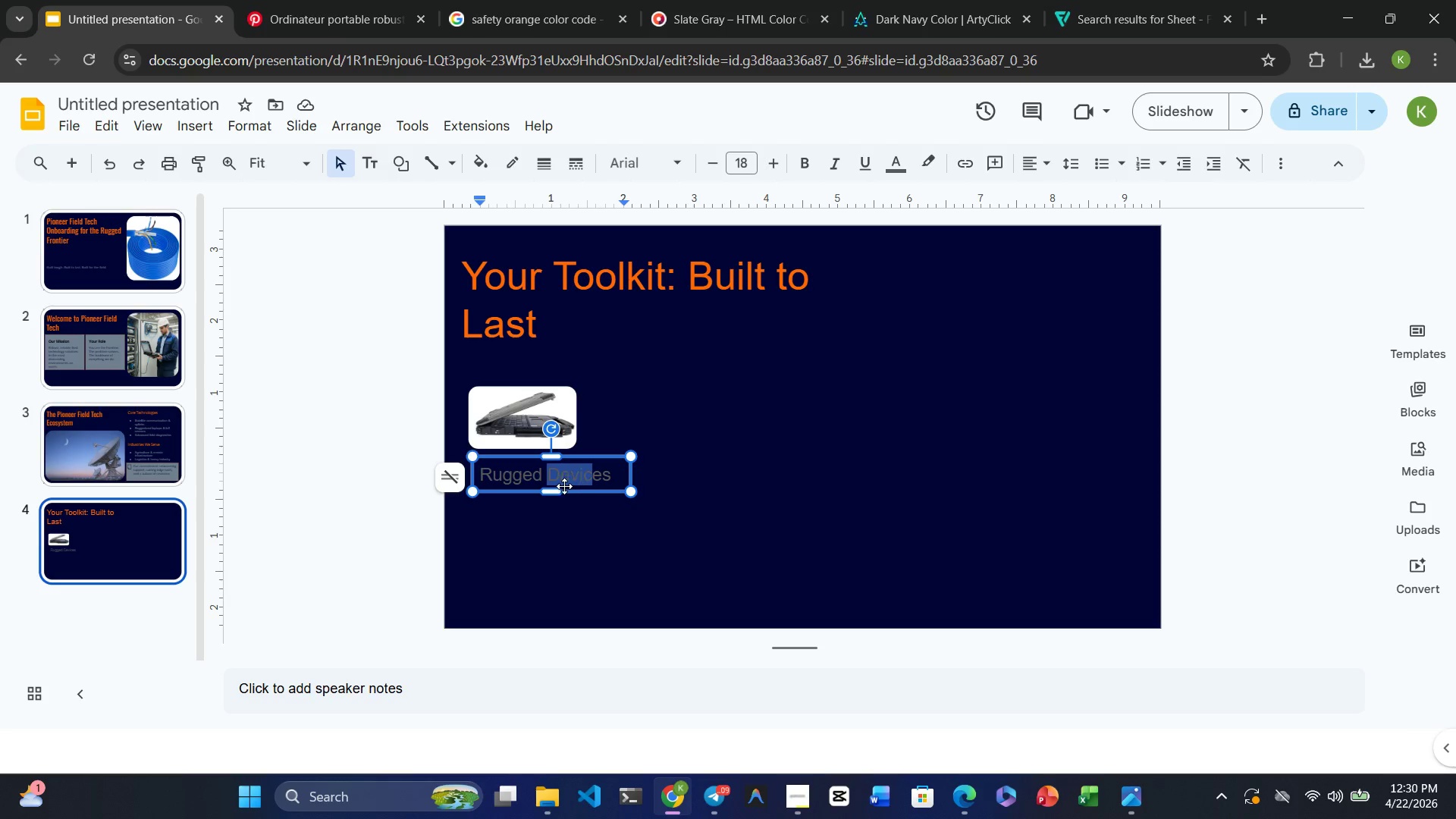 
left_click([519, 482])
 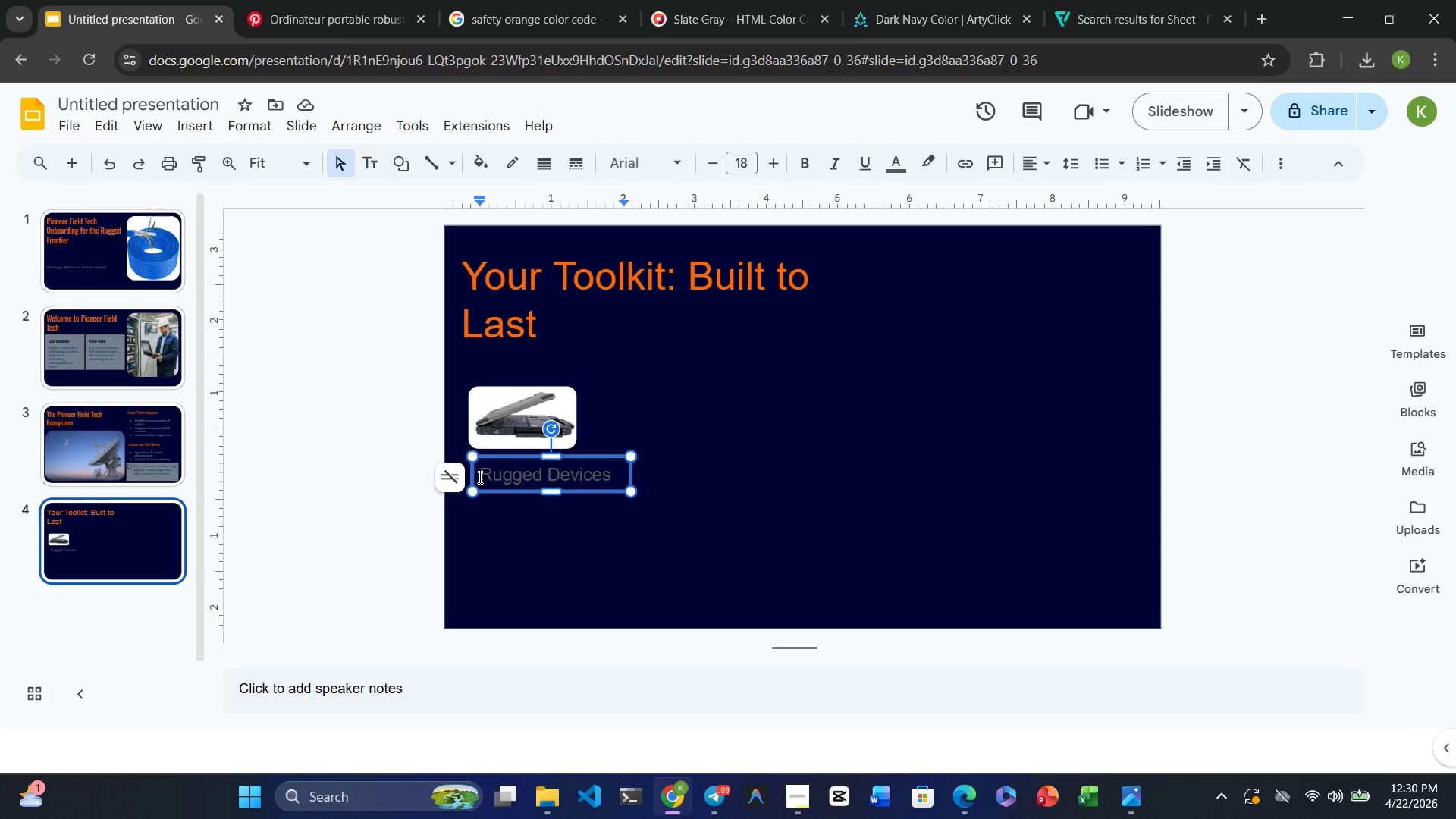 
left_click_drag(start_coordinate=[479, 477], to_coordinate=[616, 472])
 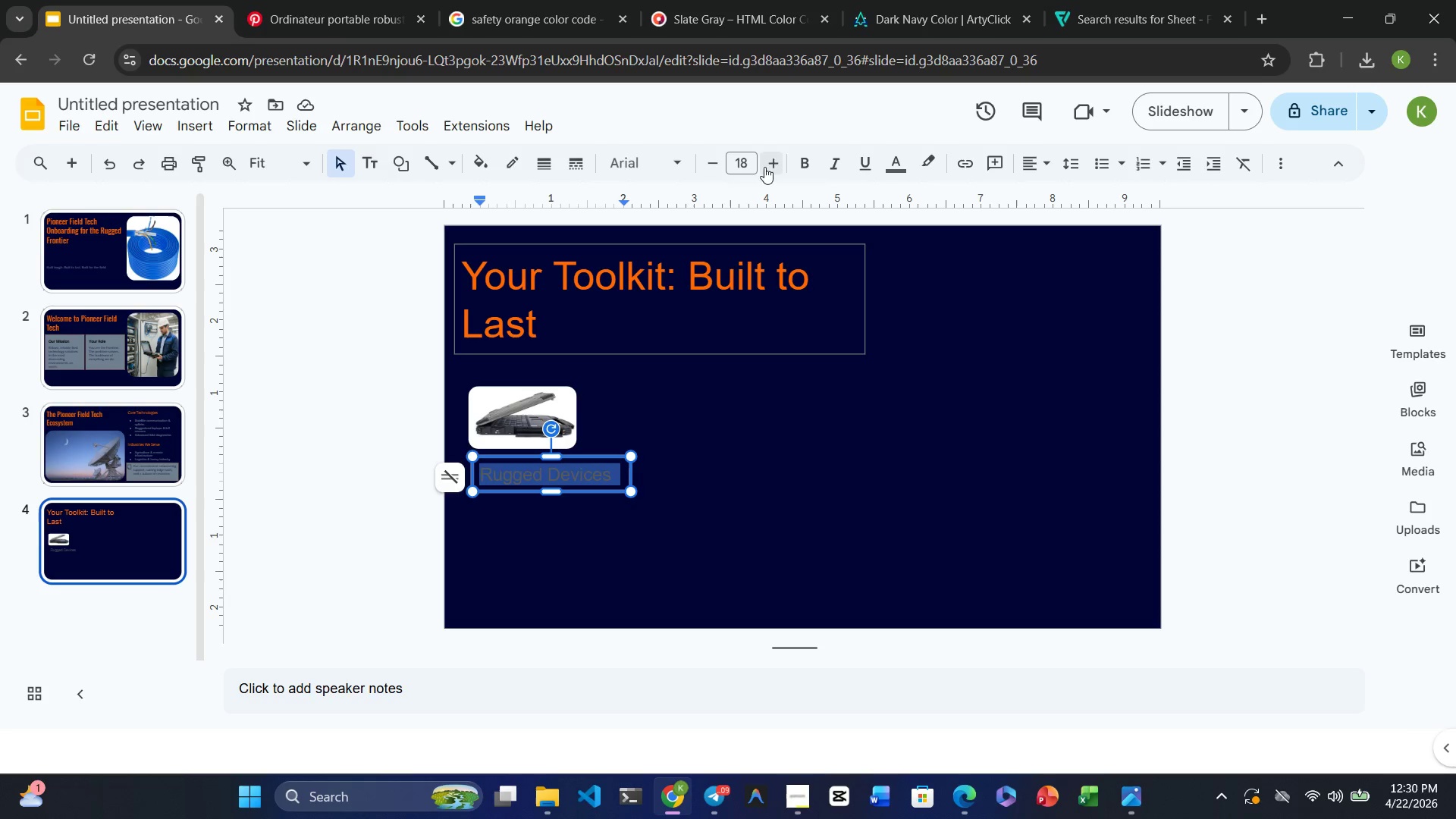 
left_click([896, 172])
 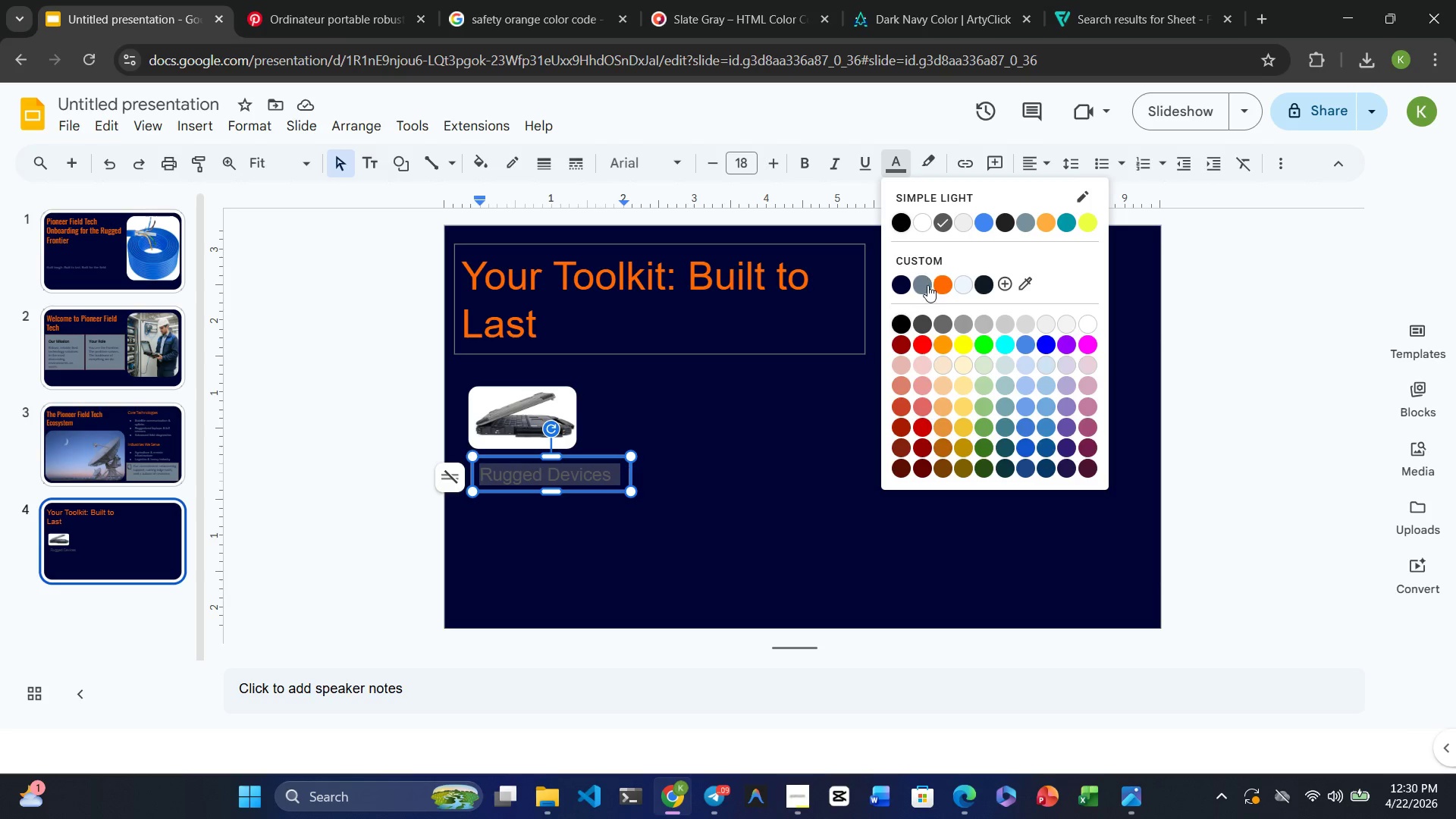 
left_click([927, 286])
 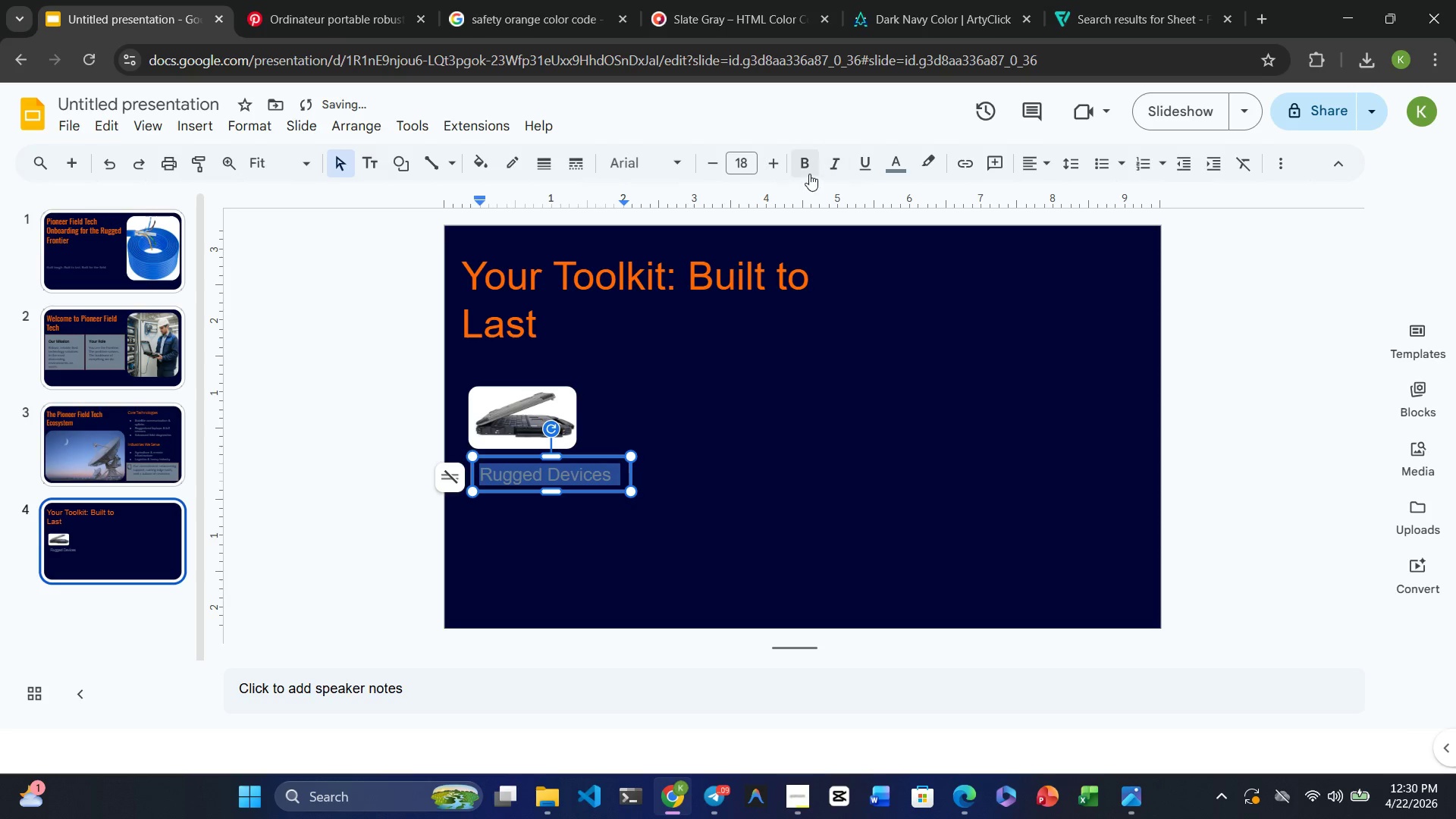 
left_click([805, 162])
 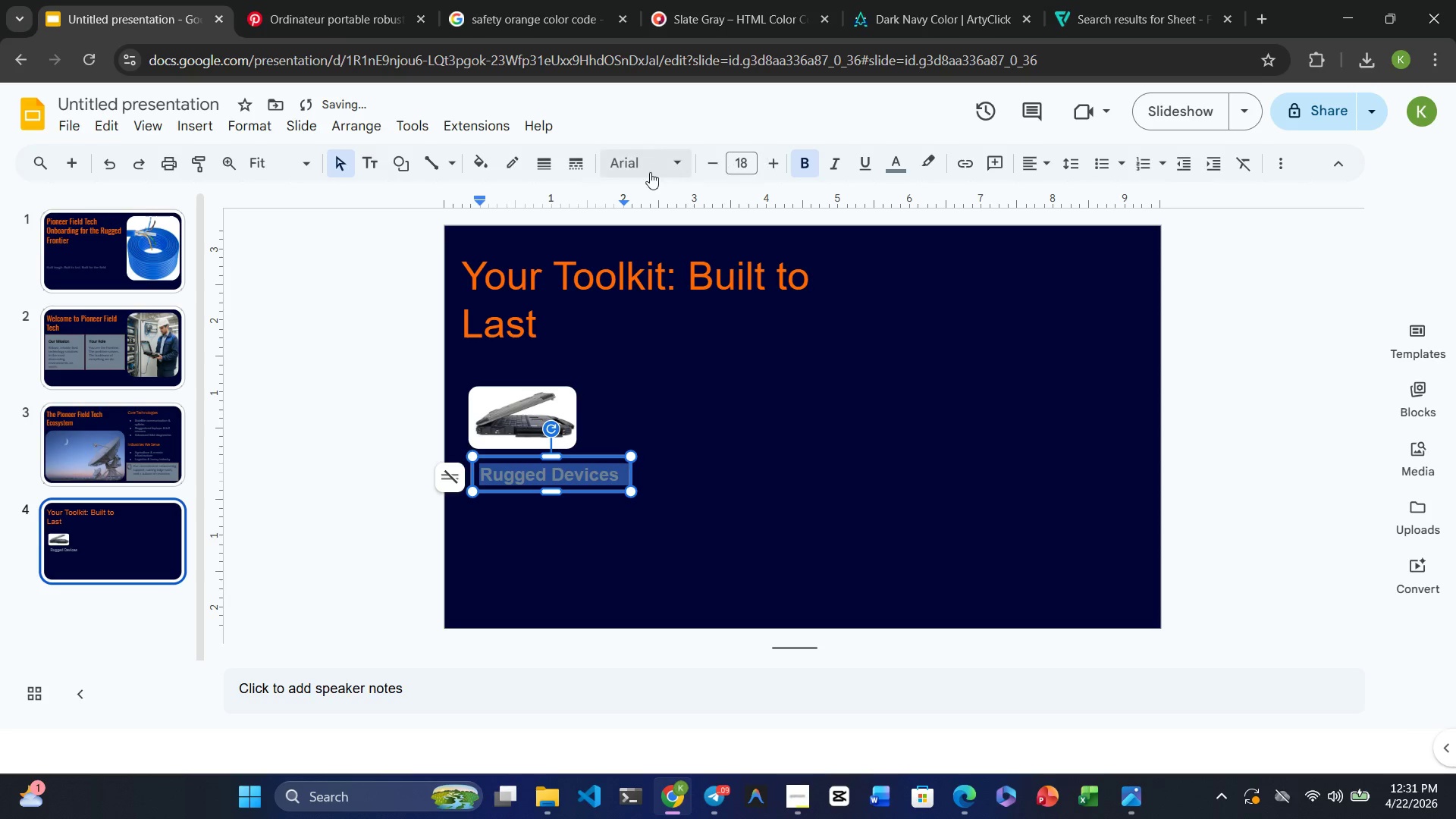 
left_click([649, 172])
 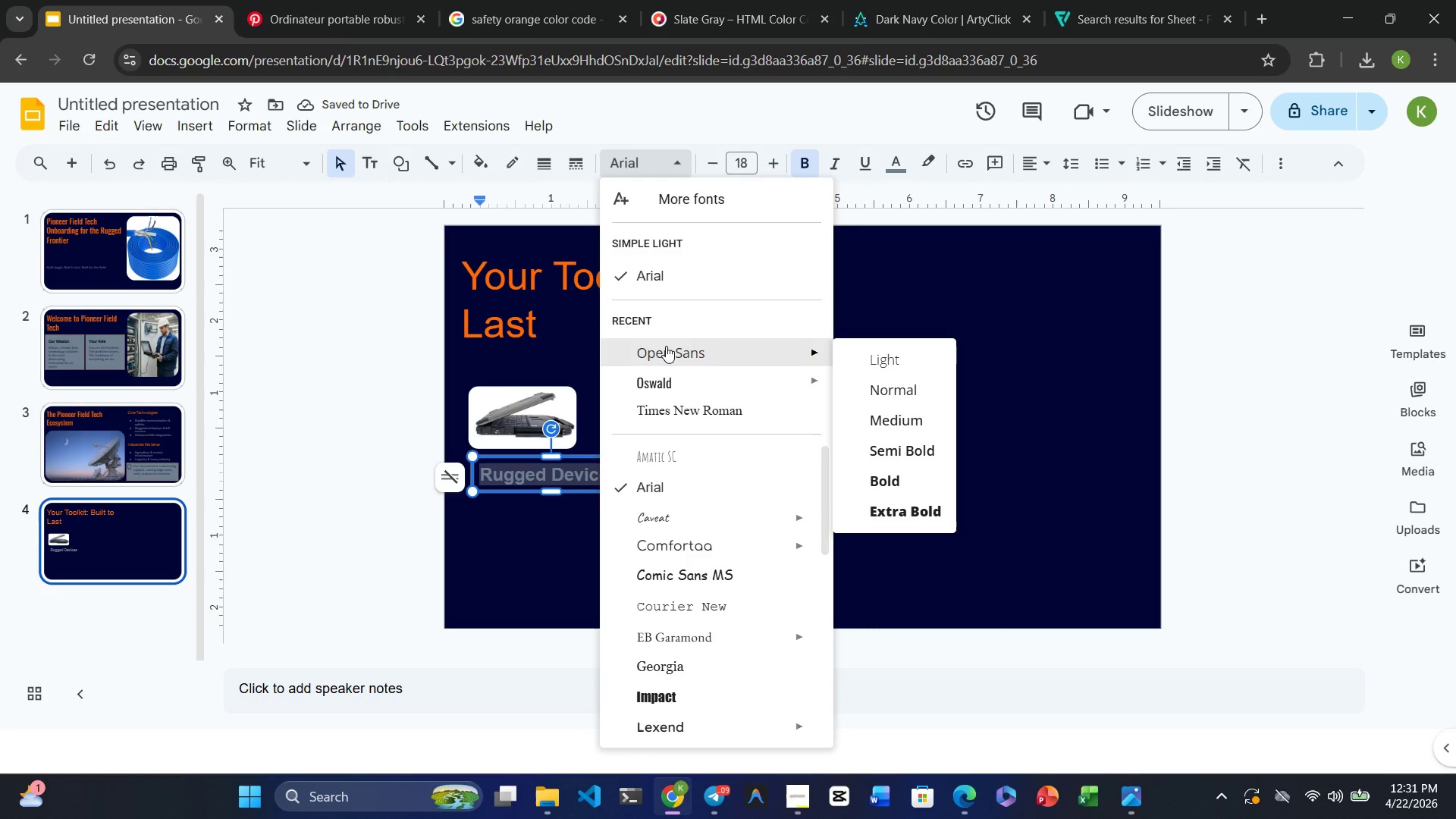 
left_click([666, 346])
 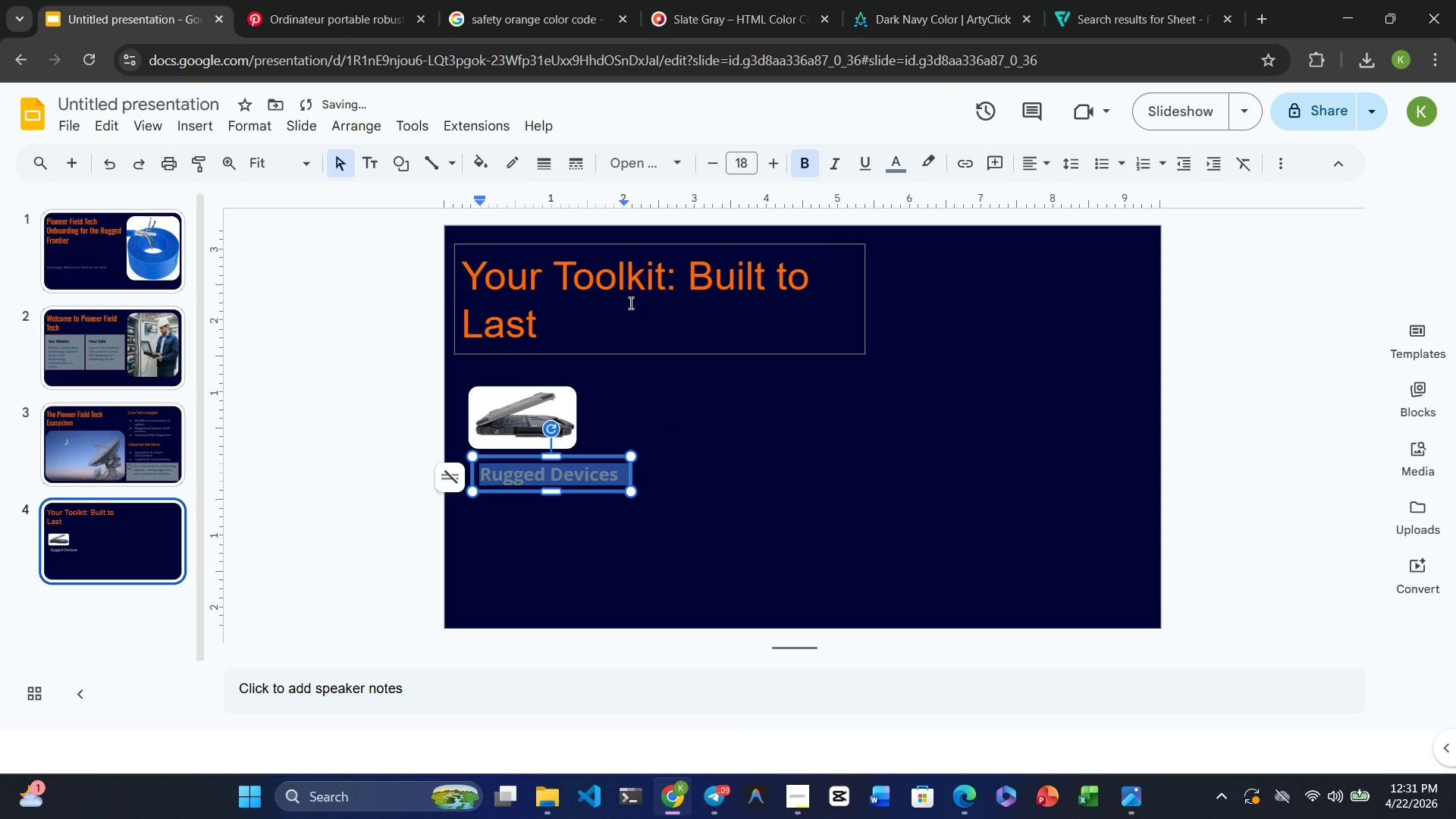 
left_click([615, 282])
 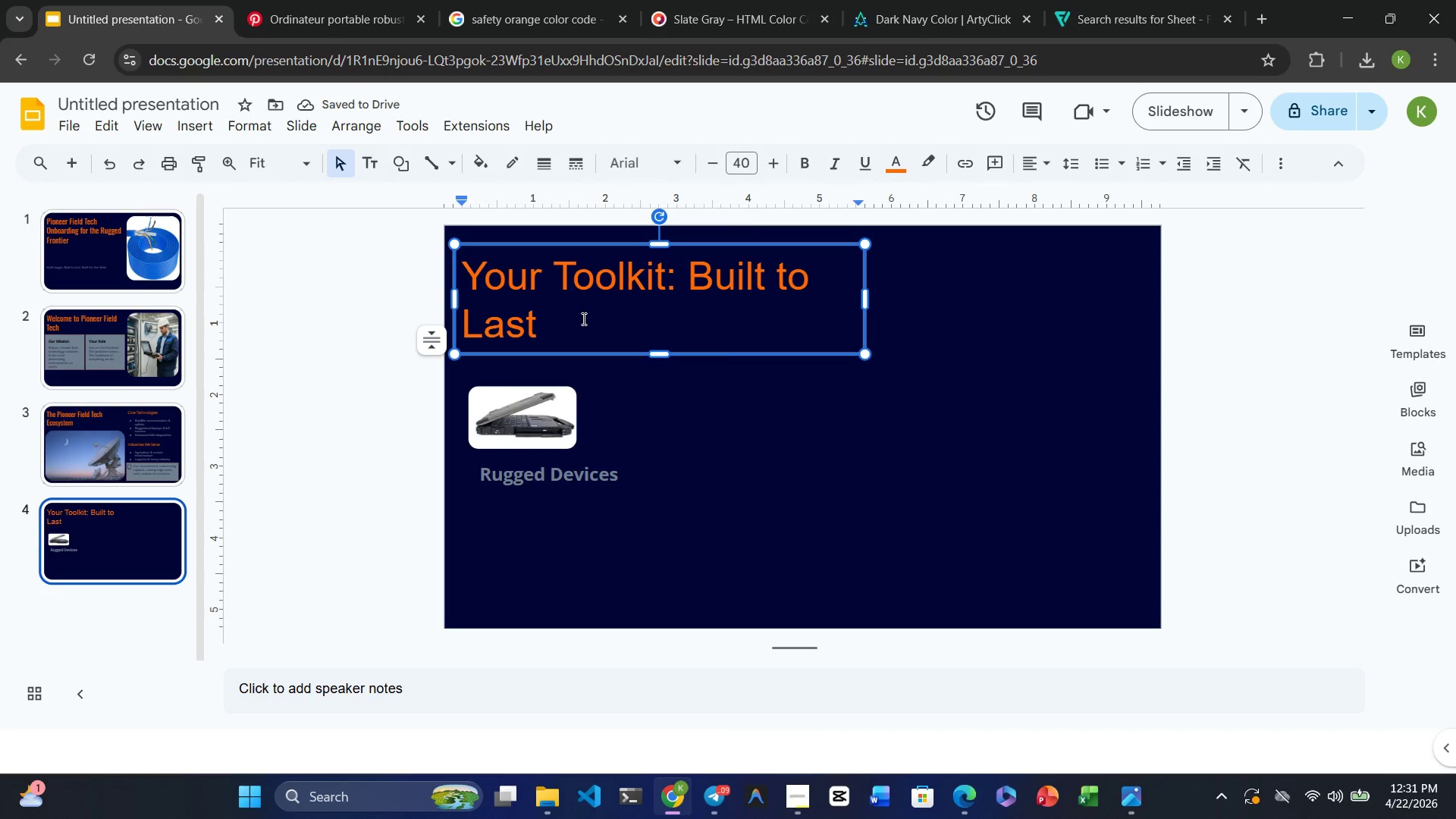 
left_click_drag(start_coordinate=[584, 325], to_coordinate=[488, 295])
 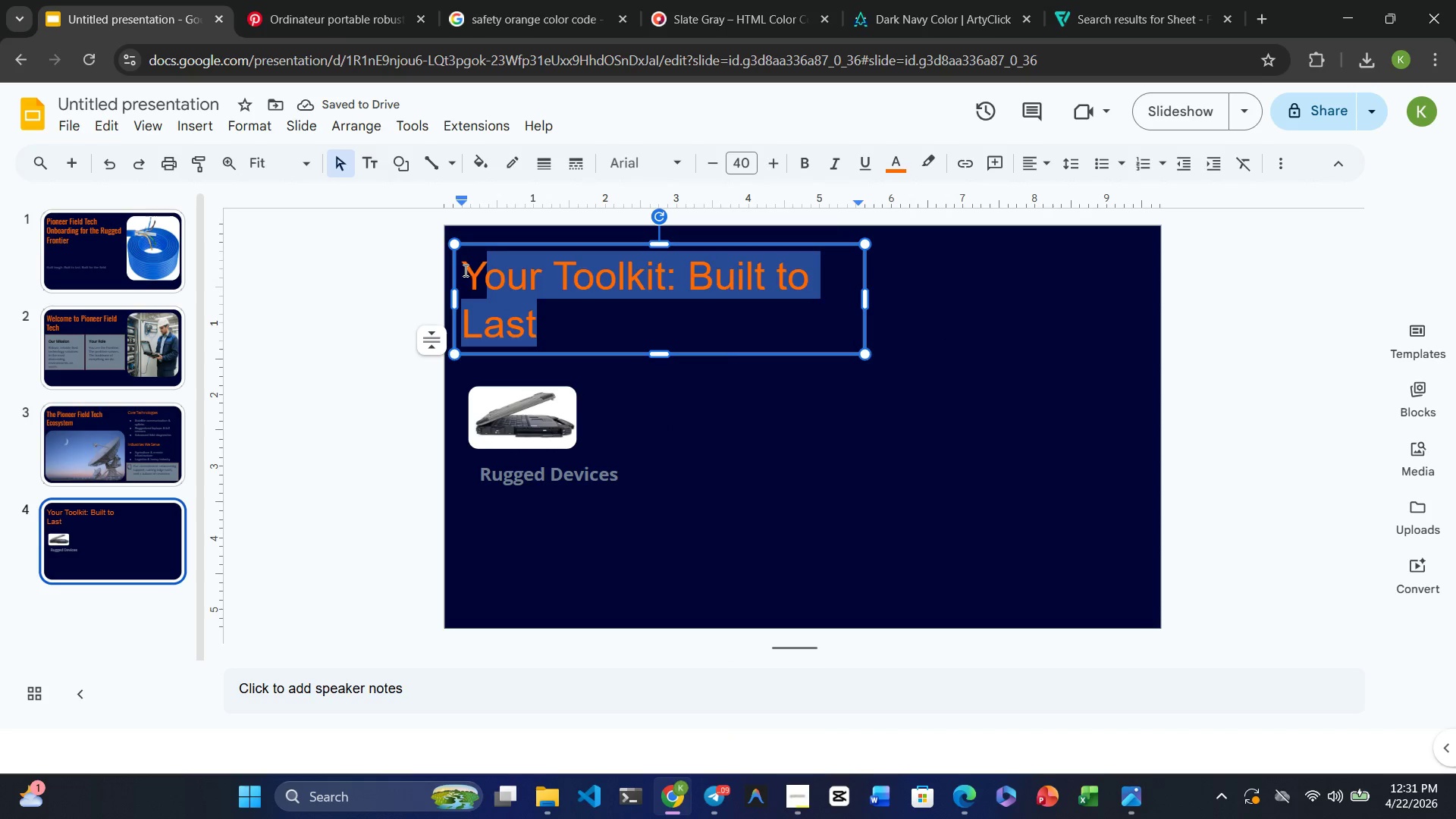 
double_click([460, 268])
 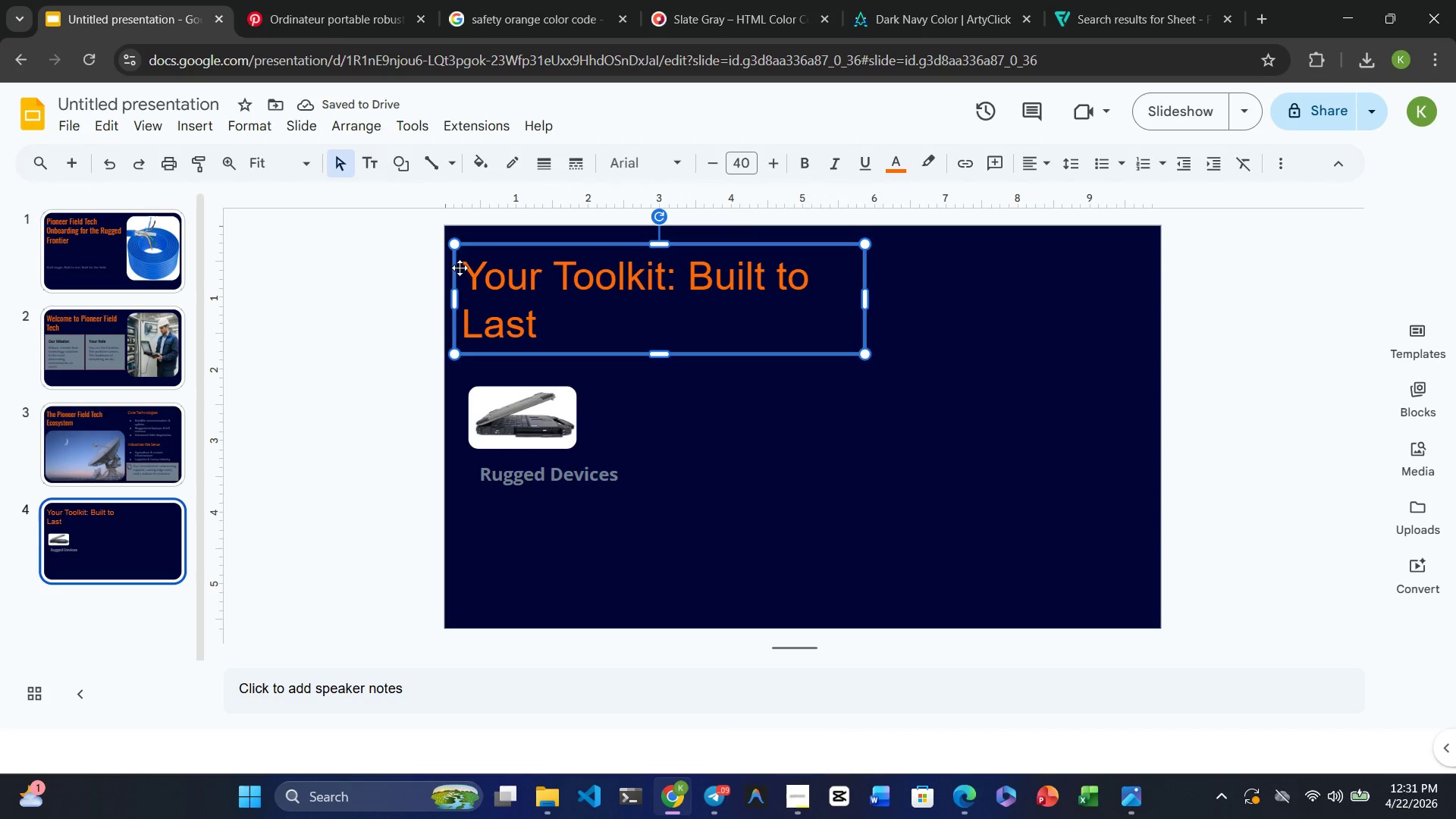 
left_click_drag(start_coordinate=[460, 268], to_coordinate=[494, 303])
 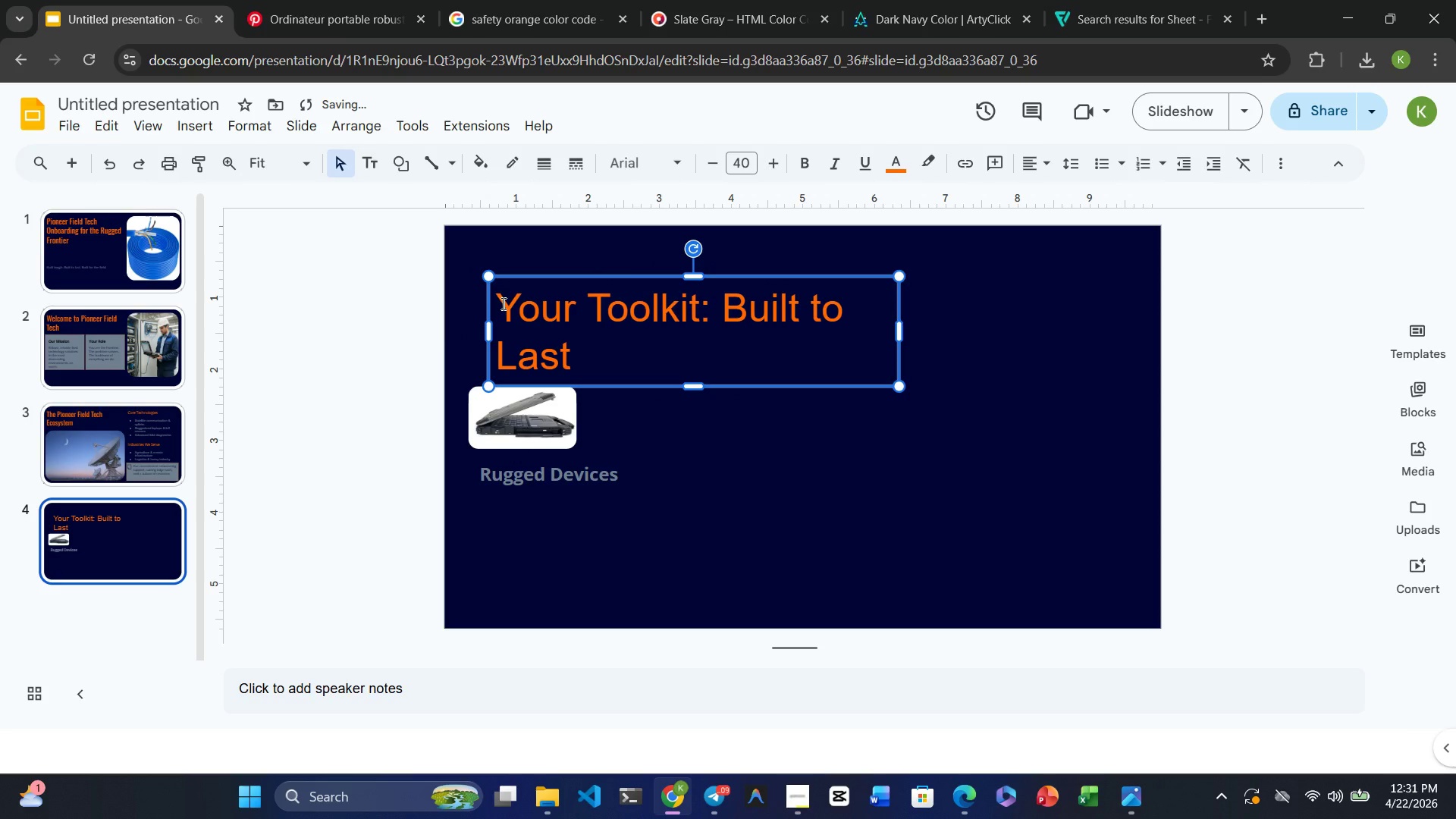 
key(Control+Z)
 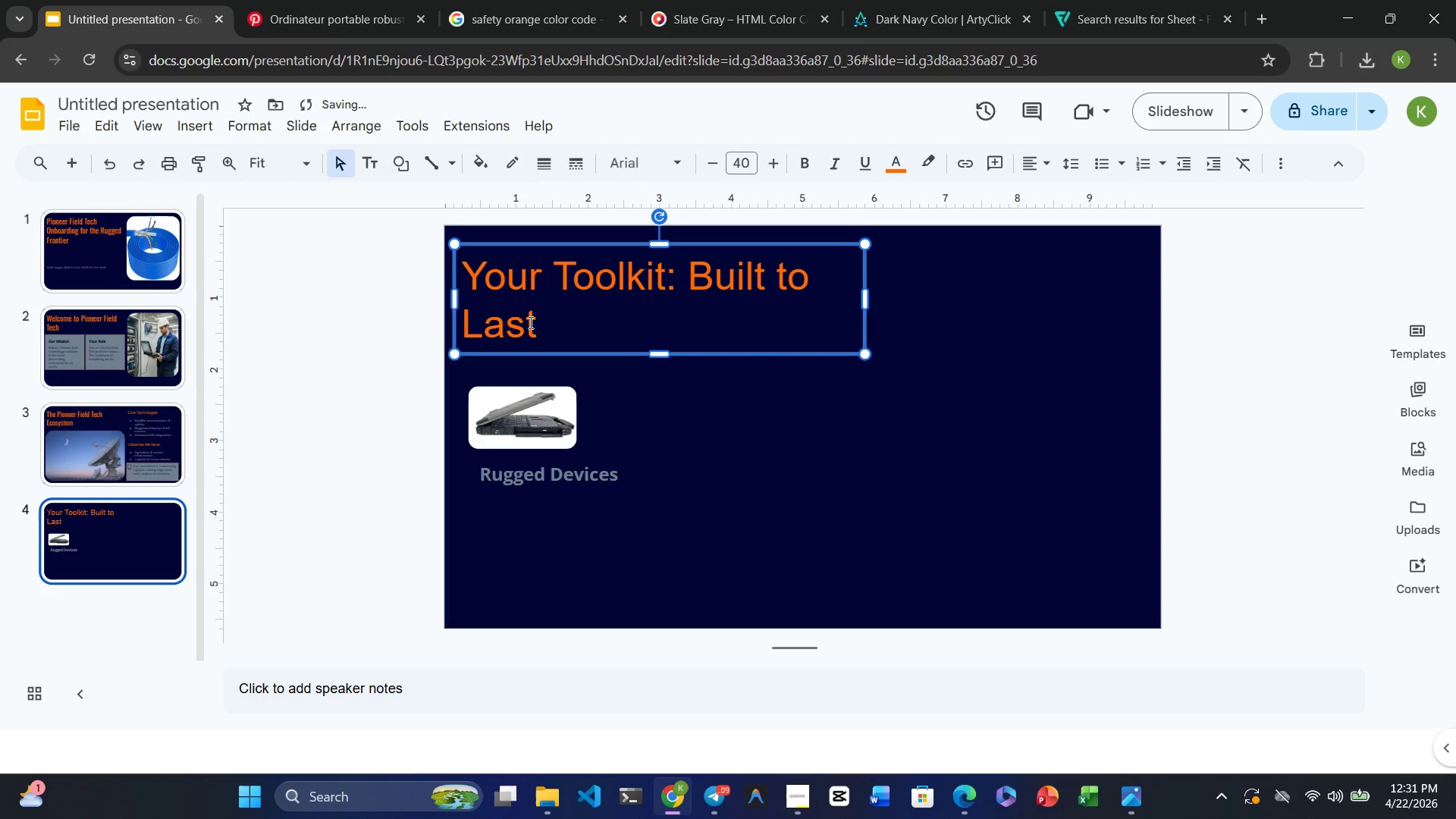 
left_click([532, 325])
 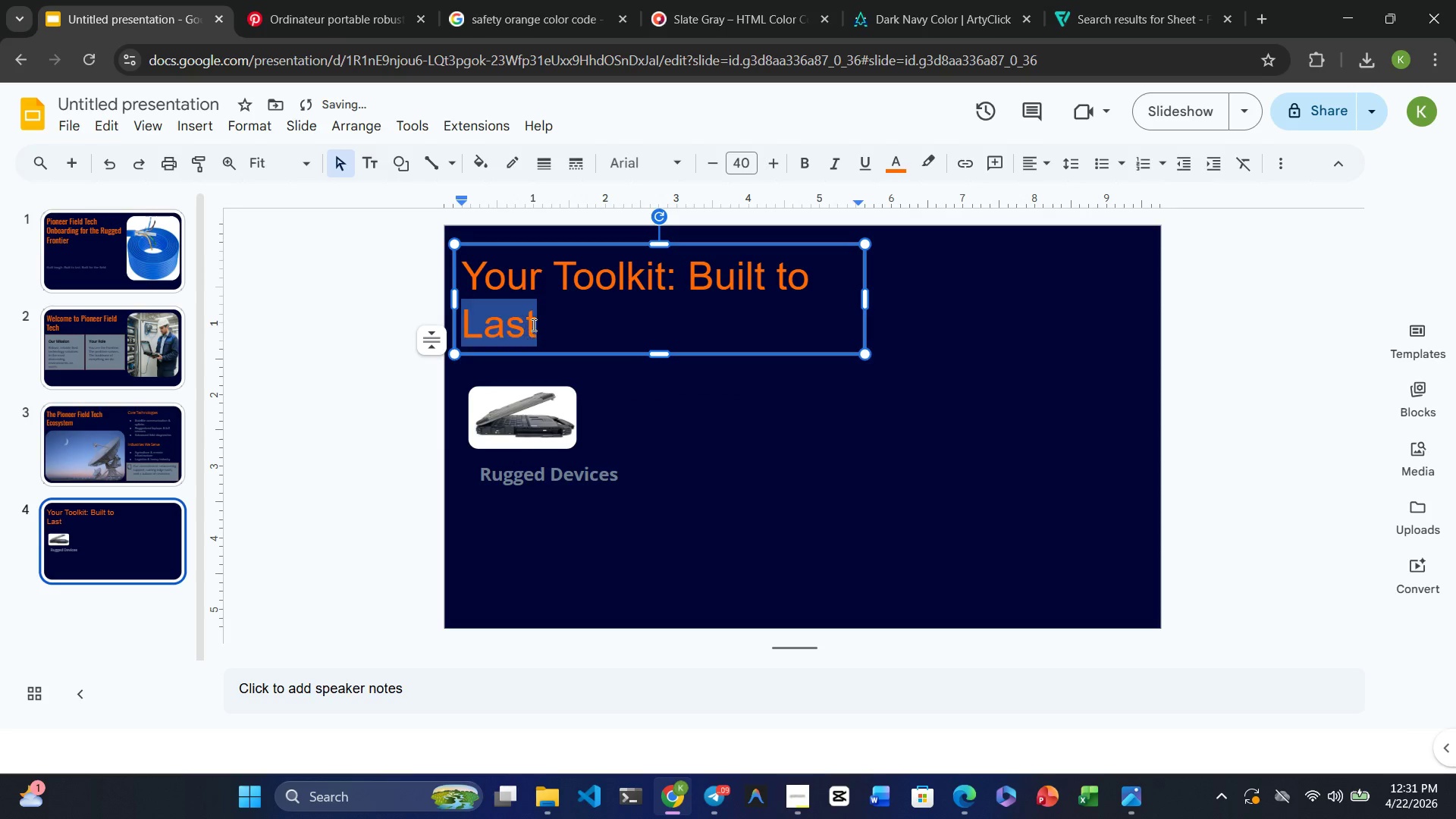 
left_click_drag(start_coordinate=[532, 325], to_coordinate=[532, 319])
 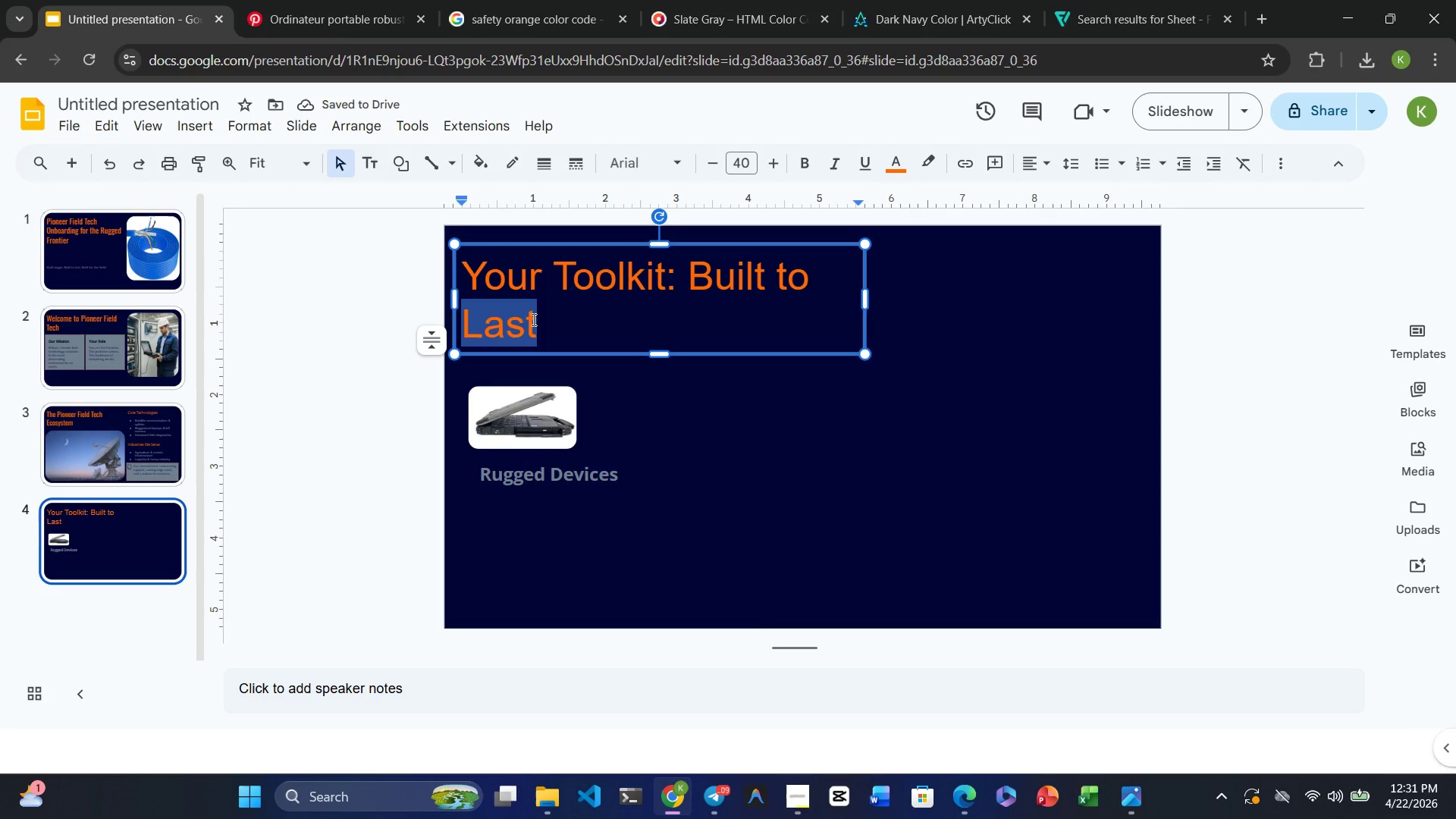 
key(Shift+ArrowUp)
 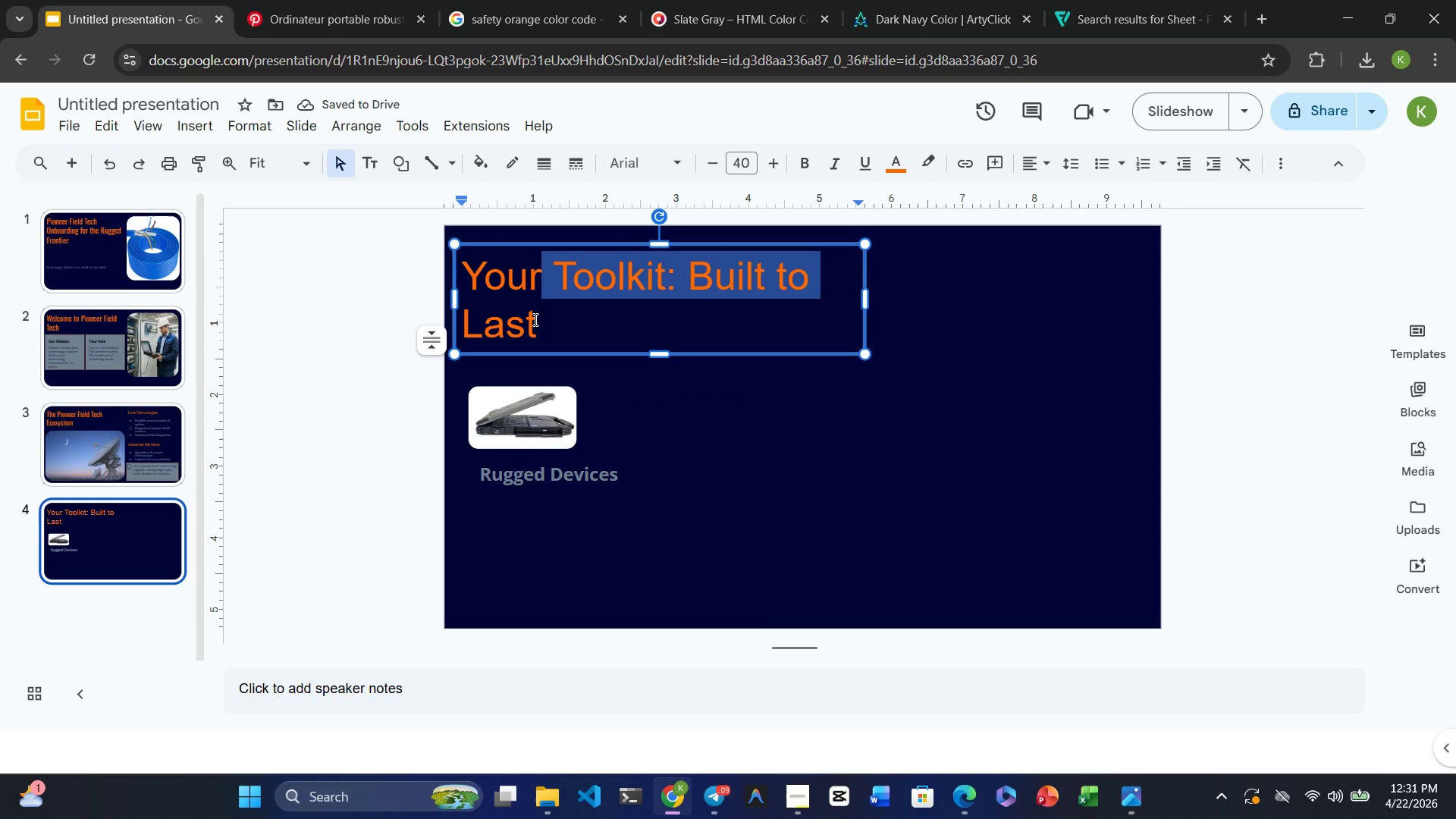 
key(Shift+ArrowLeft)
 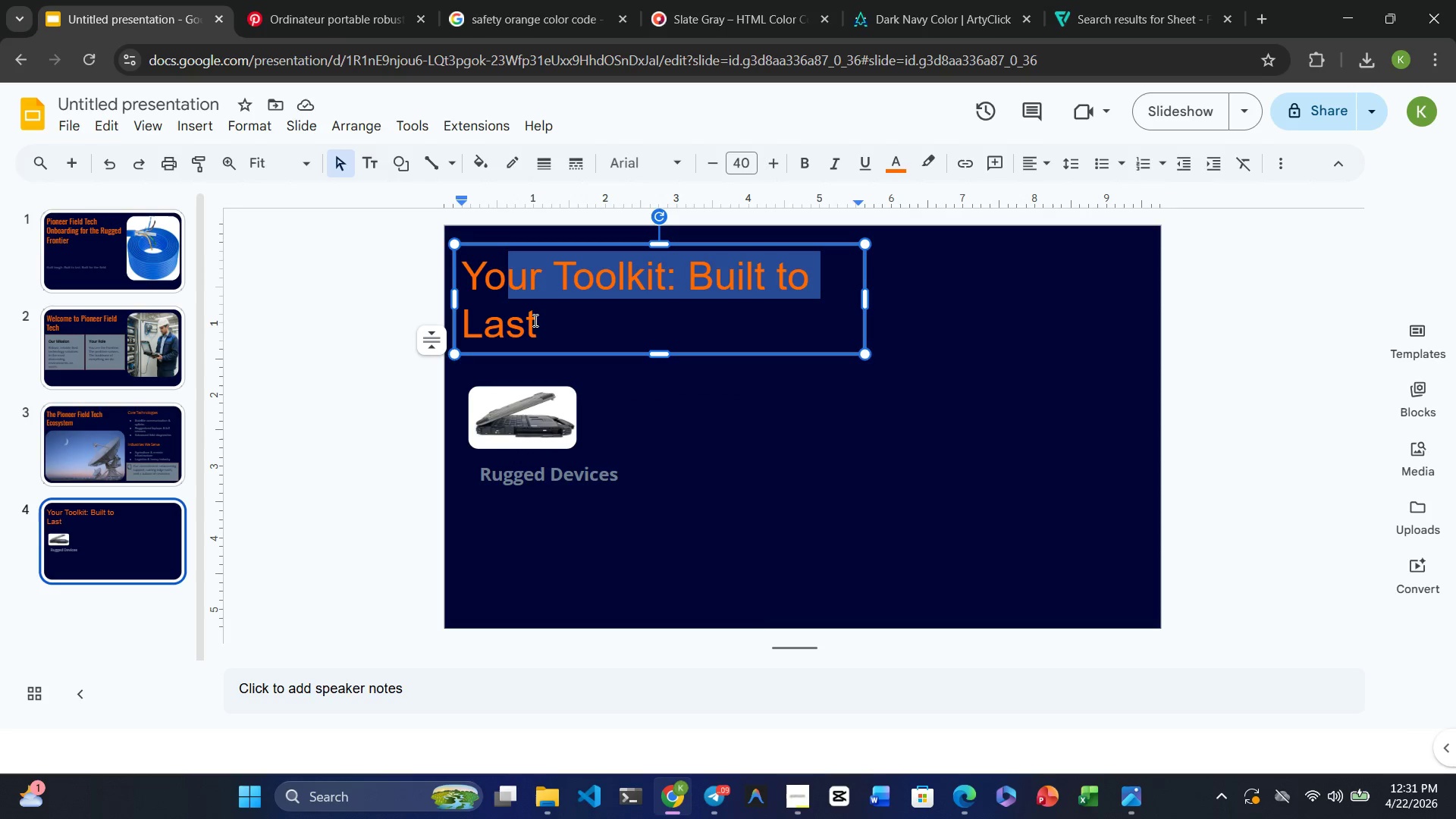 
key(Shift+ArrowLeft)
 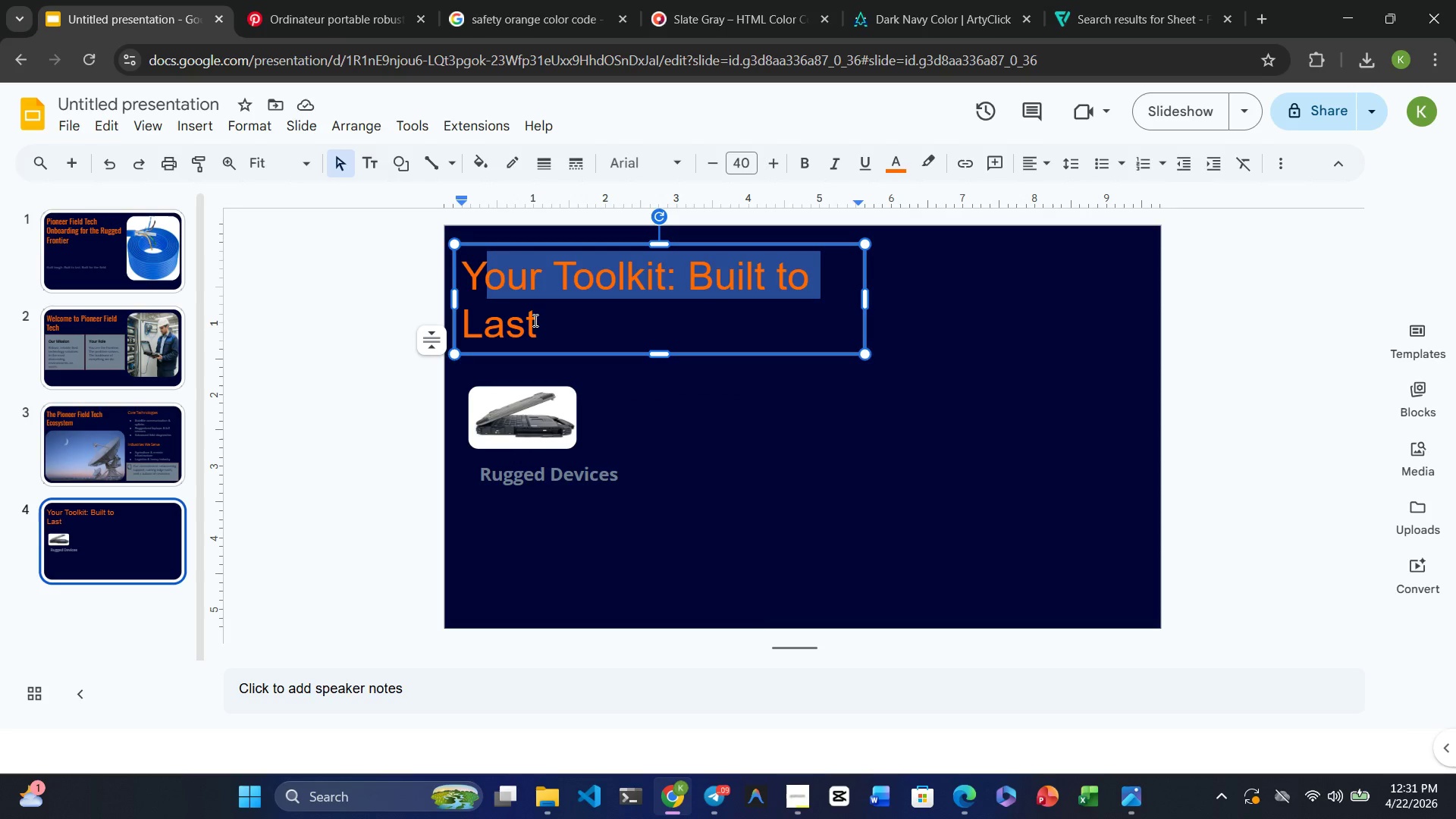 
key(Shift+ArrowLeft)
 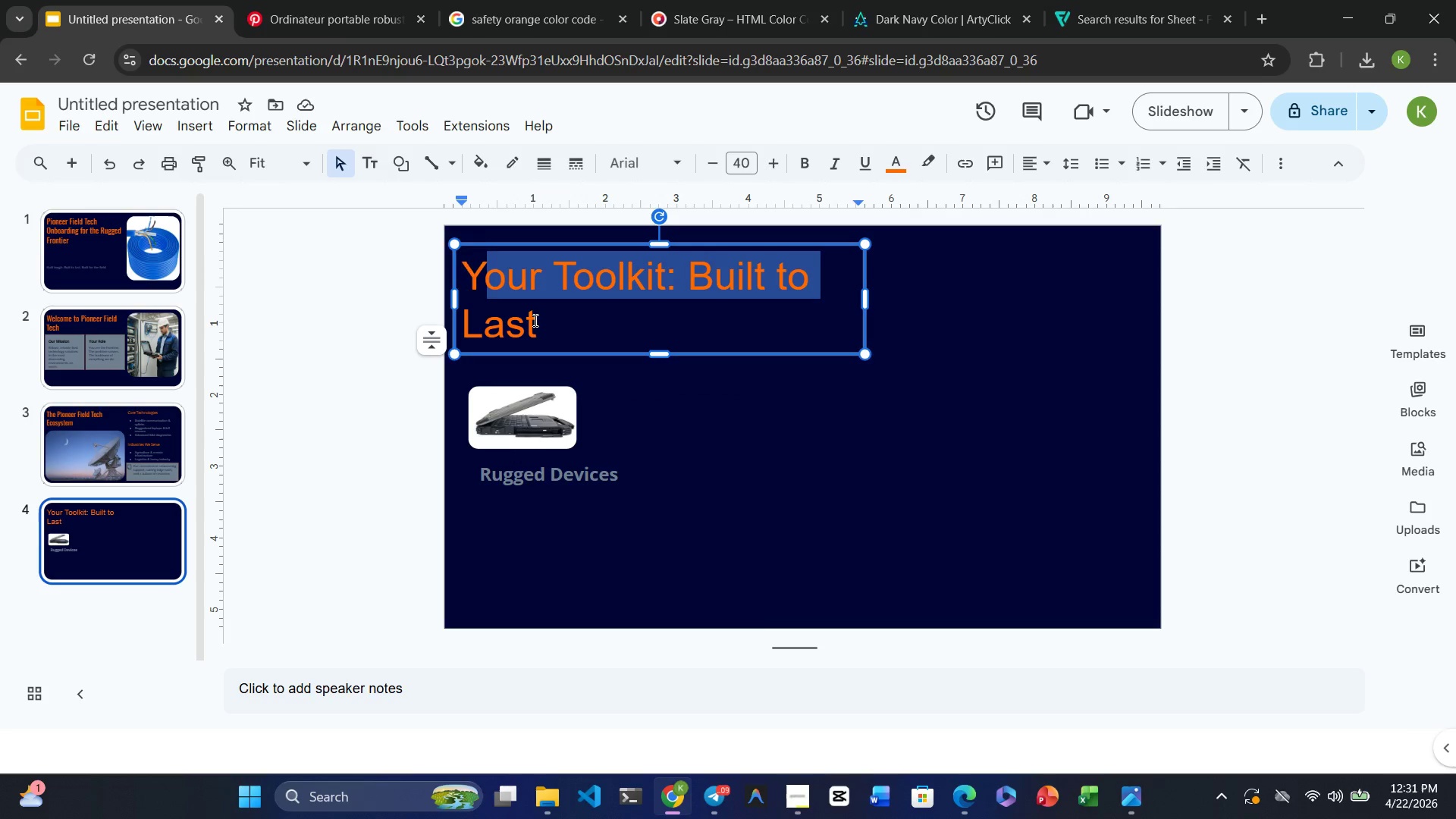 
key(Shift+ArrowLeft)
 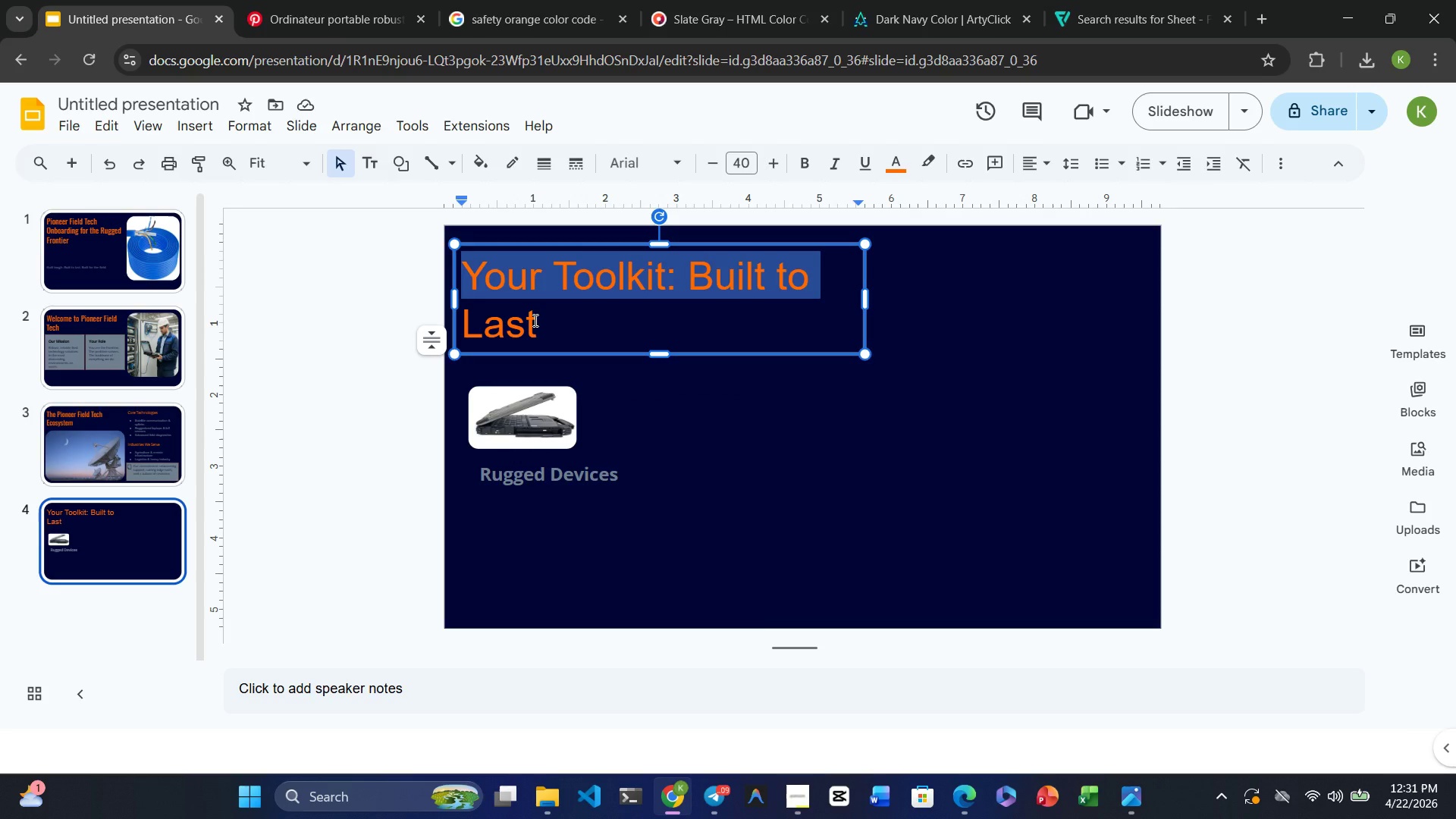 
key(Shift+ArrowLeft)
 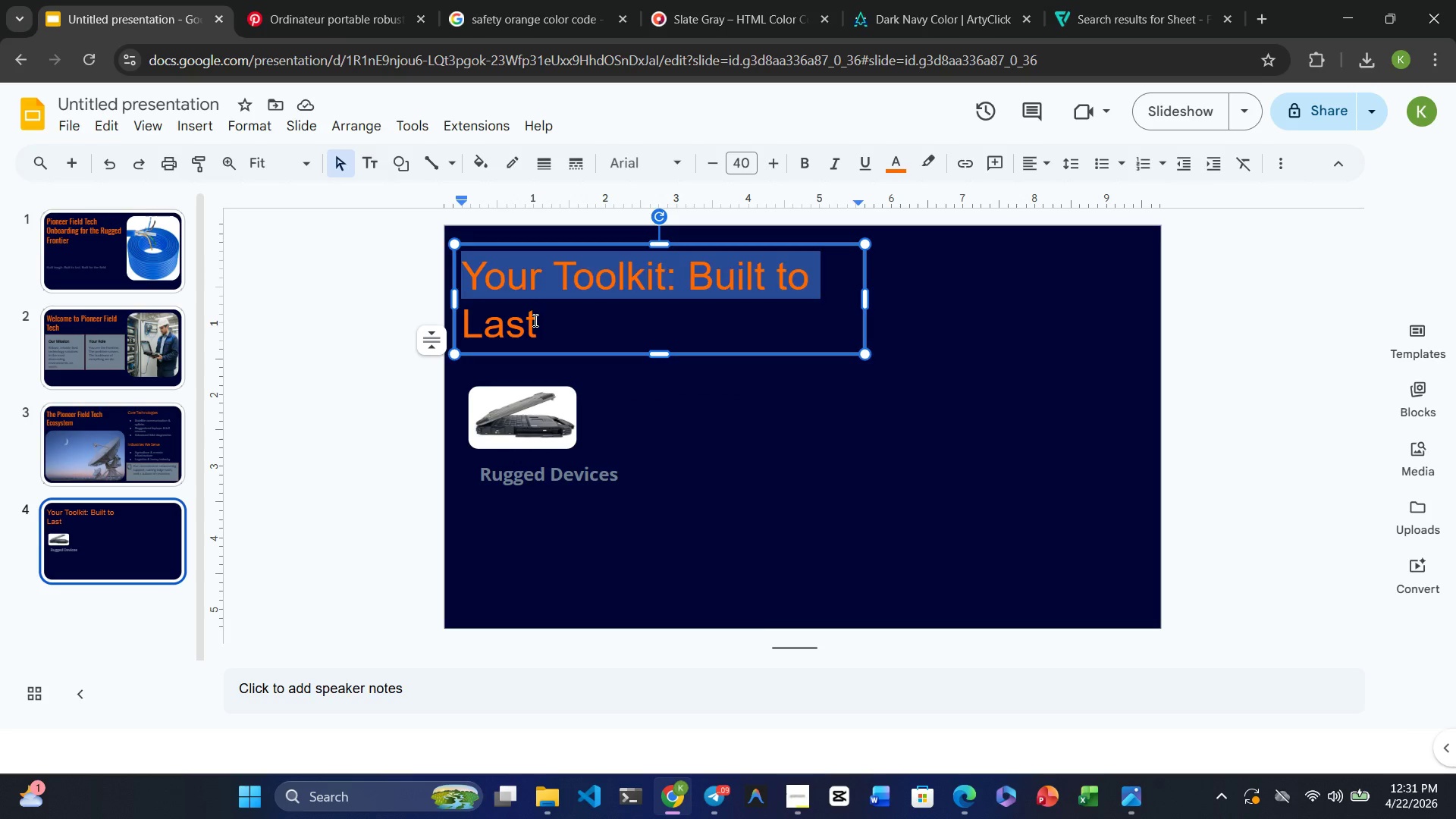 
key(Shift+ArrowDown)
 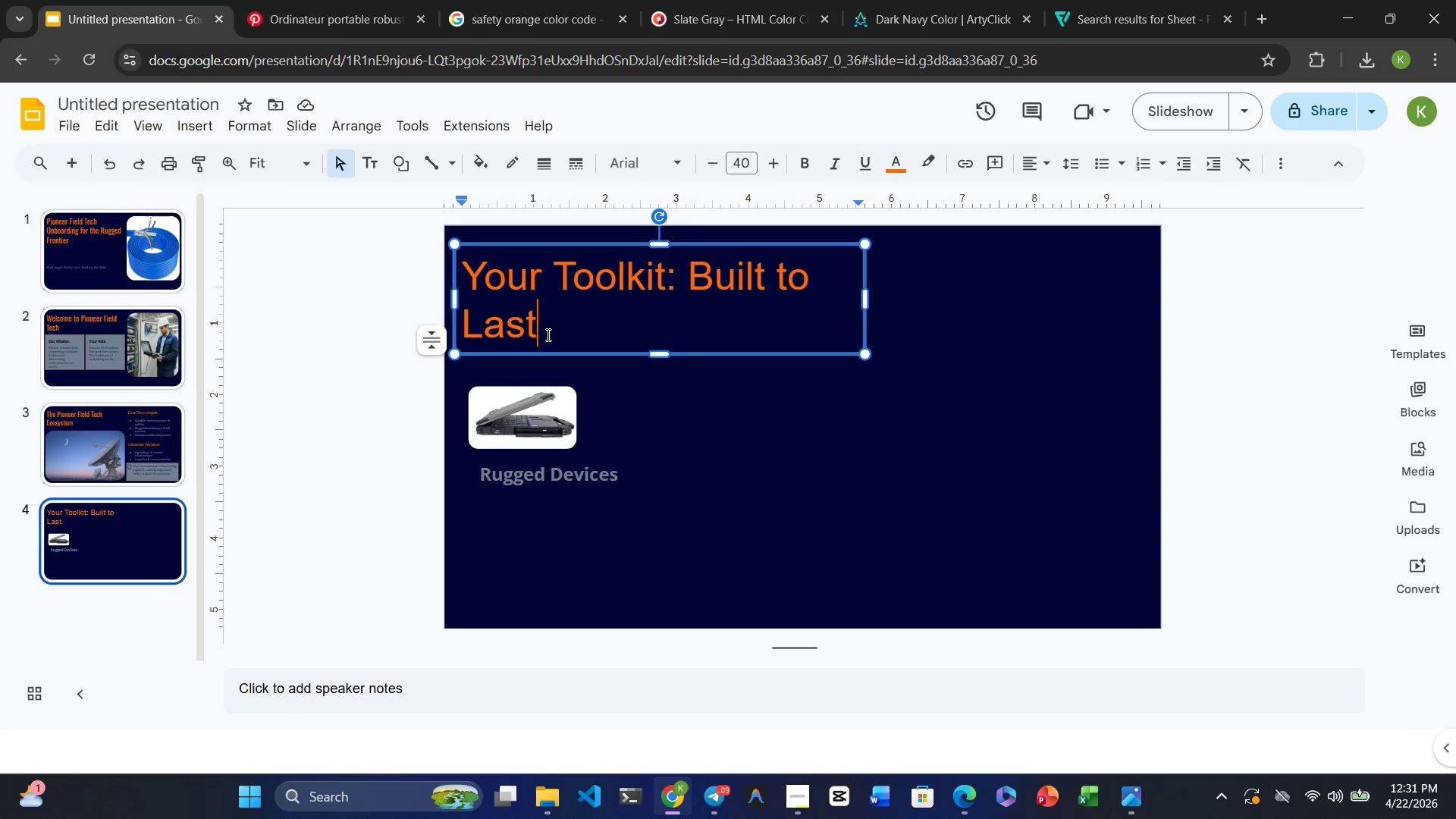 
key(Shift+ArrowUp)
 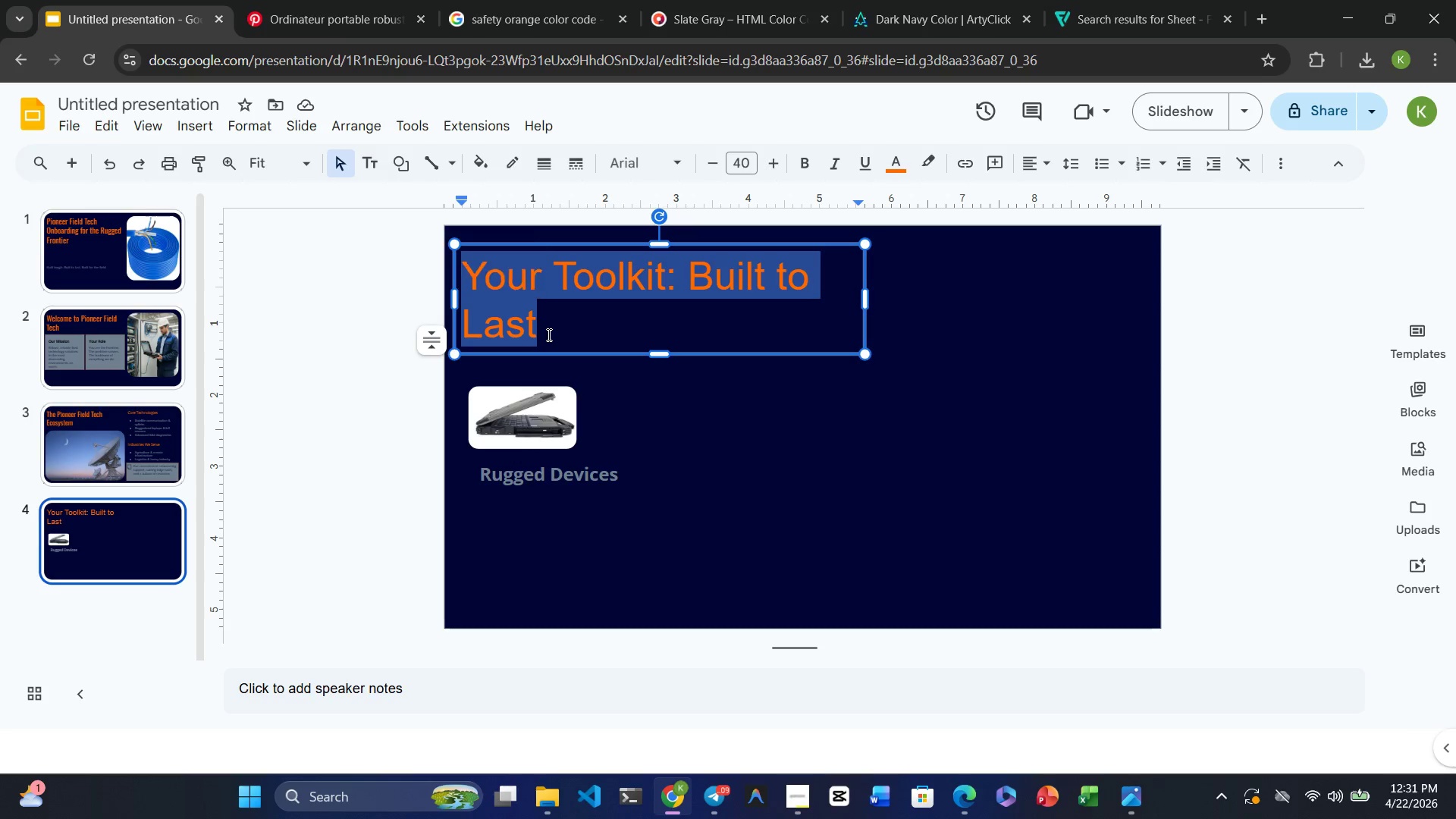 
key(Shift+ArrowUp)
 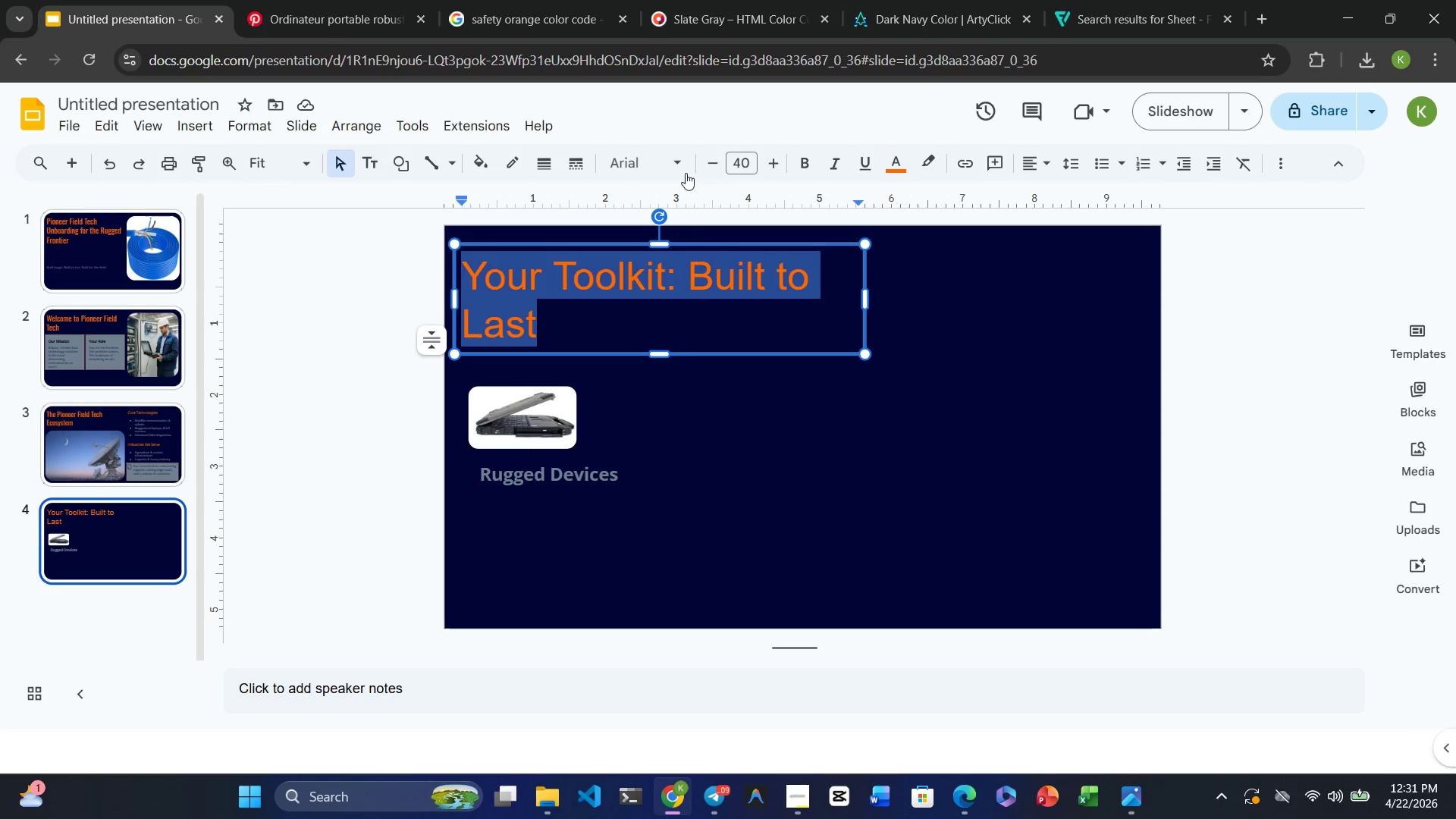 
left_click([664, 168])
 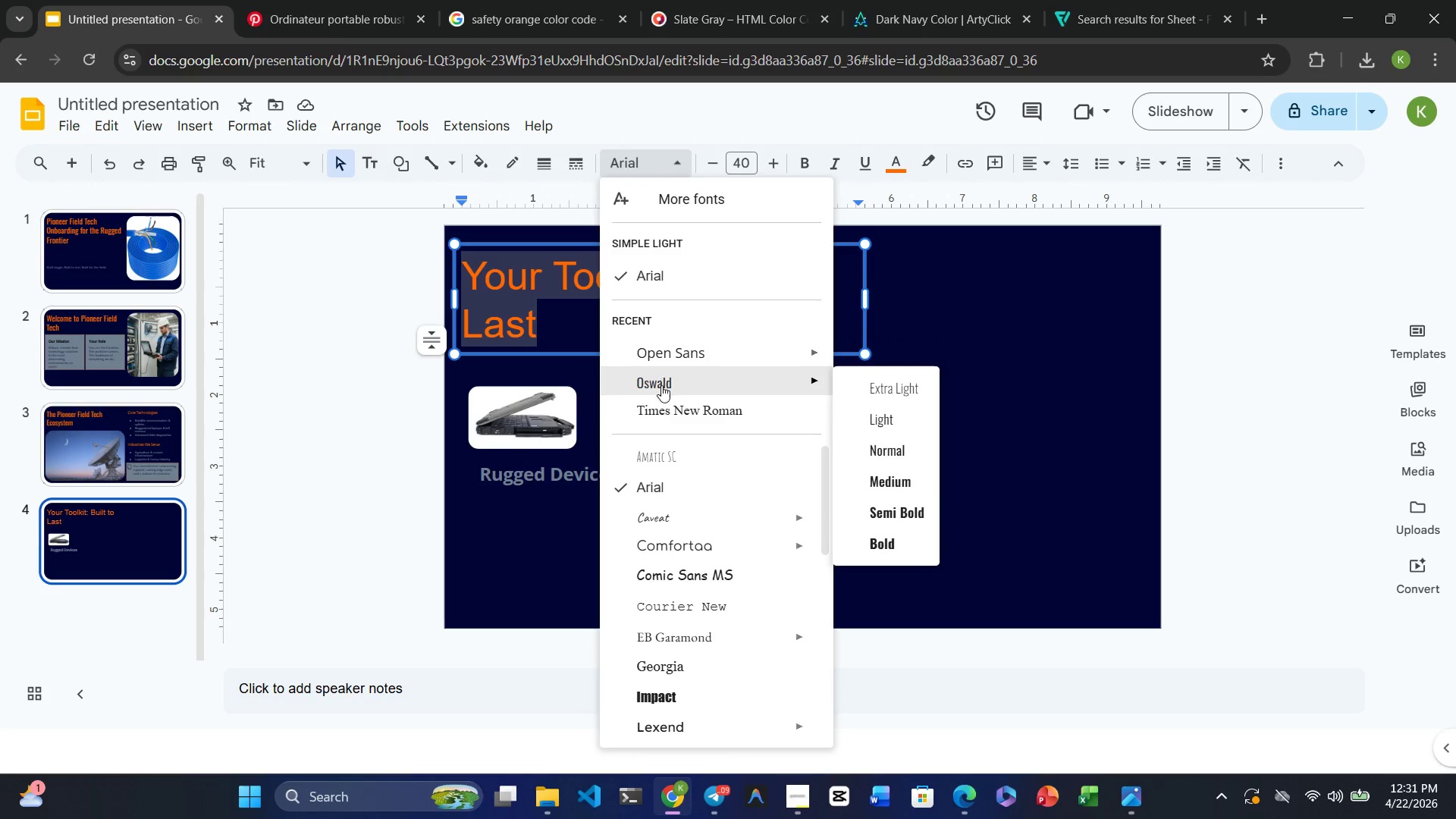 
left_click([657, 380])
 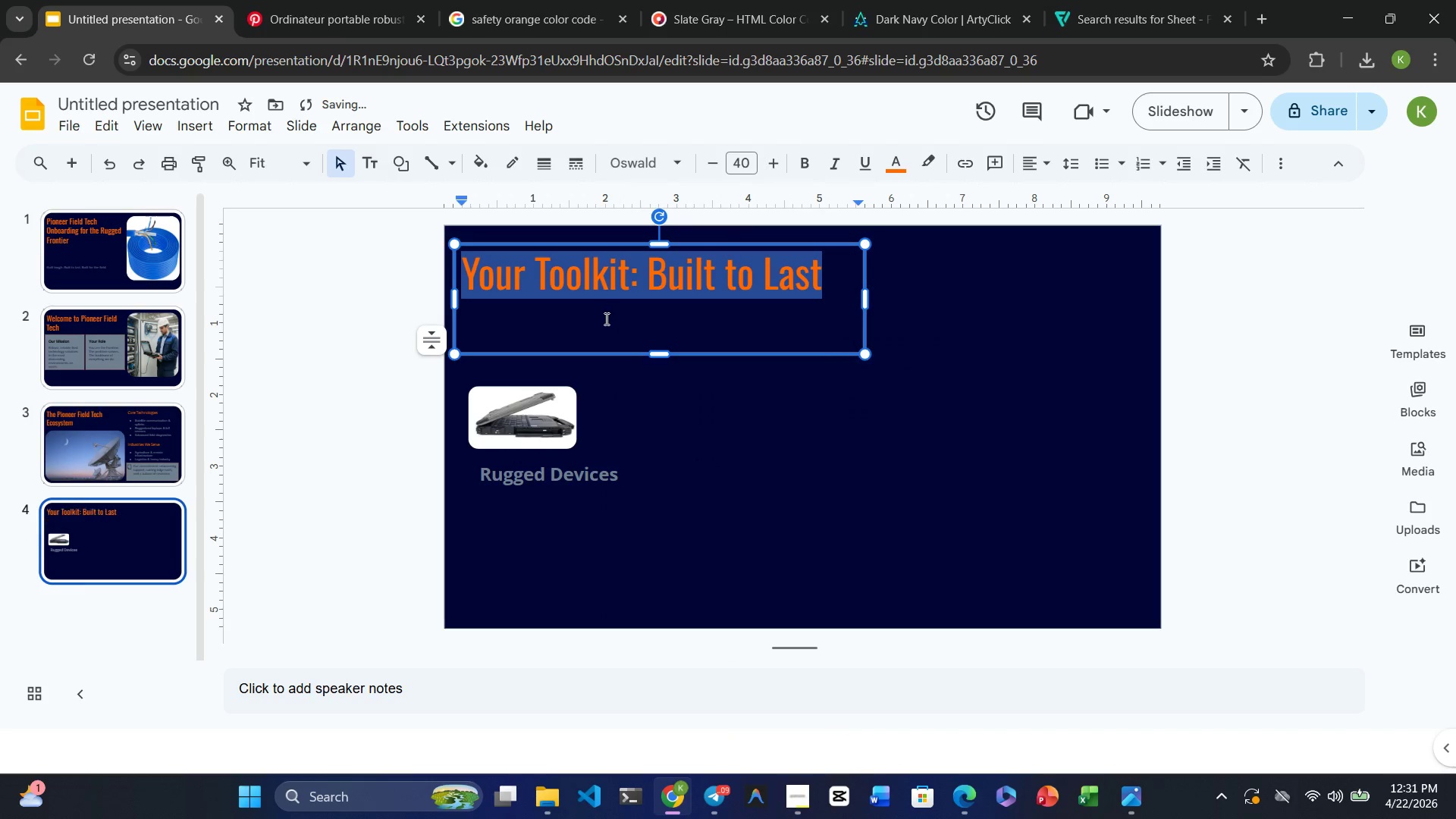 
left_click([604, 318])
 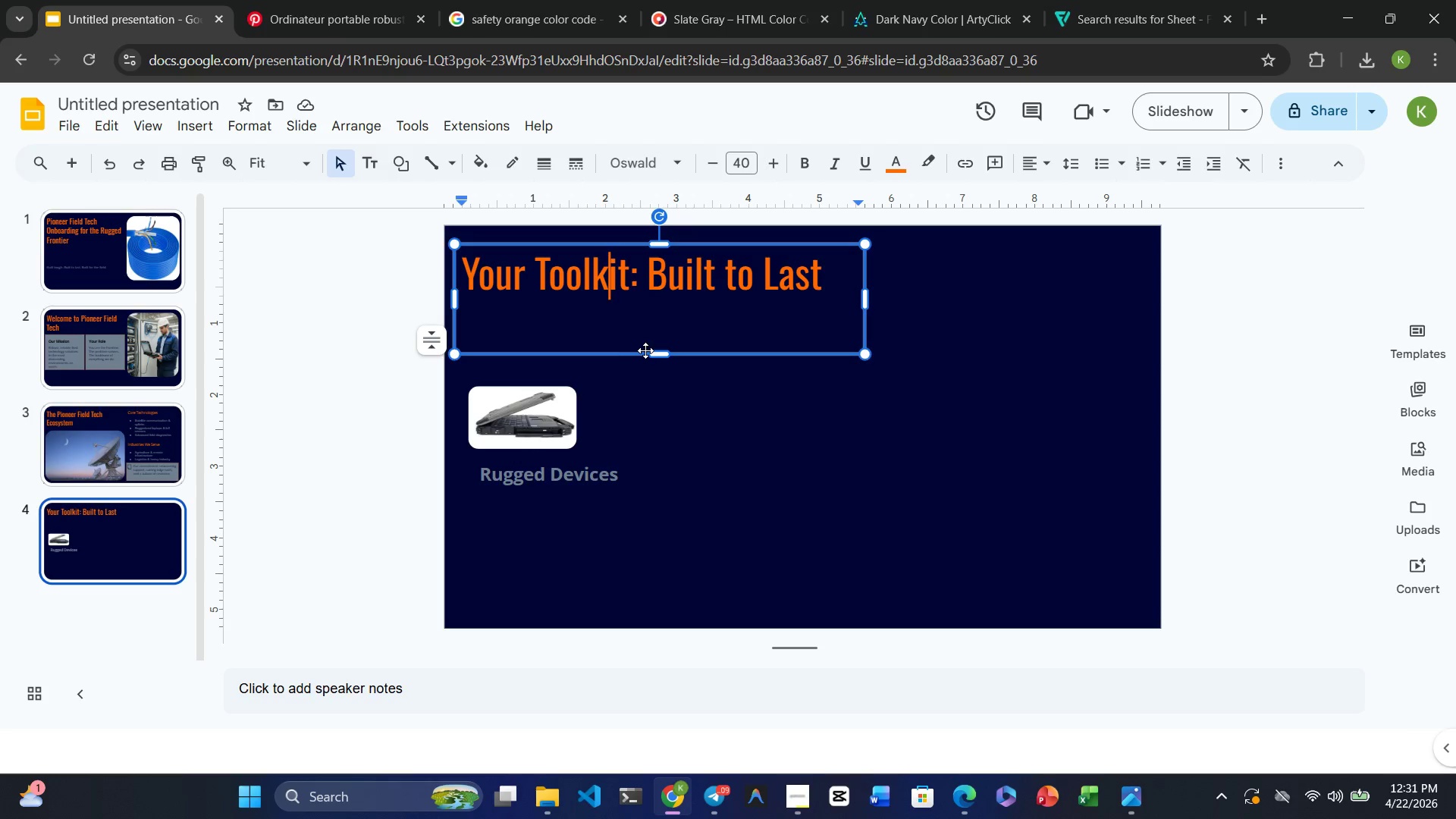 
wait(6.09)
 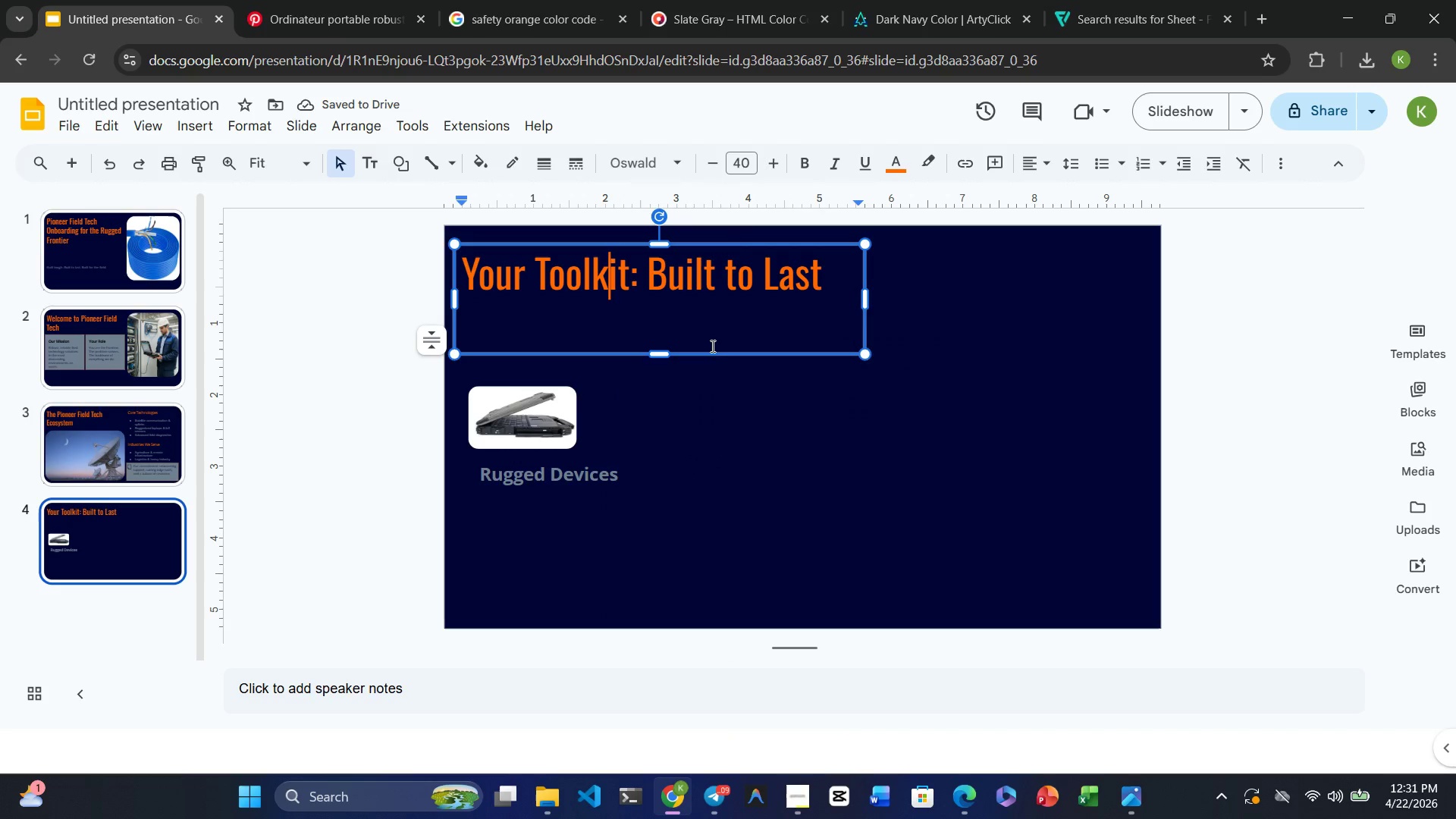 
left_click([680, 420])
 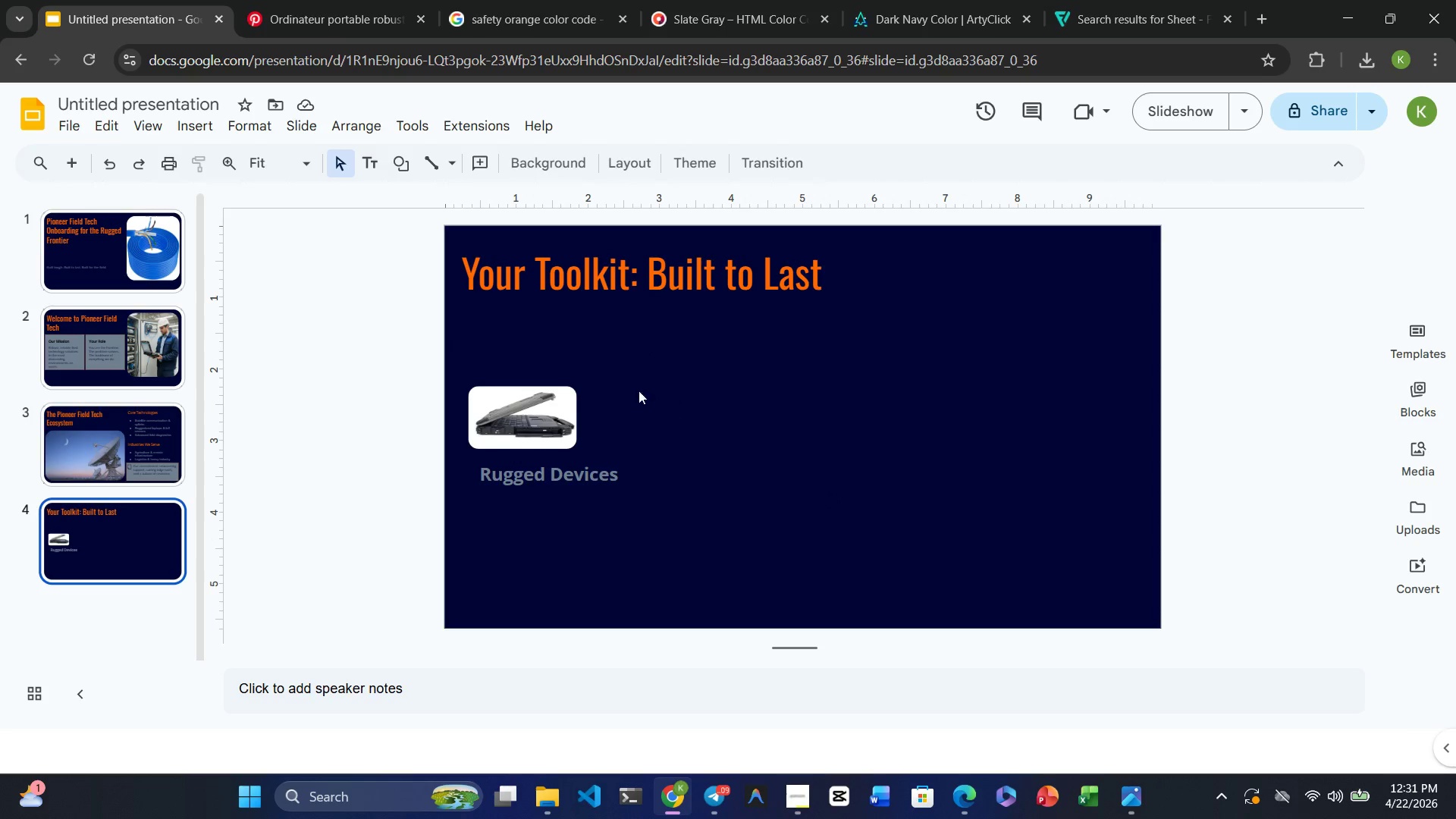 
left_click([510, 409])
 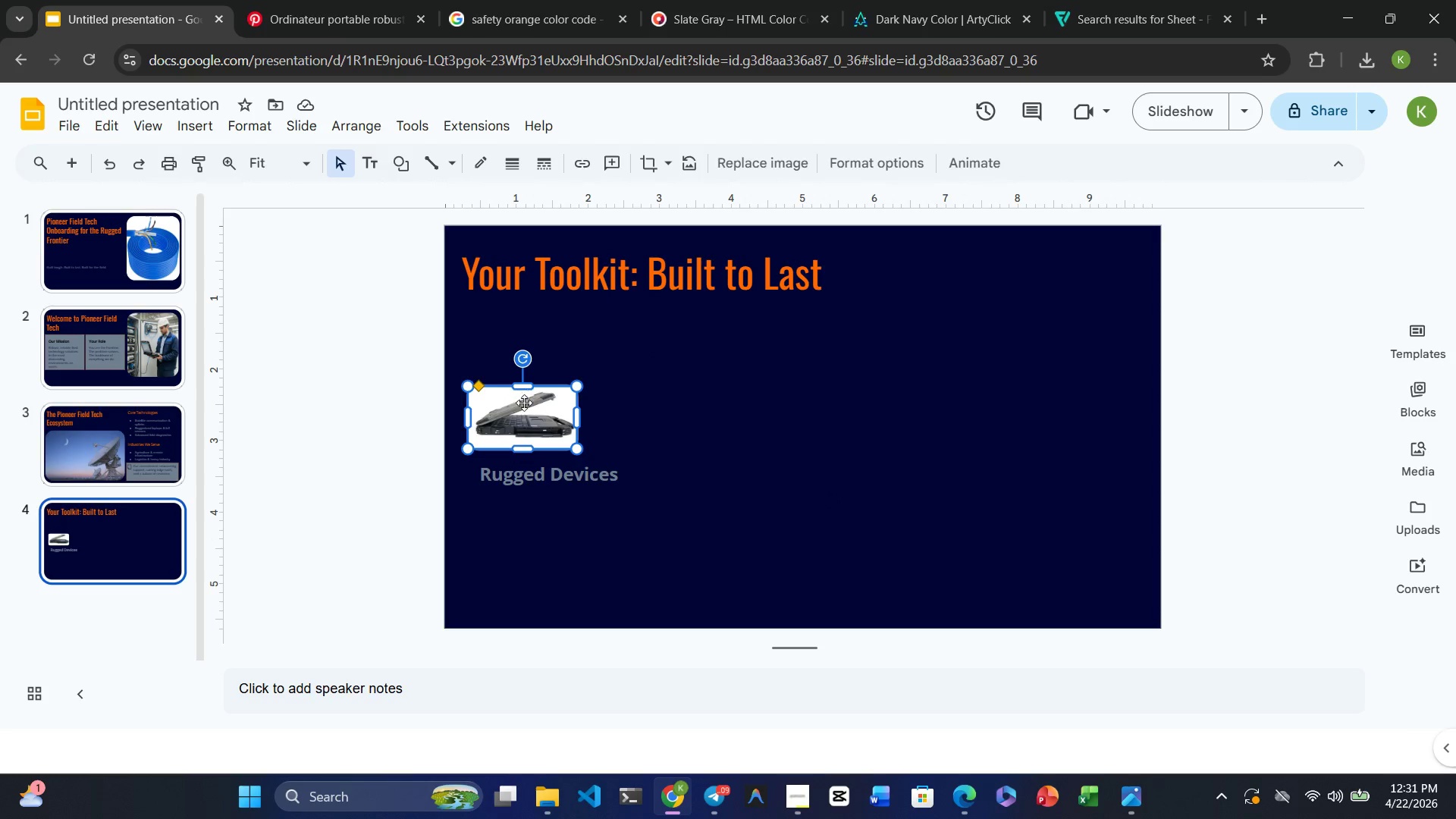 
left_click_drag(start_coordinate=[526, 406], to_coordinate=[529, 356])
 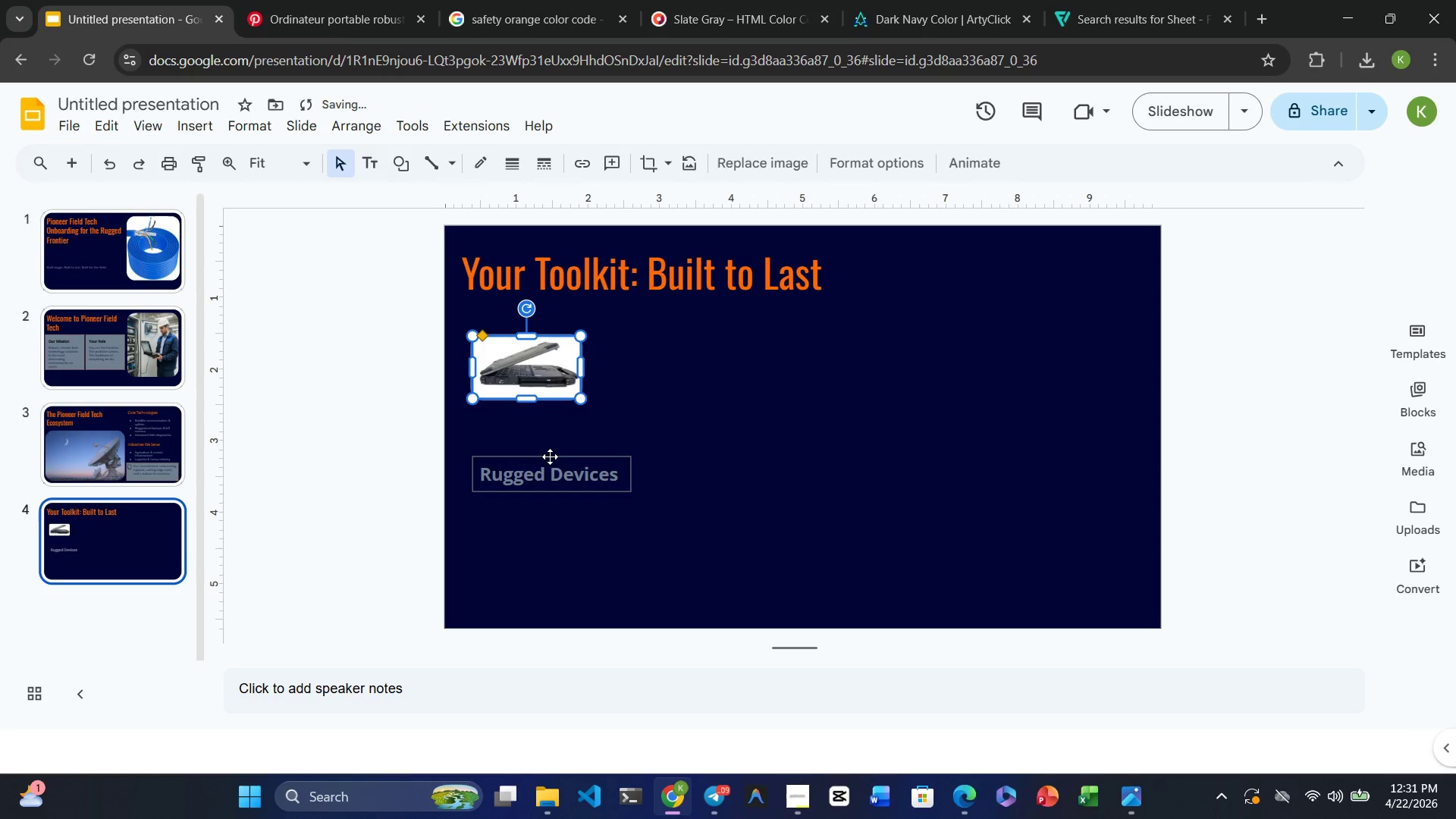 
left_click([554, 474])
 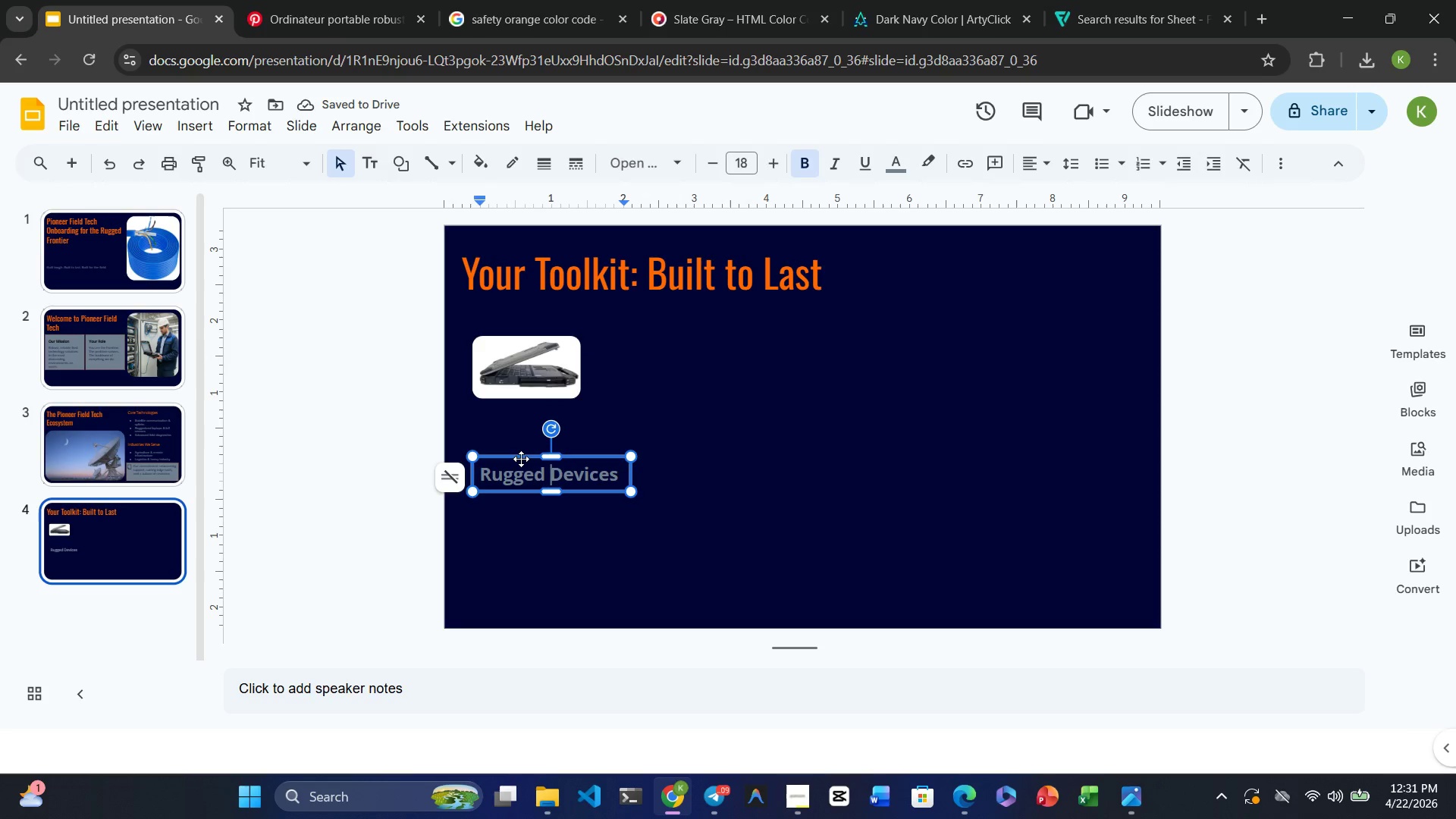 
left_click_drag(start_coordinate=[519, 459], to_coordinate=[516, 417])
 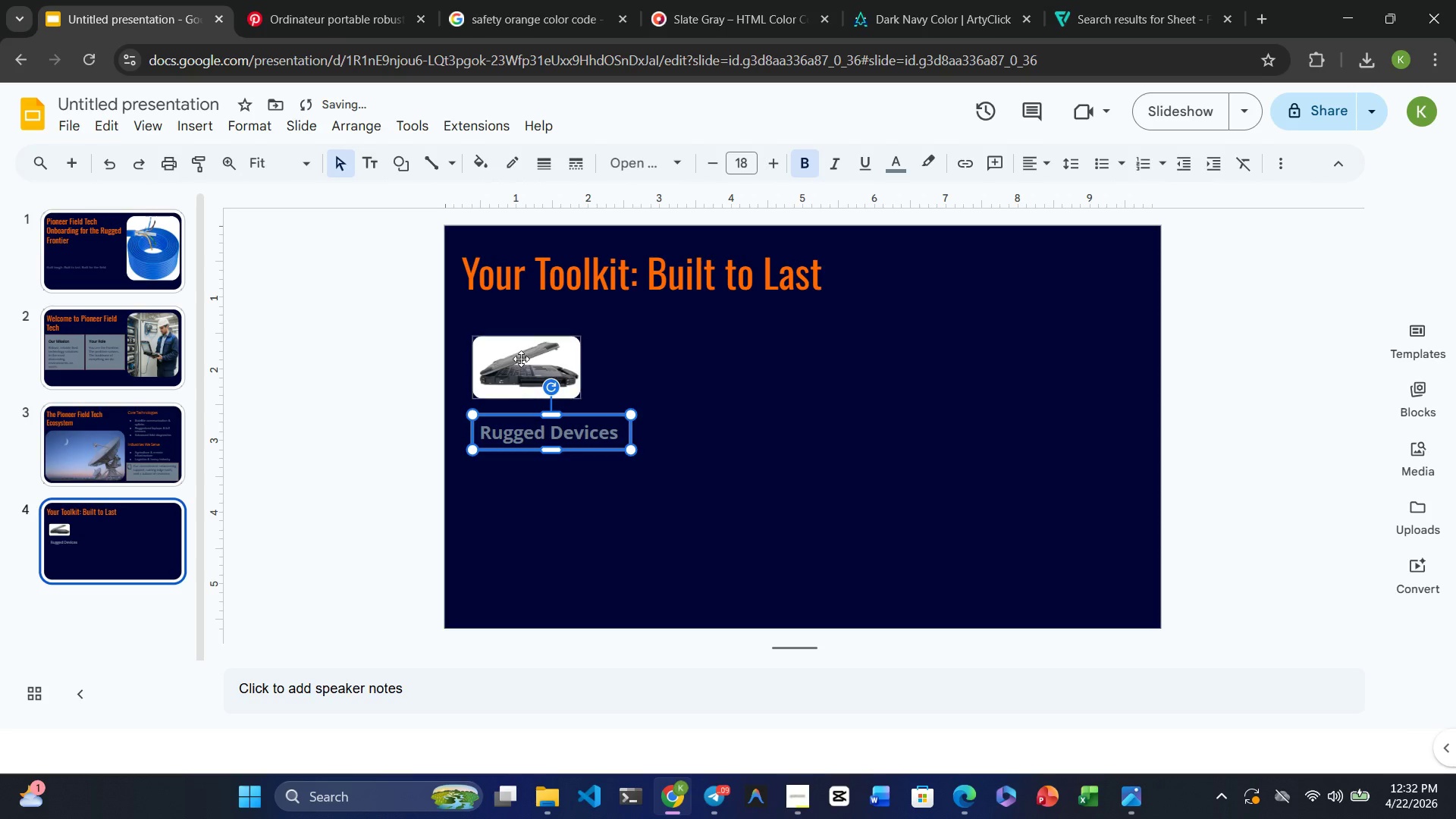 
left_click([521, 359])
 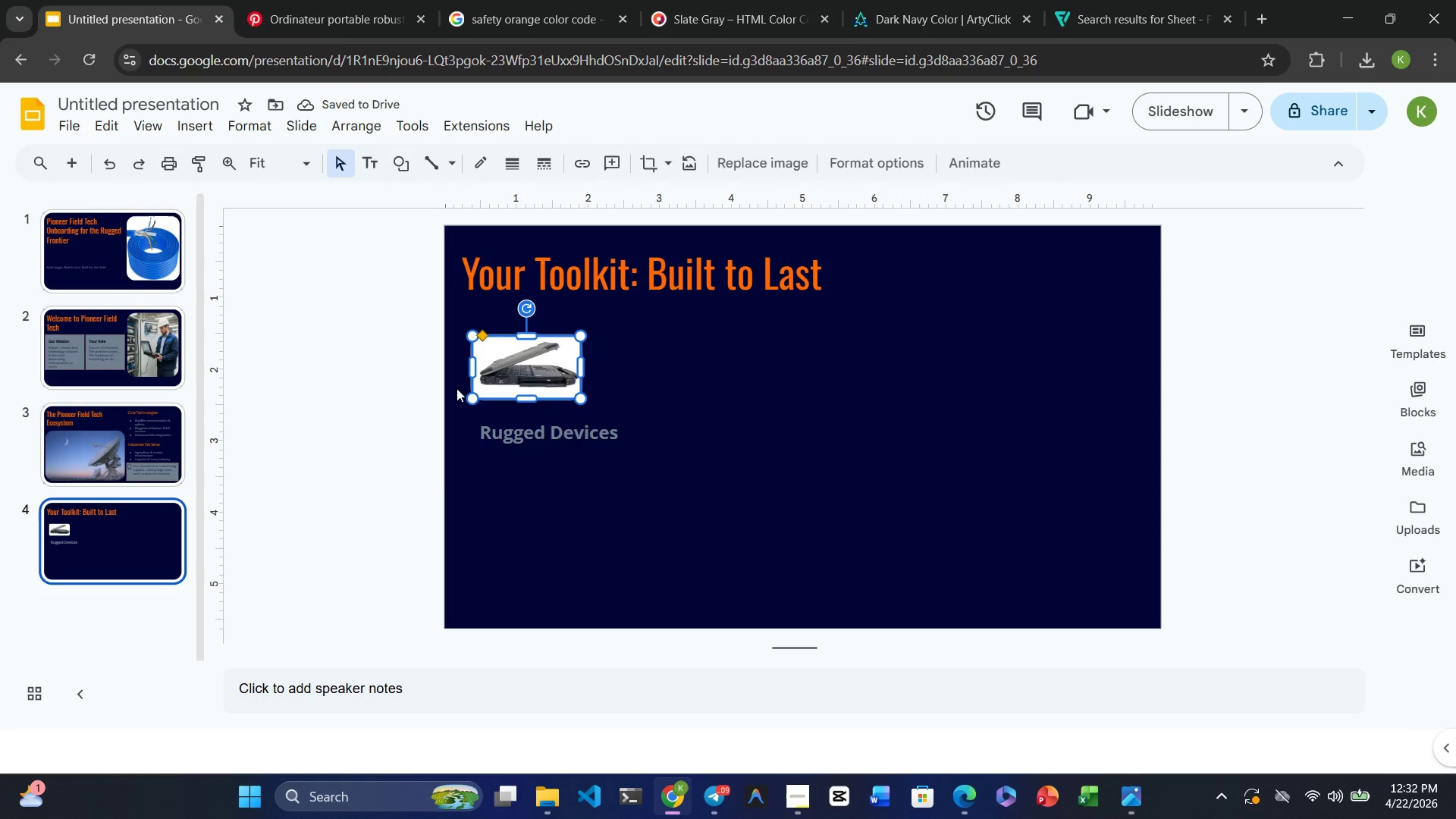 
wait(5.06)
 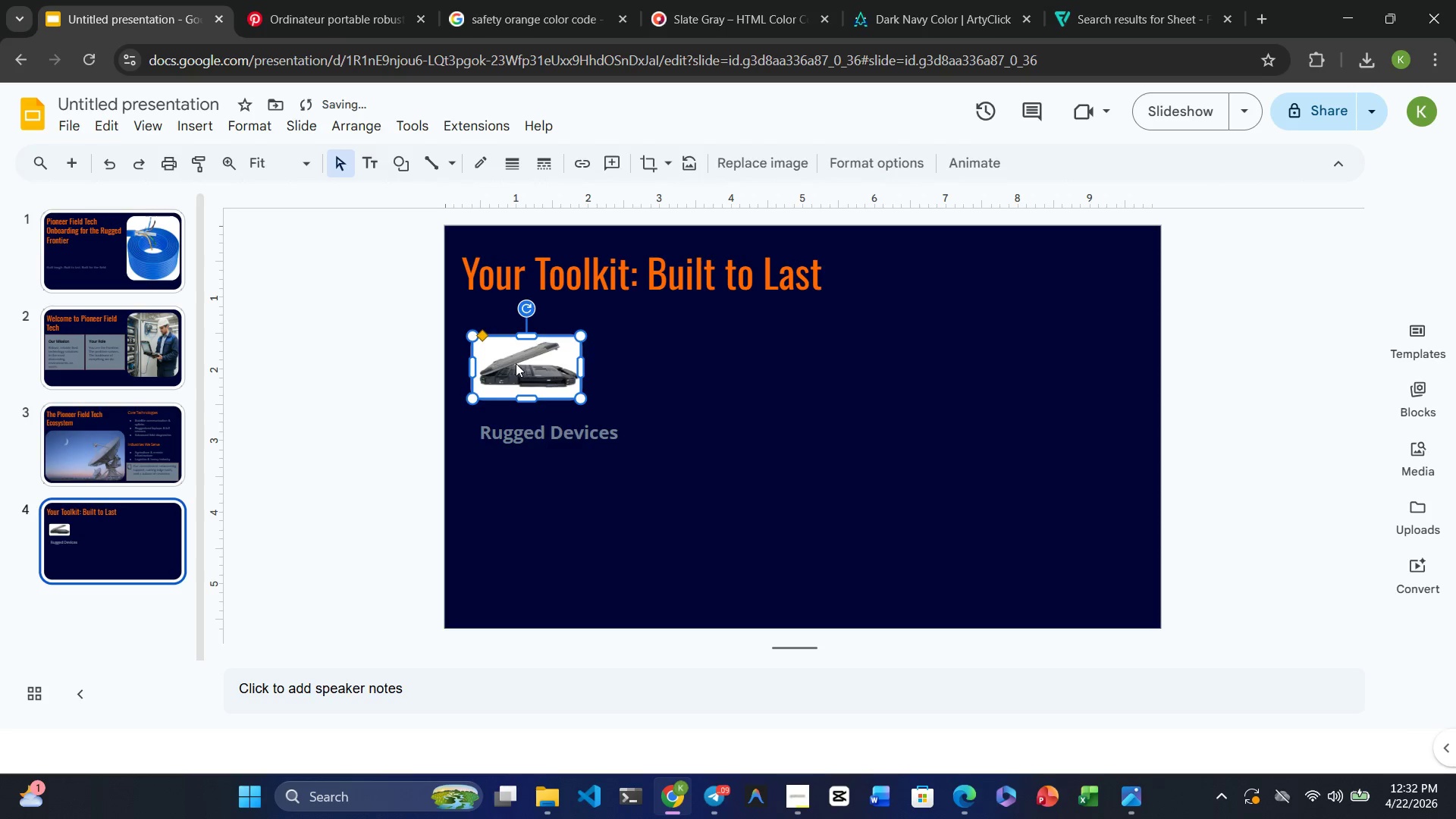 
left_click_drag(start_coordinate=[498, 340], to_coordinate=[477, 341])
 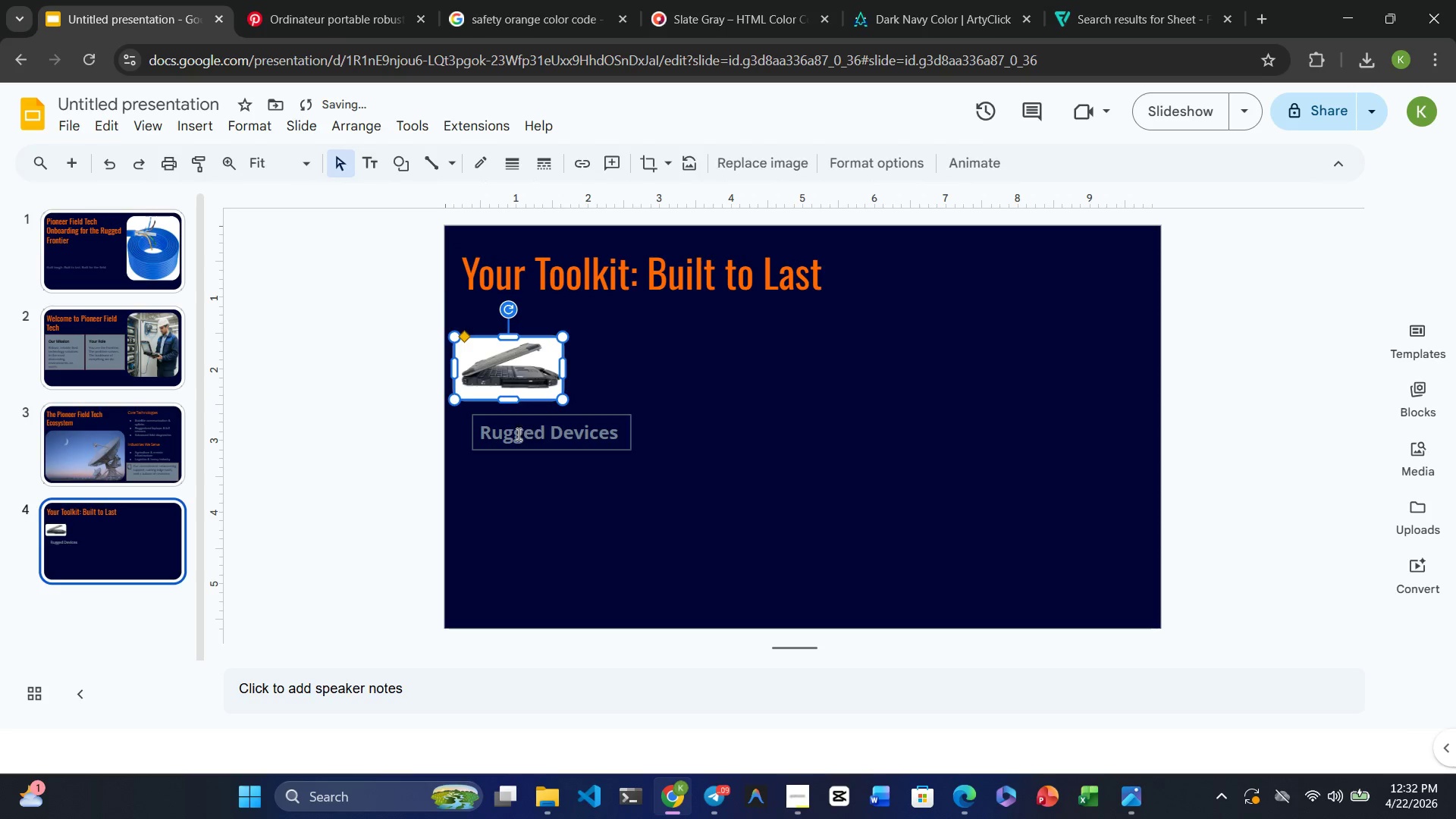 
left_click([519, 436])
 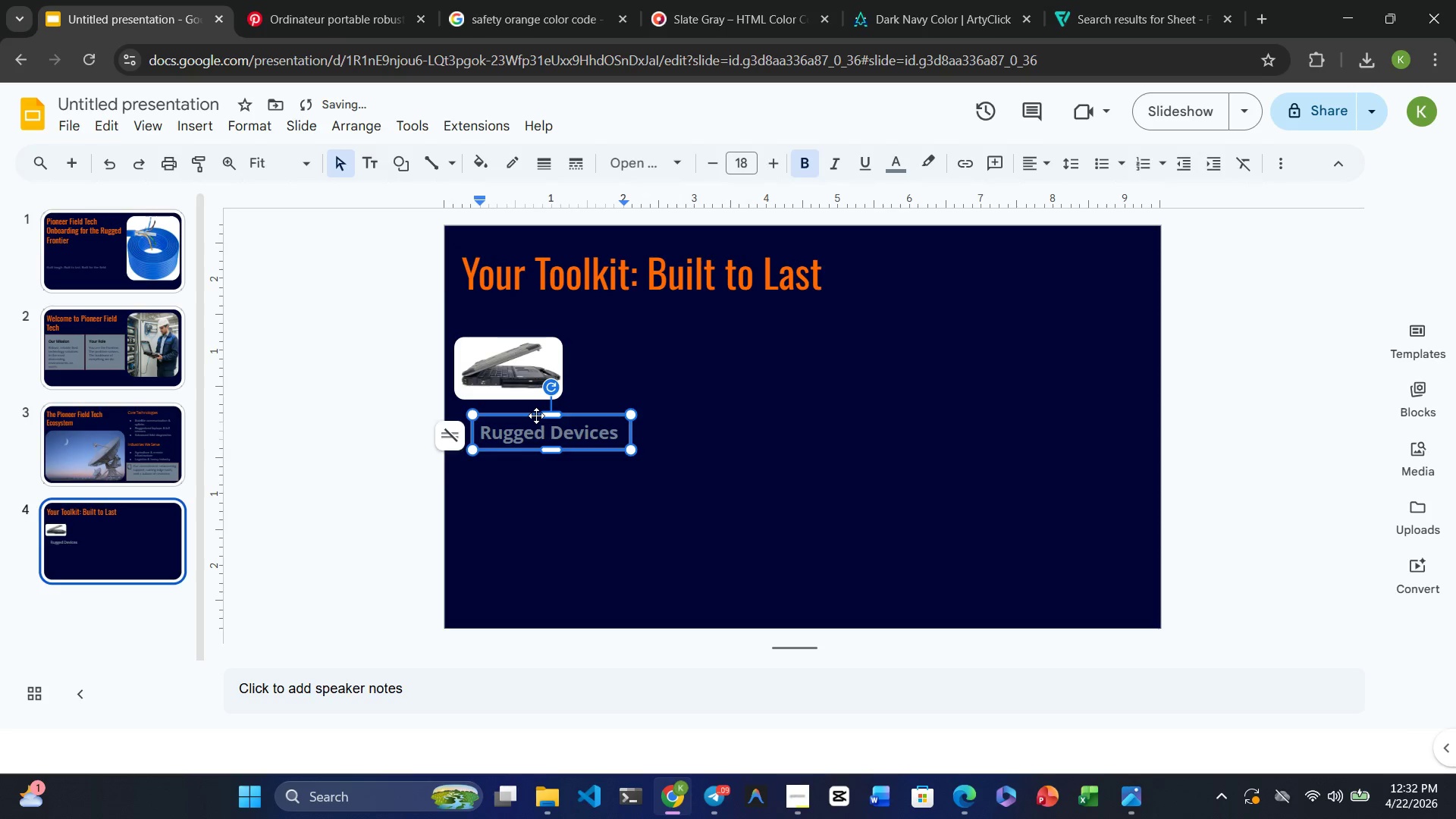 
left_click_drag(start_coordinate=[536, 416], to_coordinate=[516, 414])
 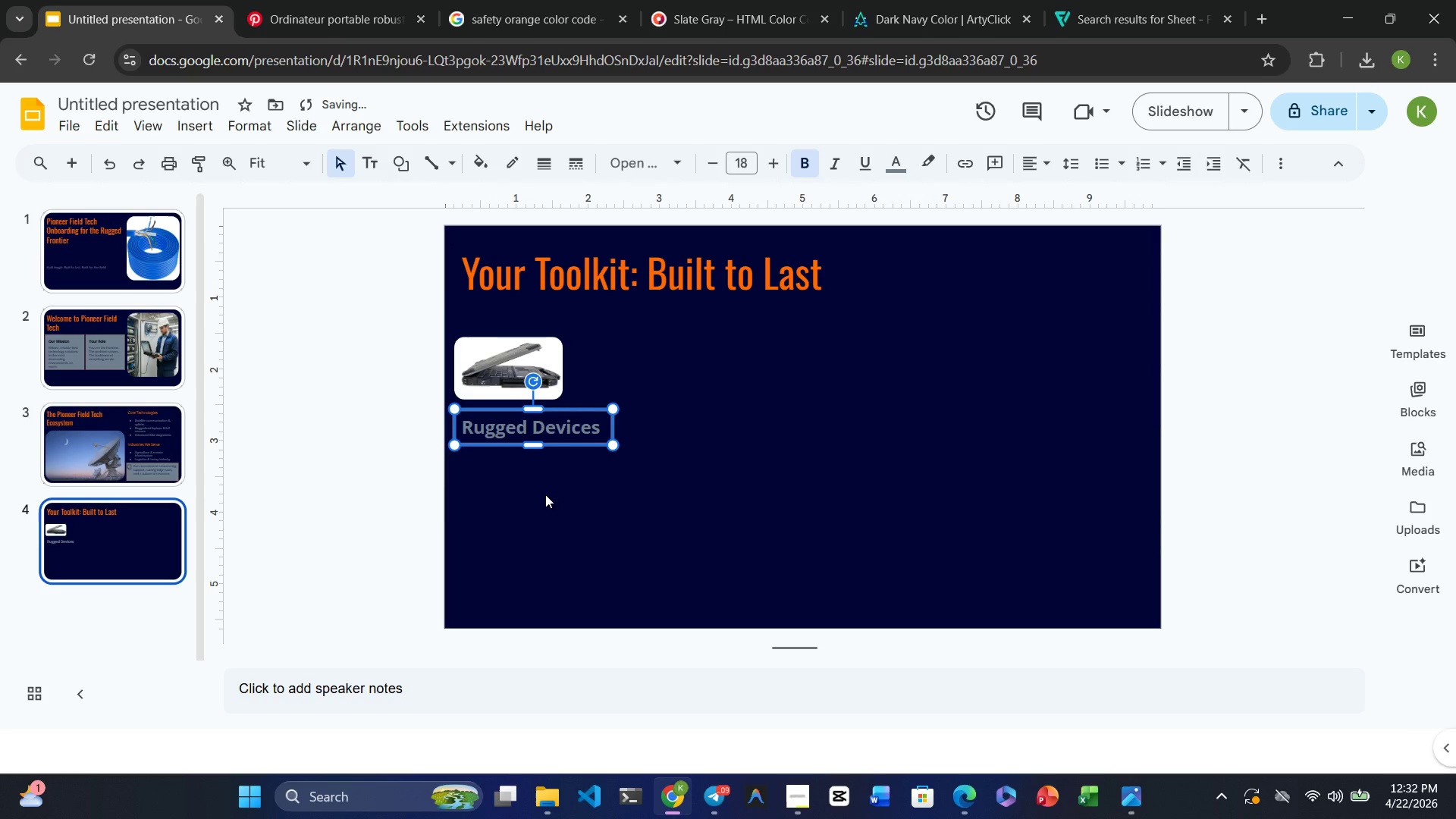 
left_click([545, 494])
 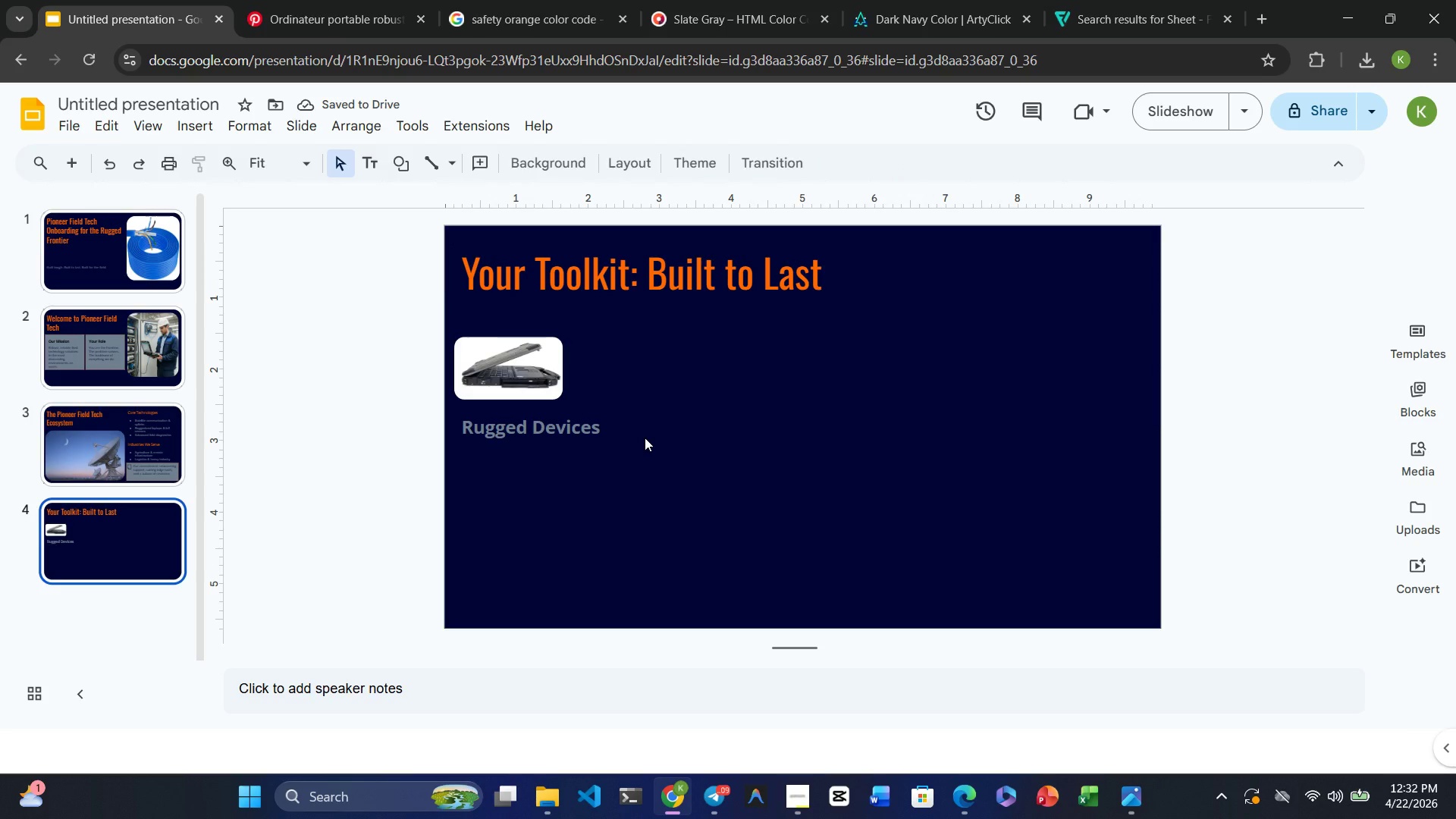 
left_click([563, 425])
 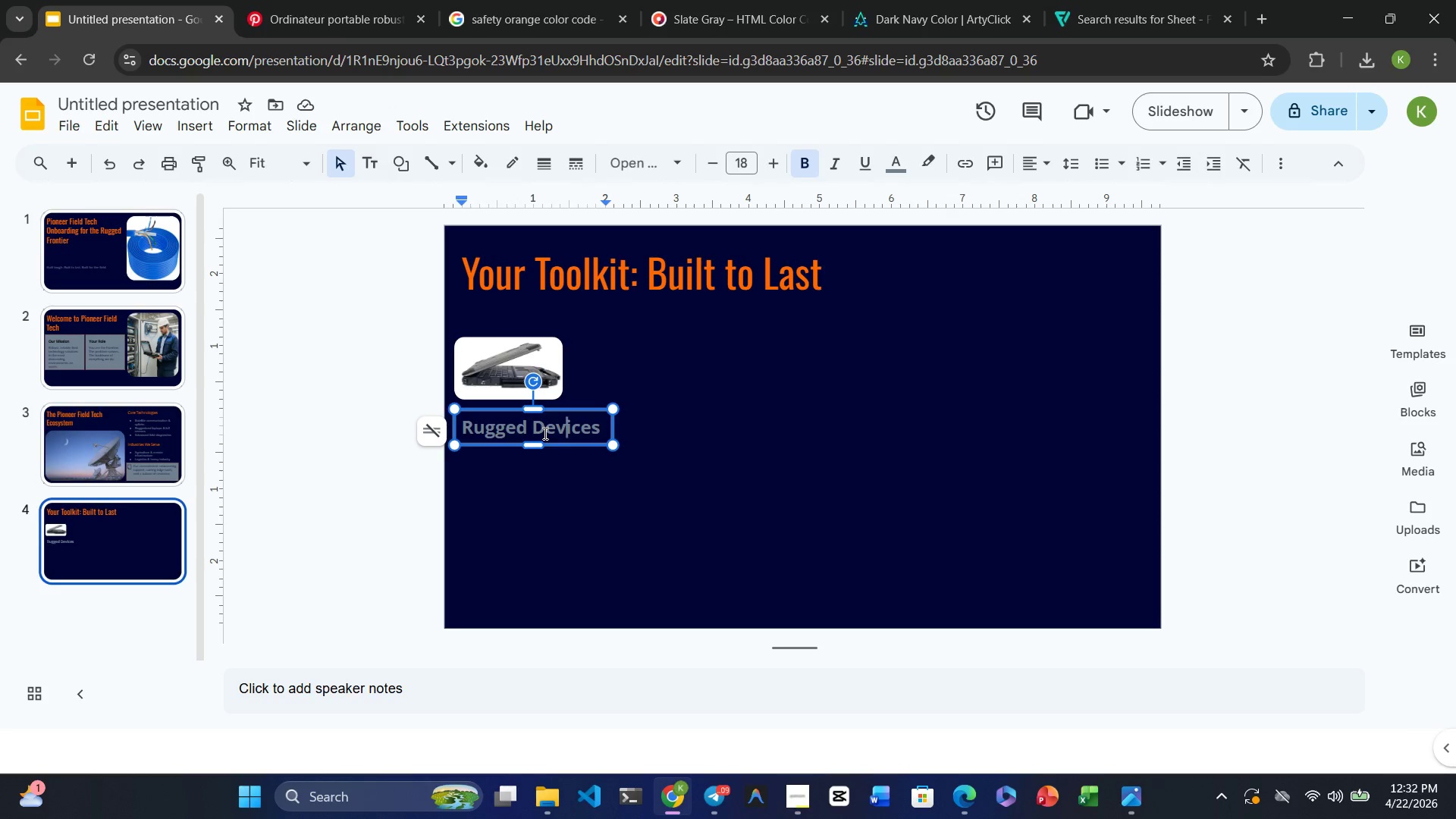 
double_click([576, 431])
 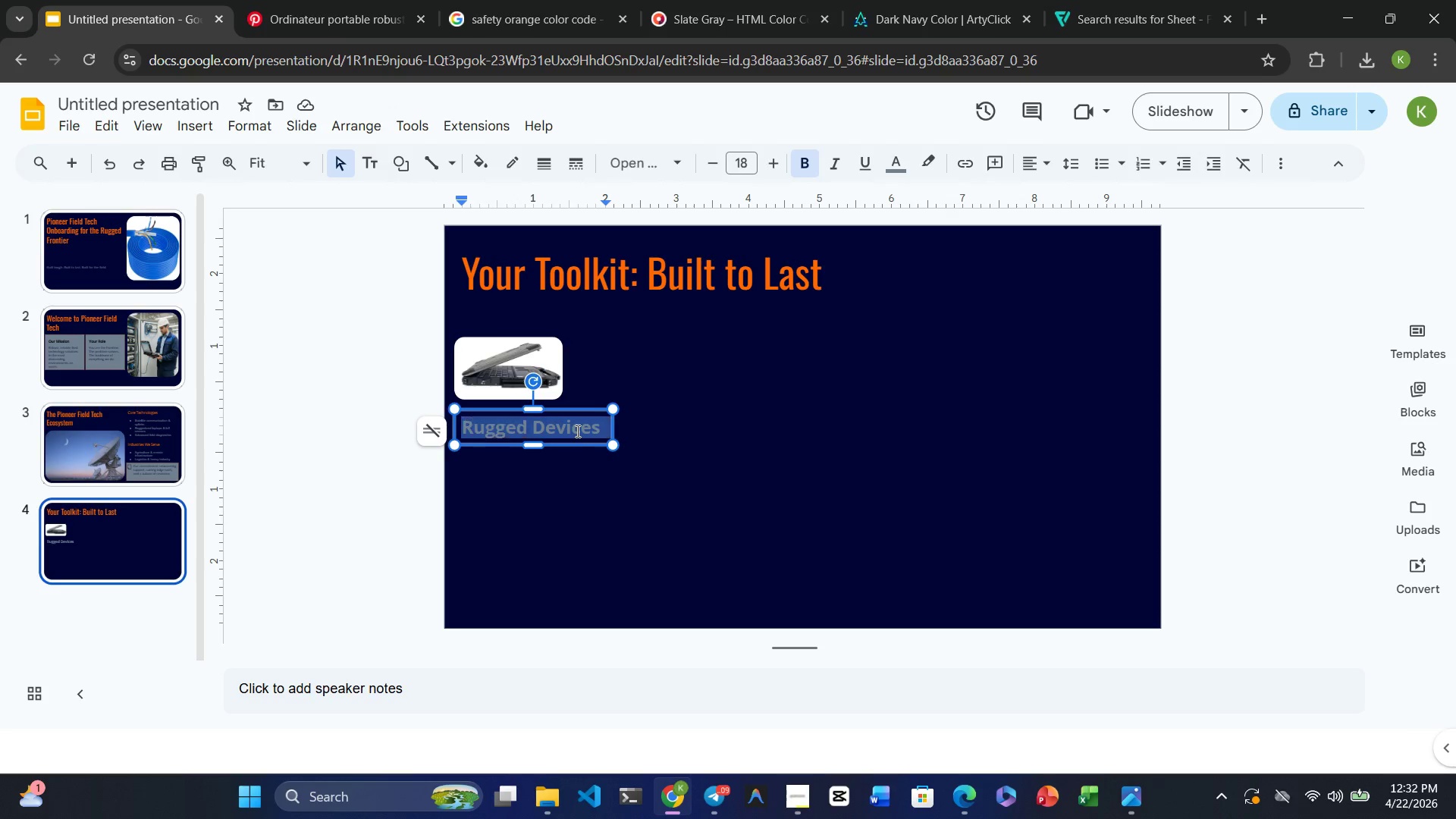 
triple_click([576, 431])
 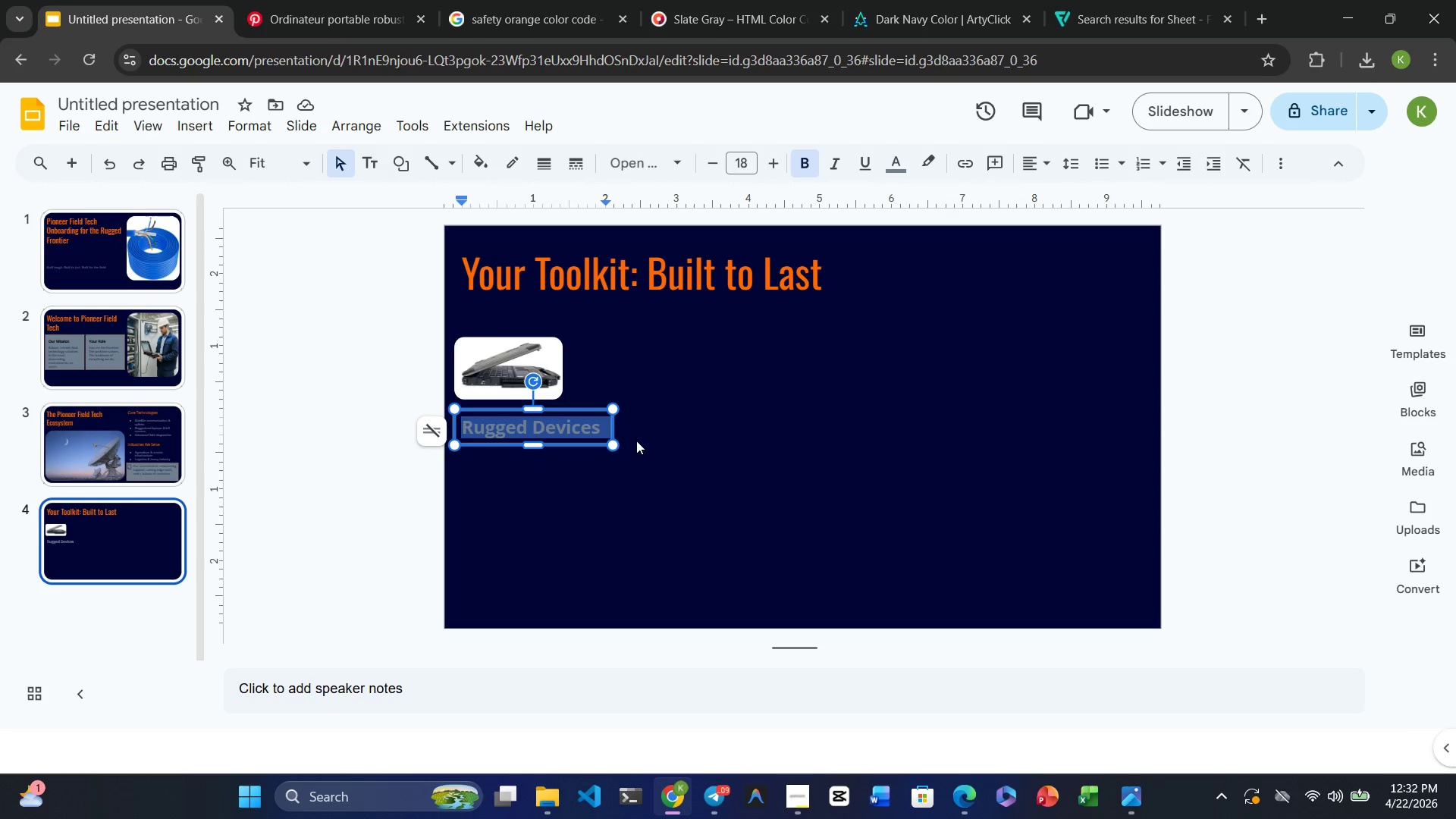 
left_click([636, 441])
 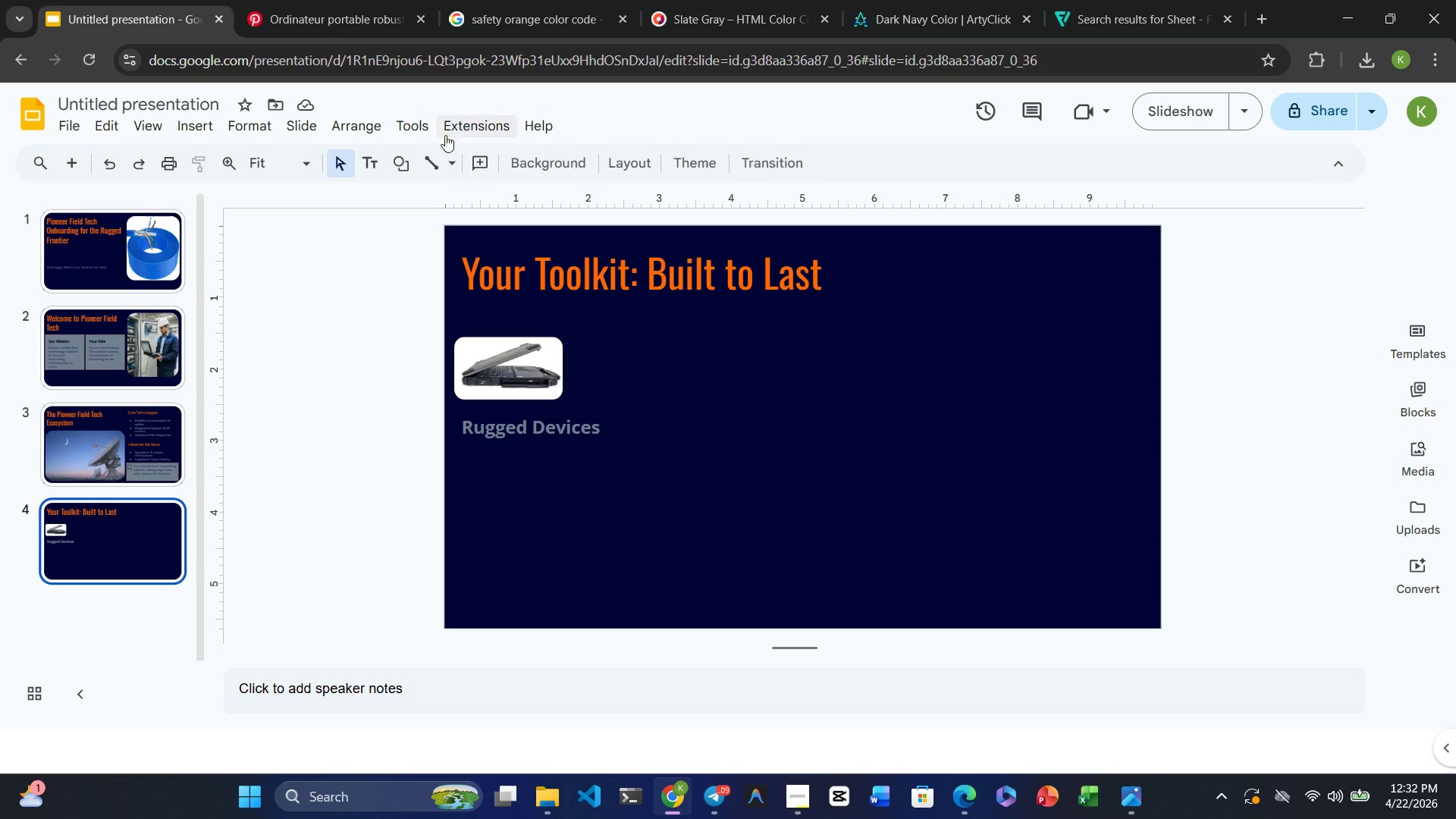 
wait(6.44)
 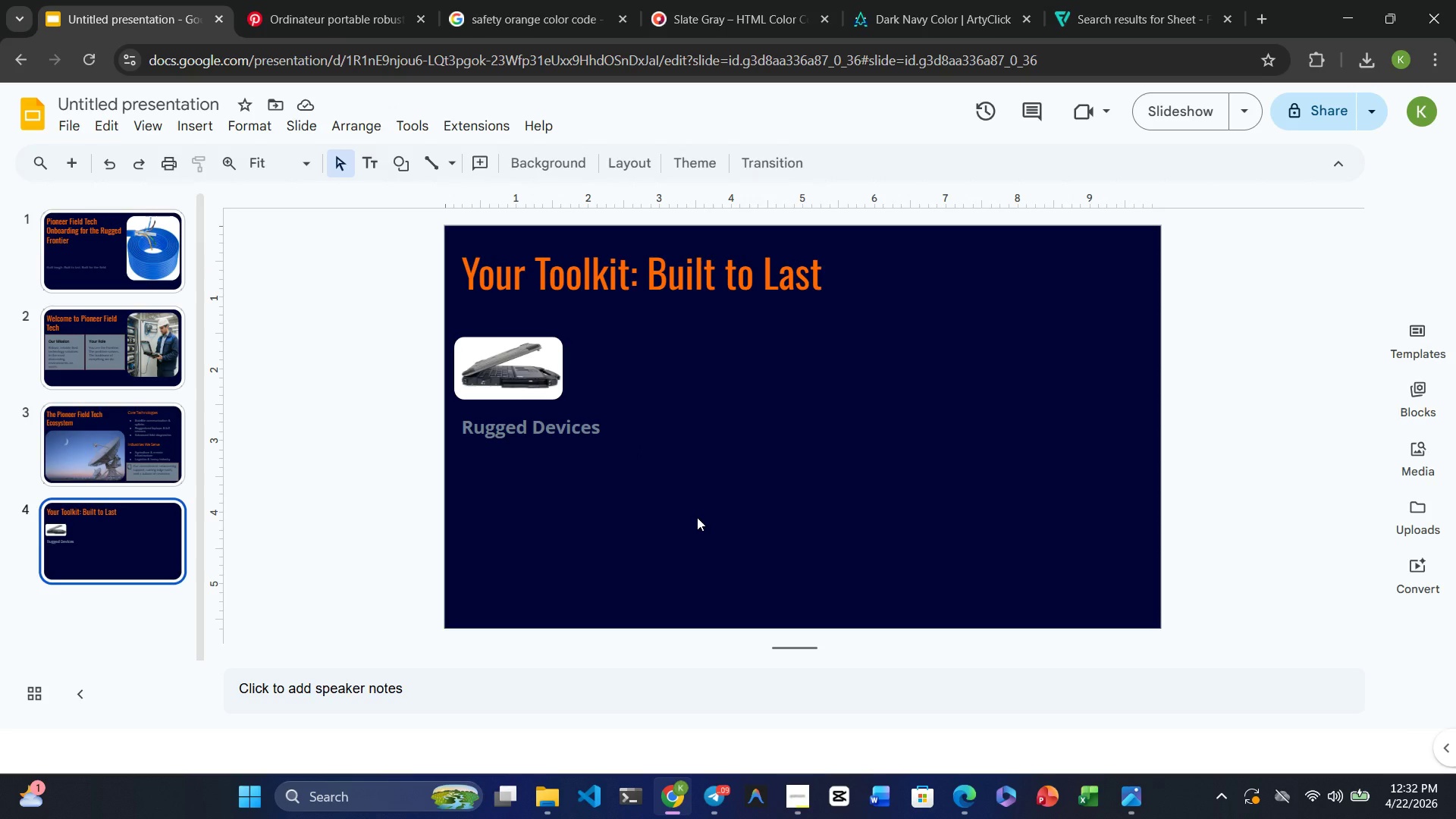 
left_click([205, 123])
 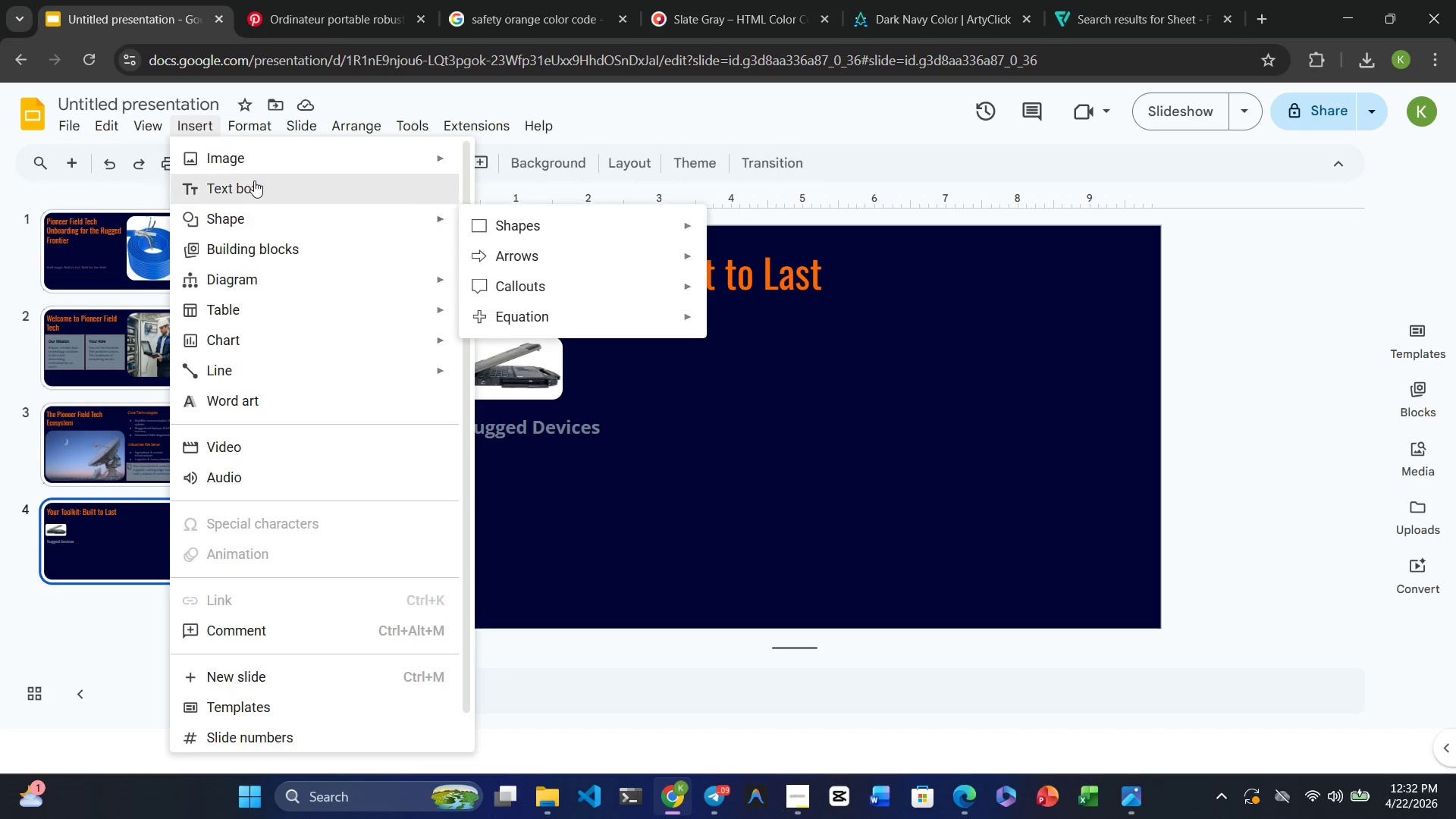 
left_click([254, 180])
 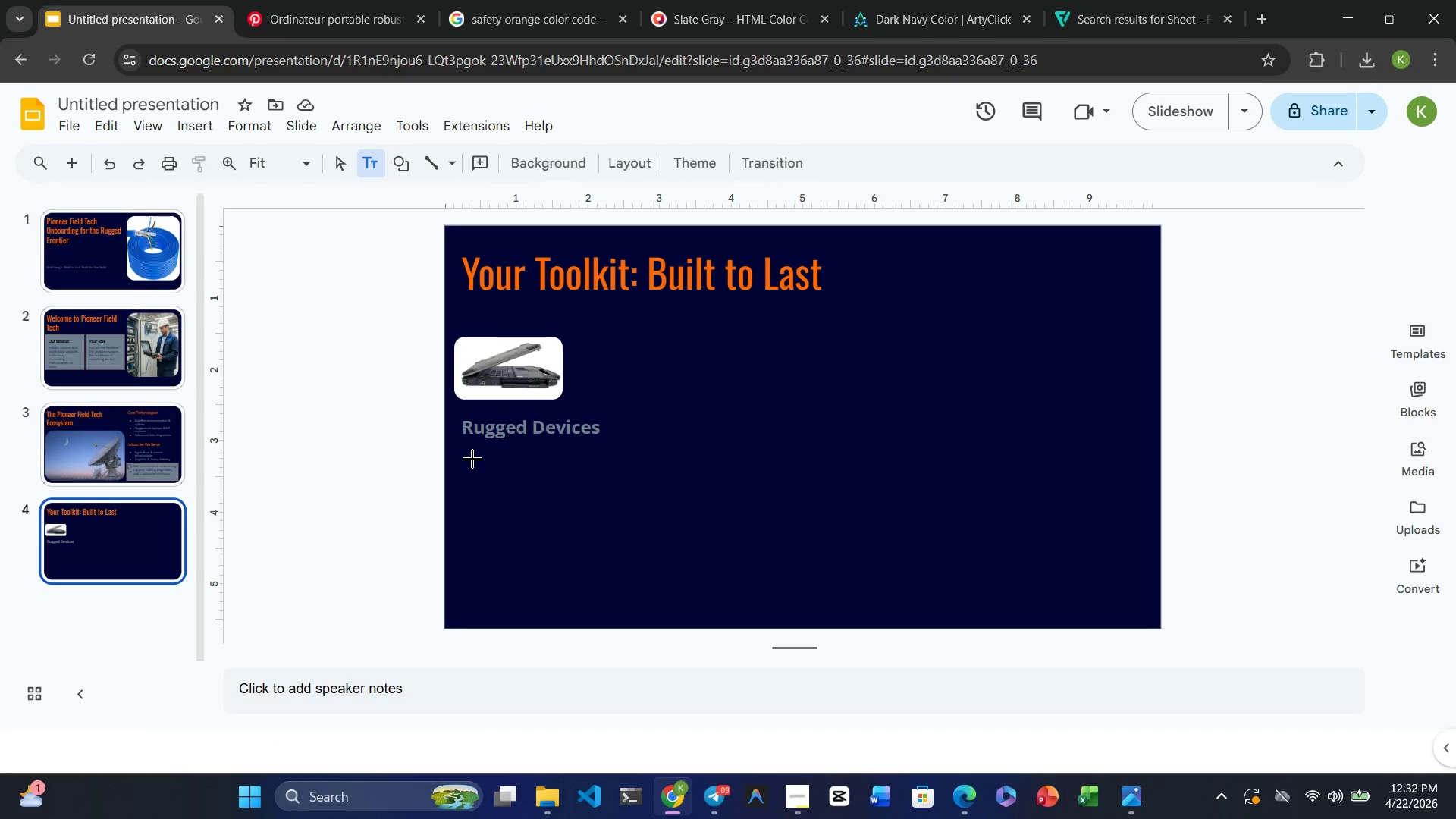 
left_click_drag(start_coordinate=[472, 457], to_coordinate=[619, 554])
 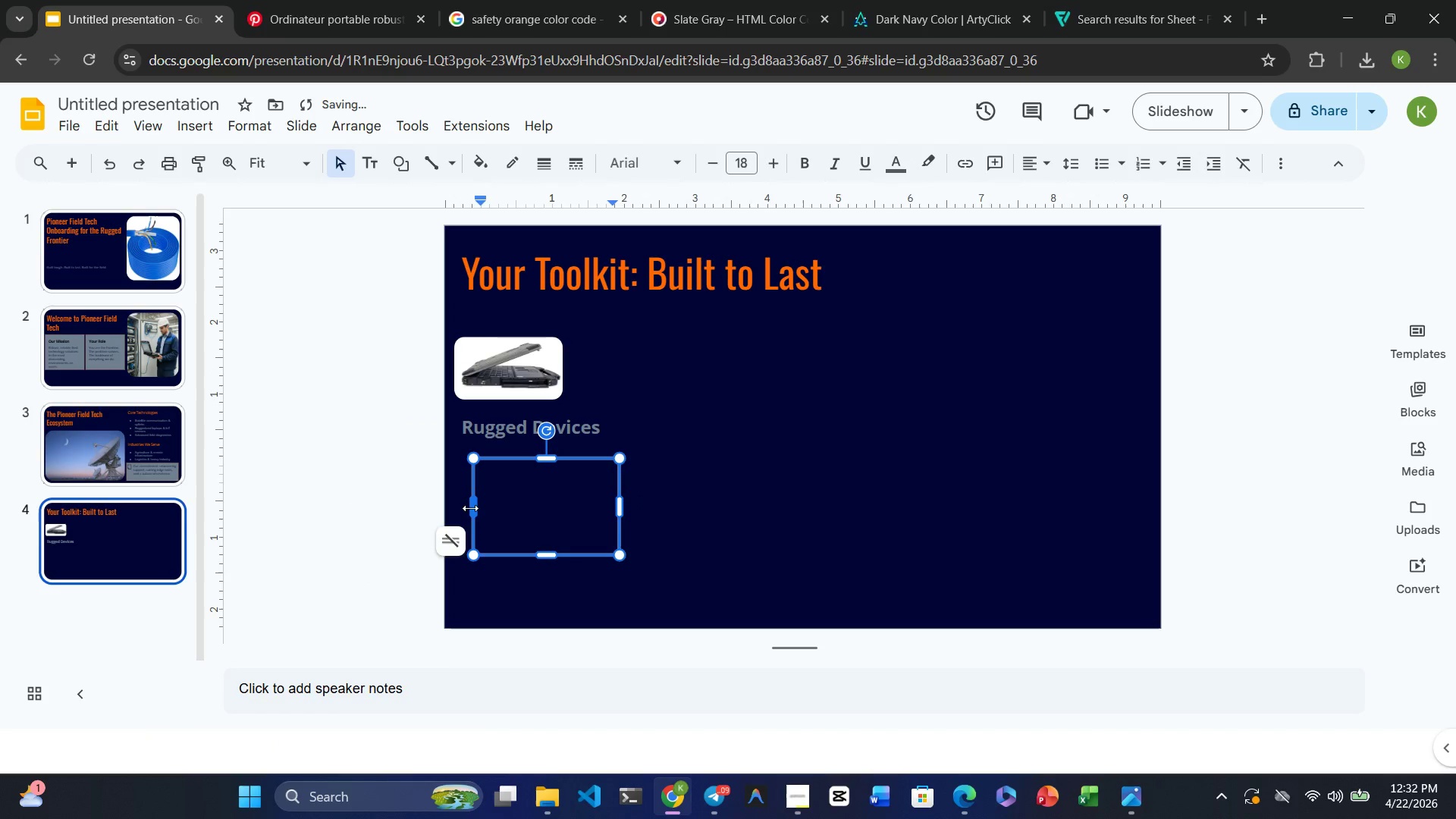 
left_click_drag(start_coordinate=[470, 508], to_coordinate=[457, 508])
 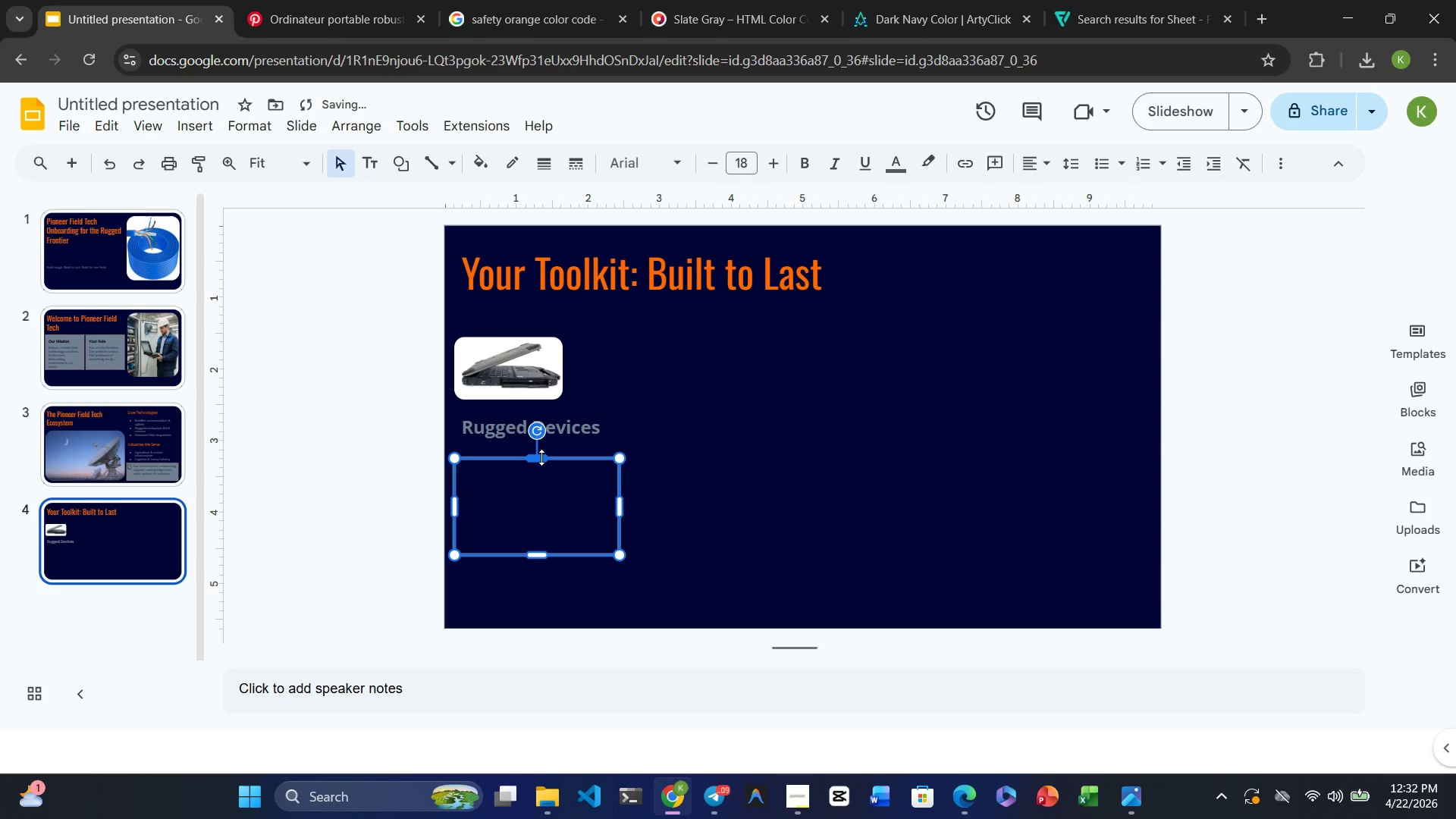 
left_click_drag(start_coordinate=[541, 457], to_coordinate=[551, 451])
 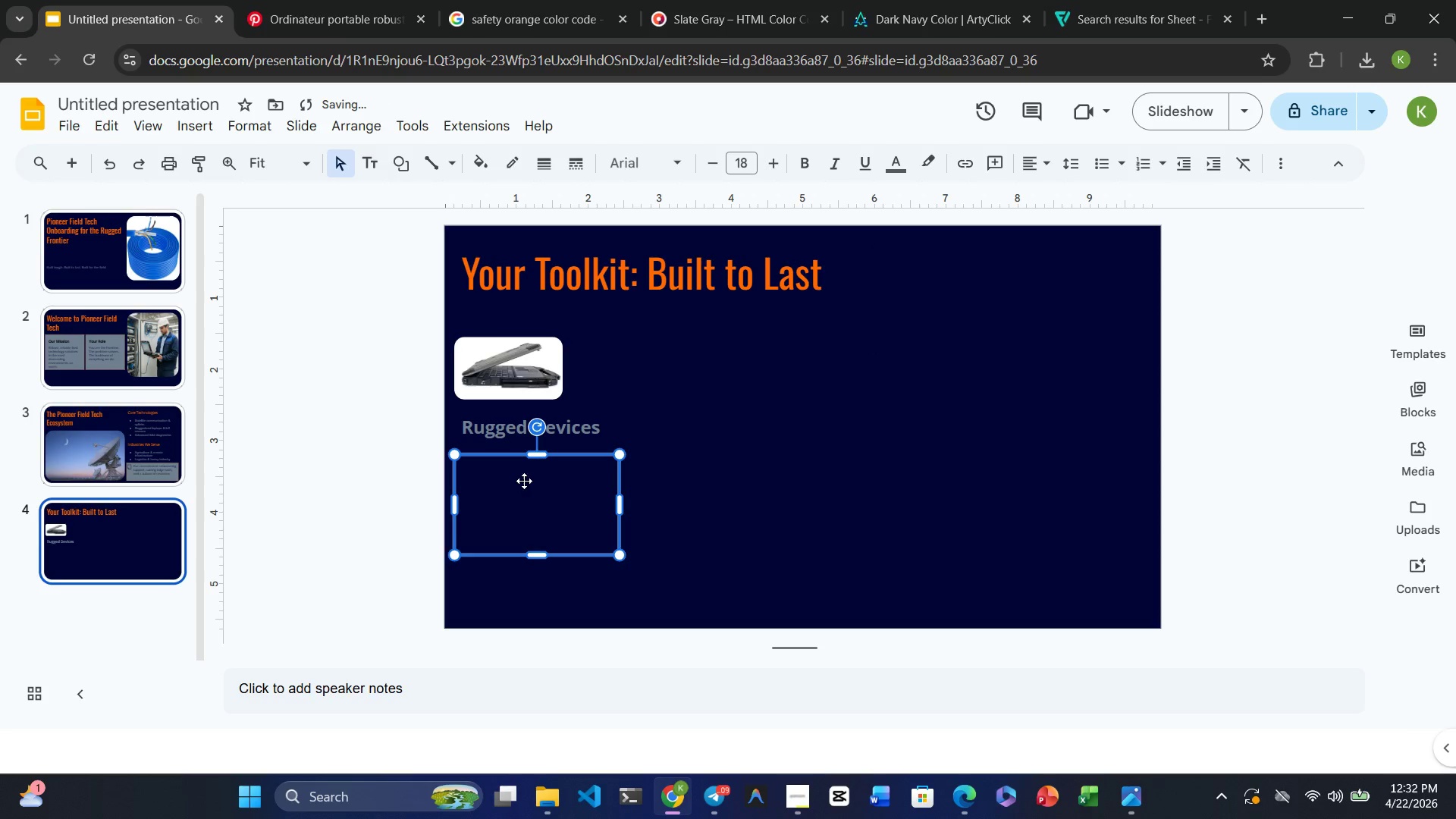 
left_click([519, 482])
 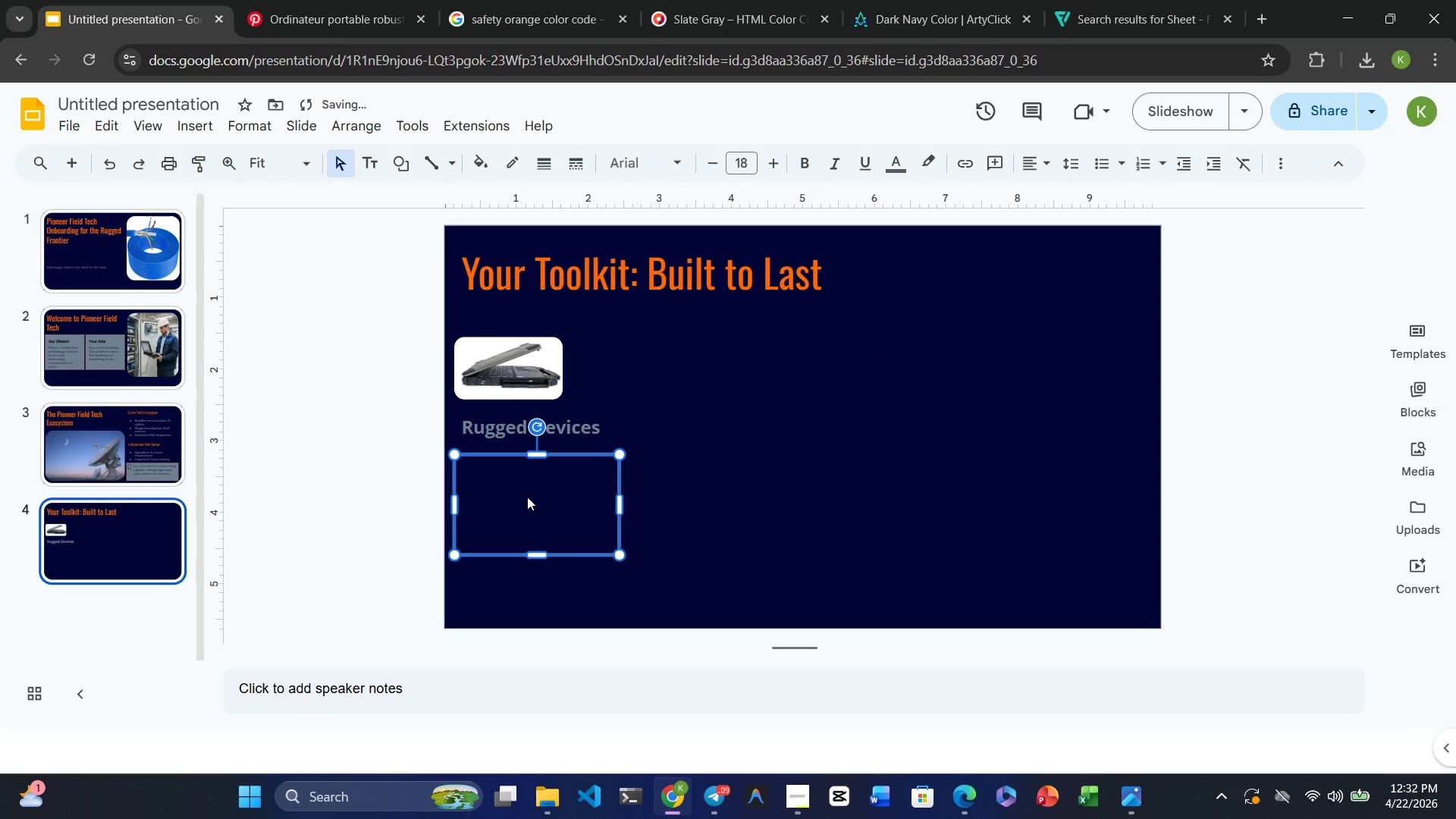 
left_click([527, 497])
 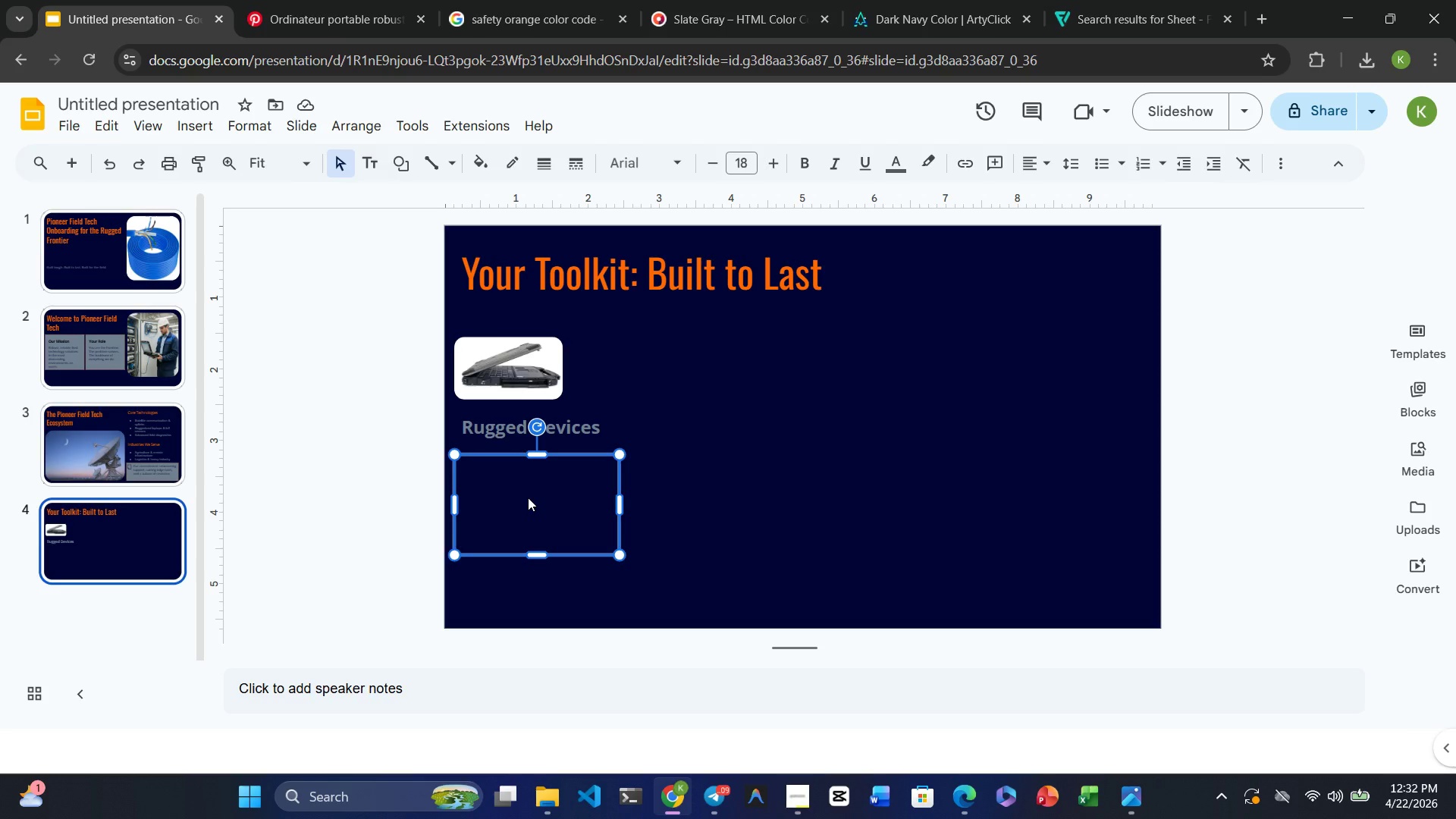 
wait(13.2)
 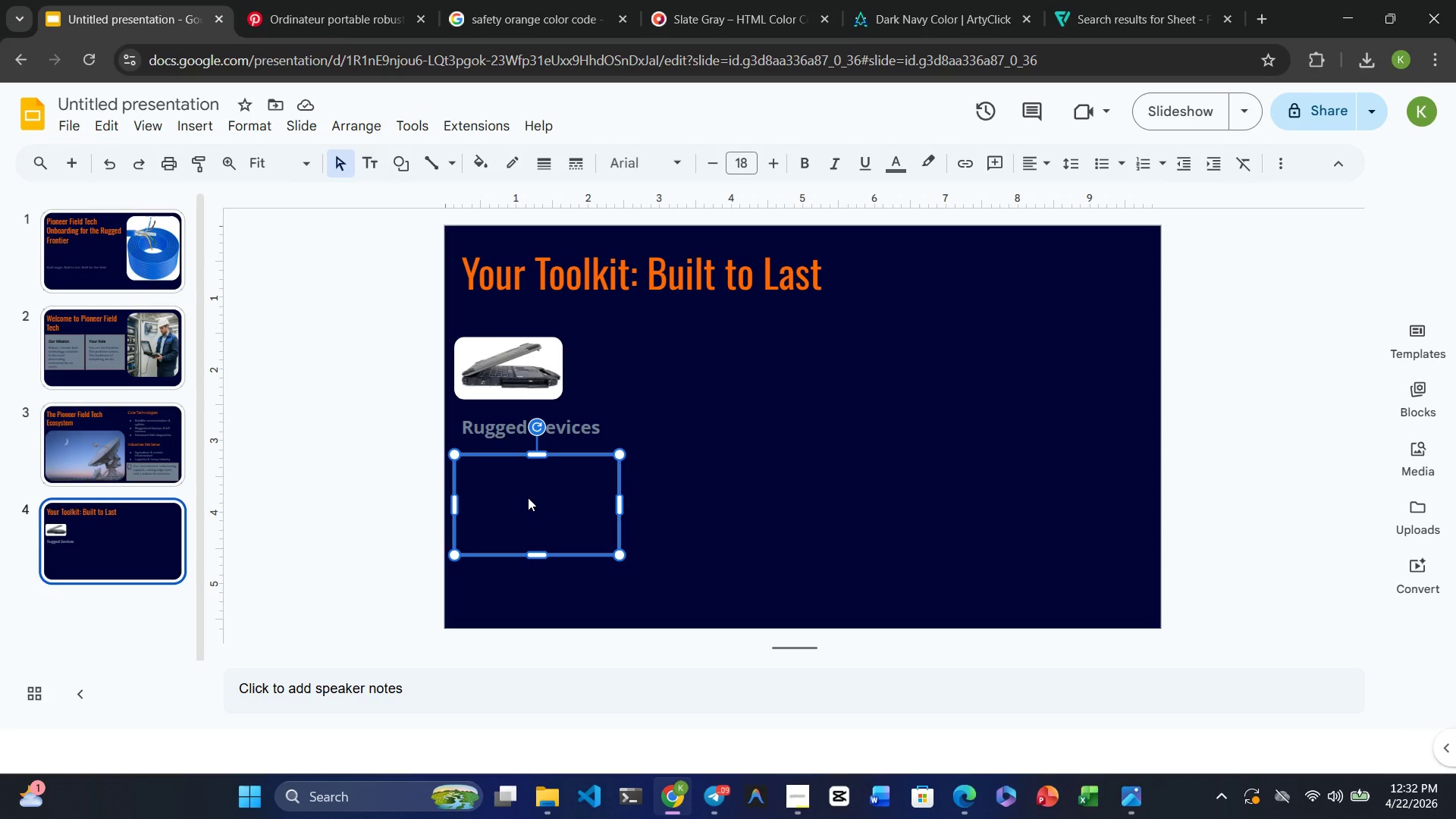 
type(Panasonic )
 